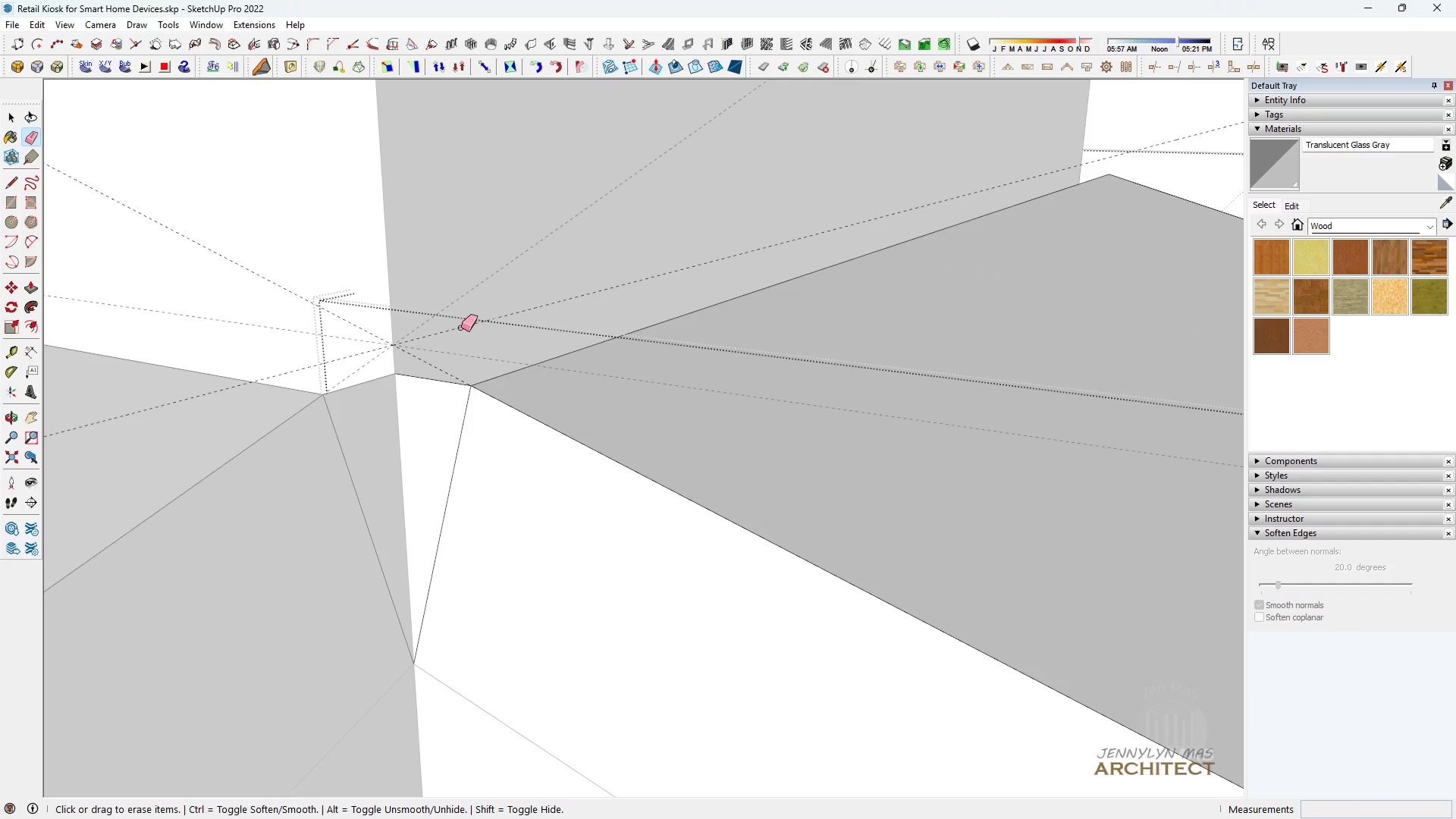 
left_click_drag(start_coordinate=[456, 328], to_coordinate=[435, 317])
 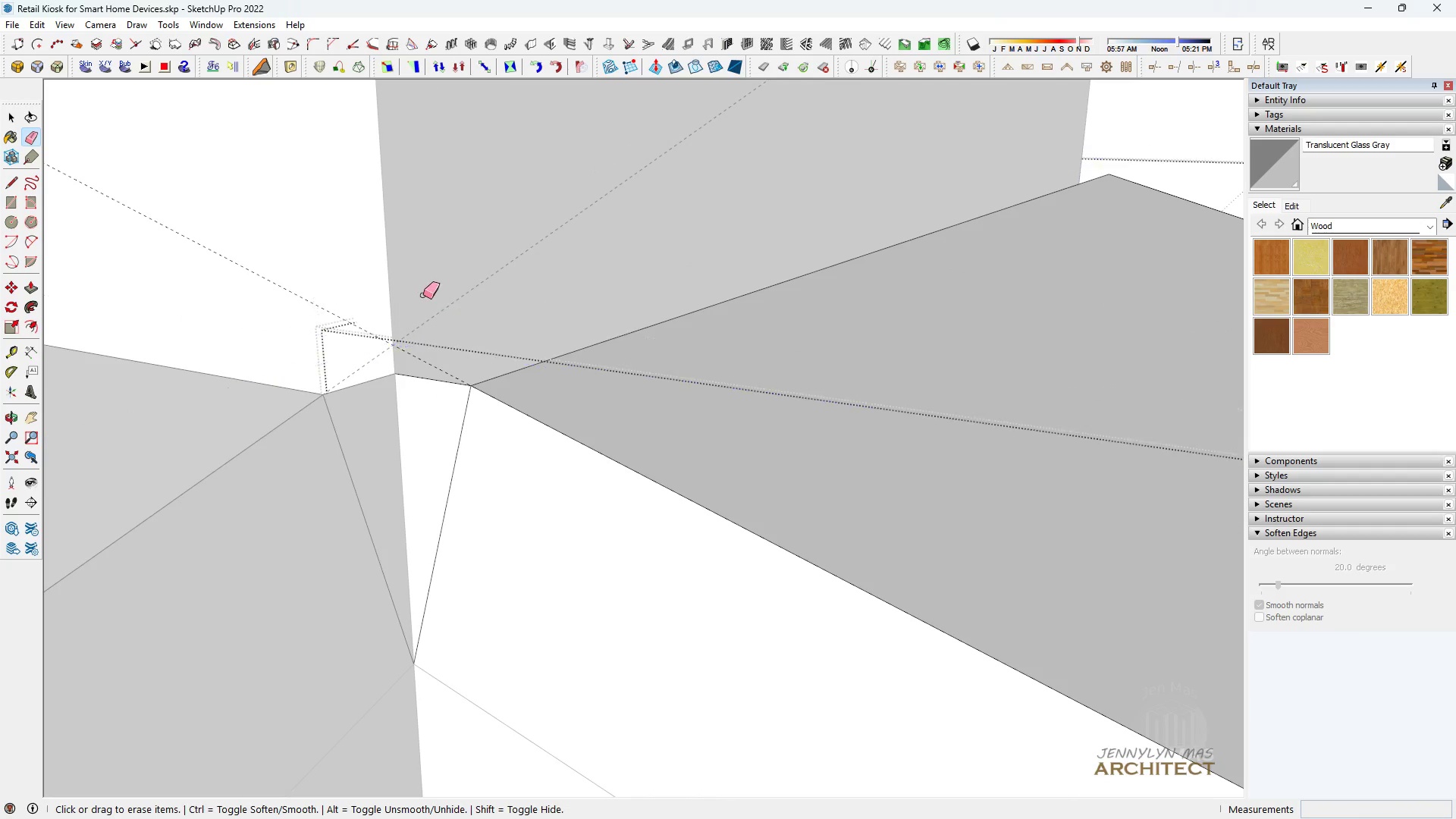 
left_click_drag(start_coordinate=[418, 322], to_coordinate=[386, 342])
 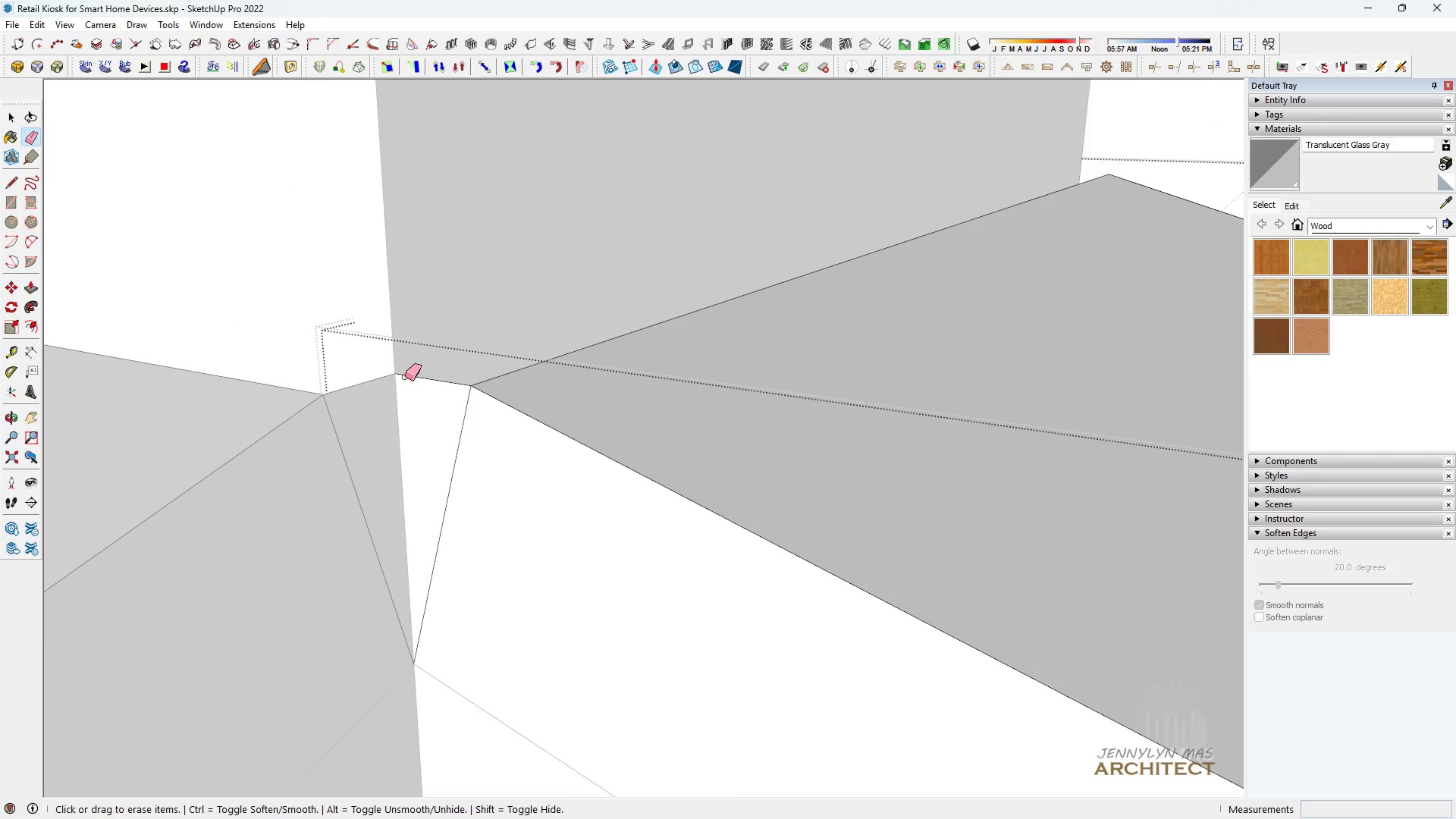 
key(Space)
 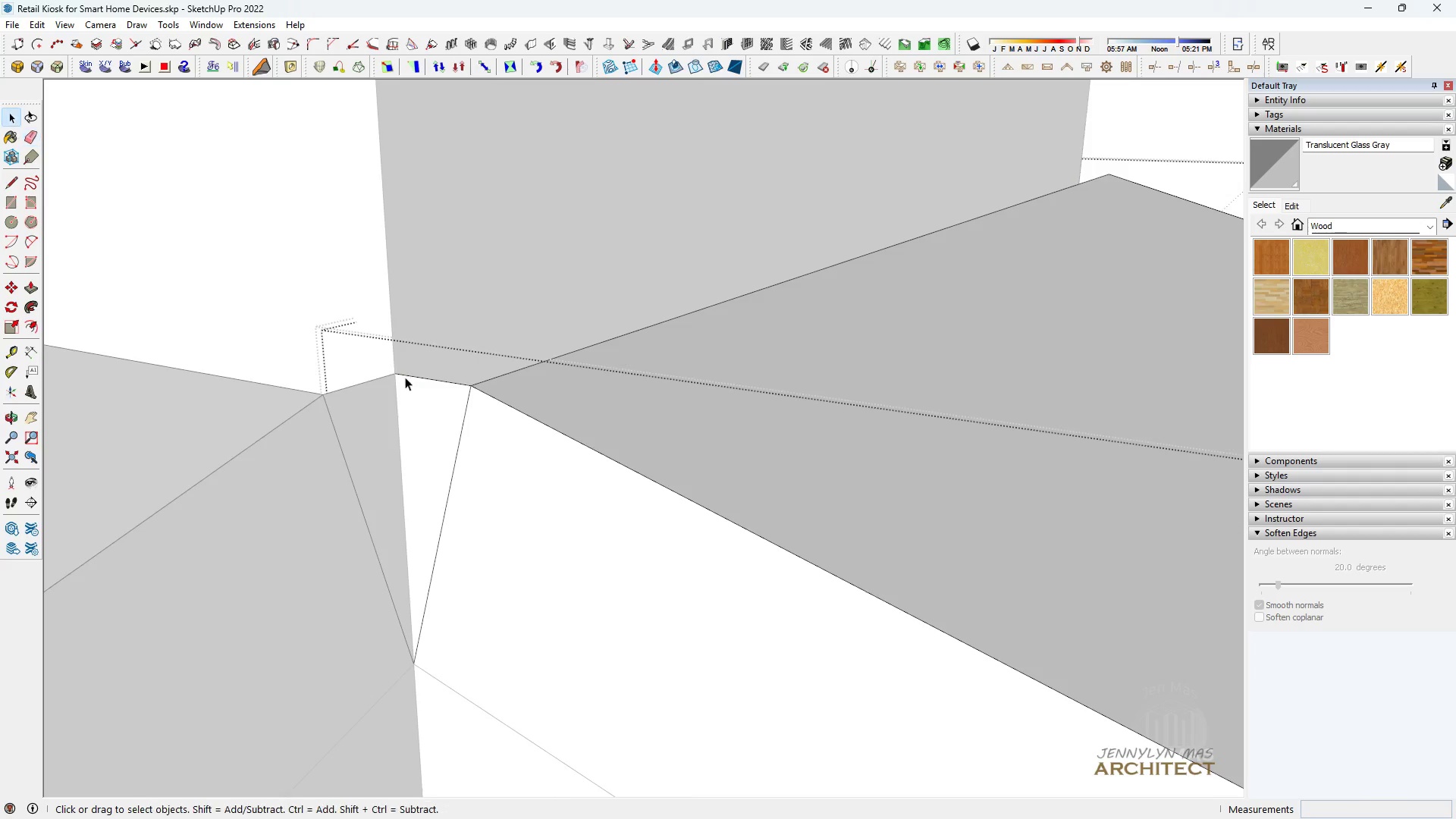 
scroll: coordinate [407, 382], scroll_direction: down, amount: 3.0
 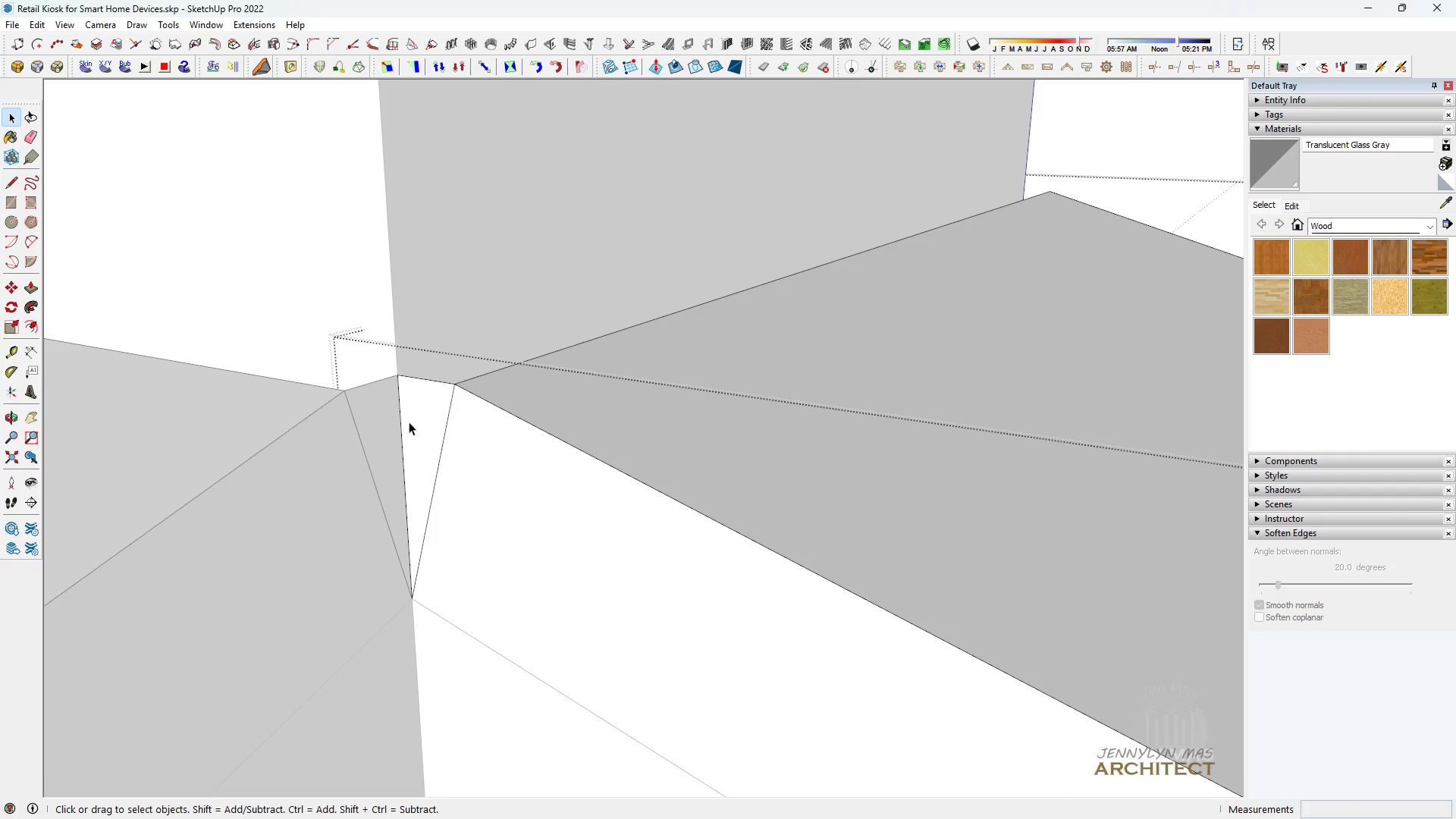 
key(P)
 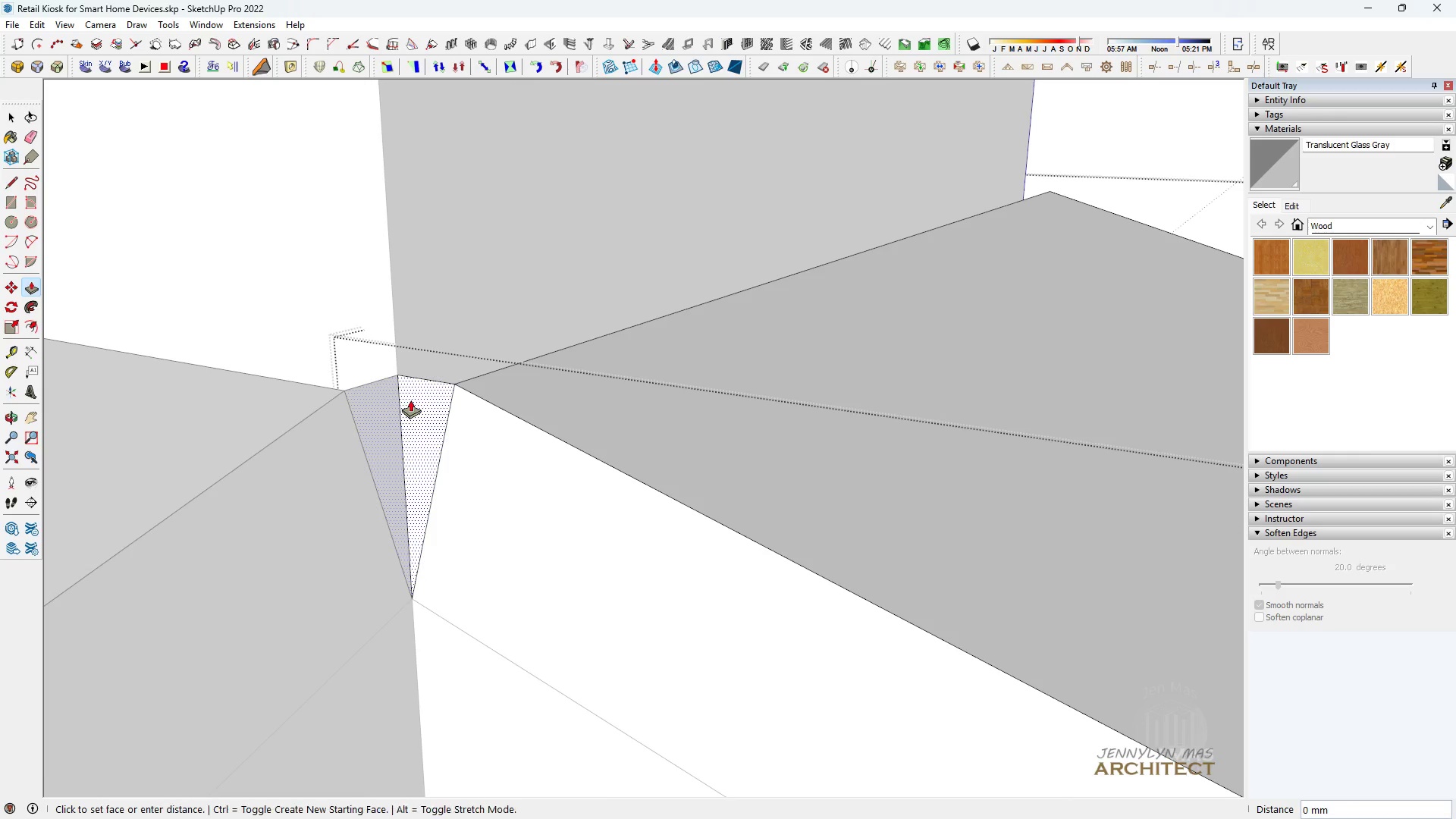 
left_click([410, 400])
 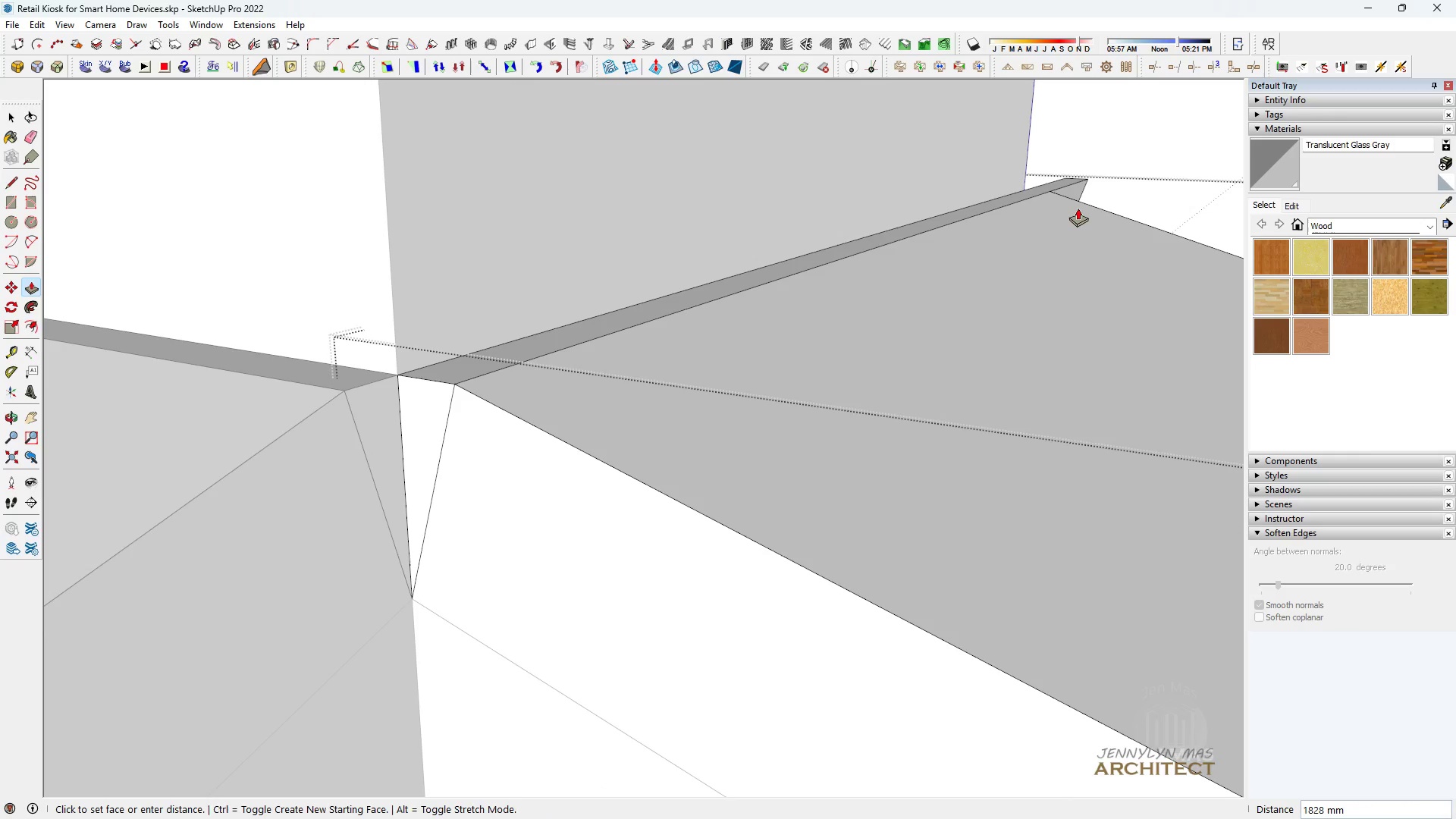 
left_click([1081, 202])
 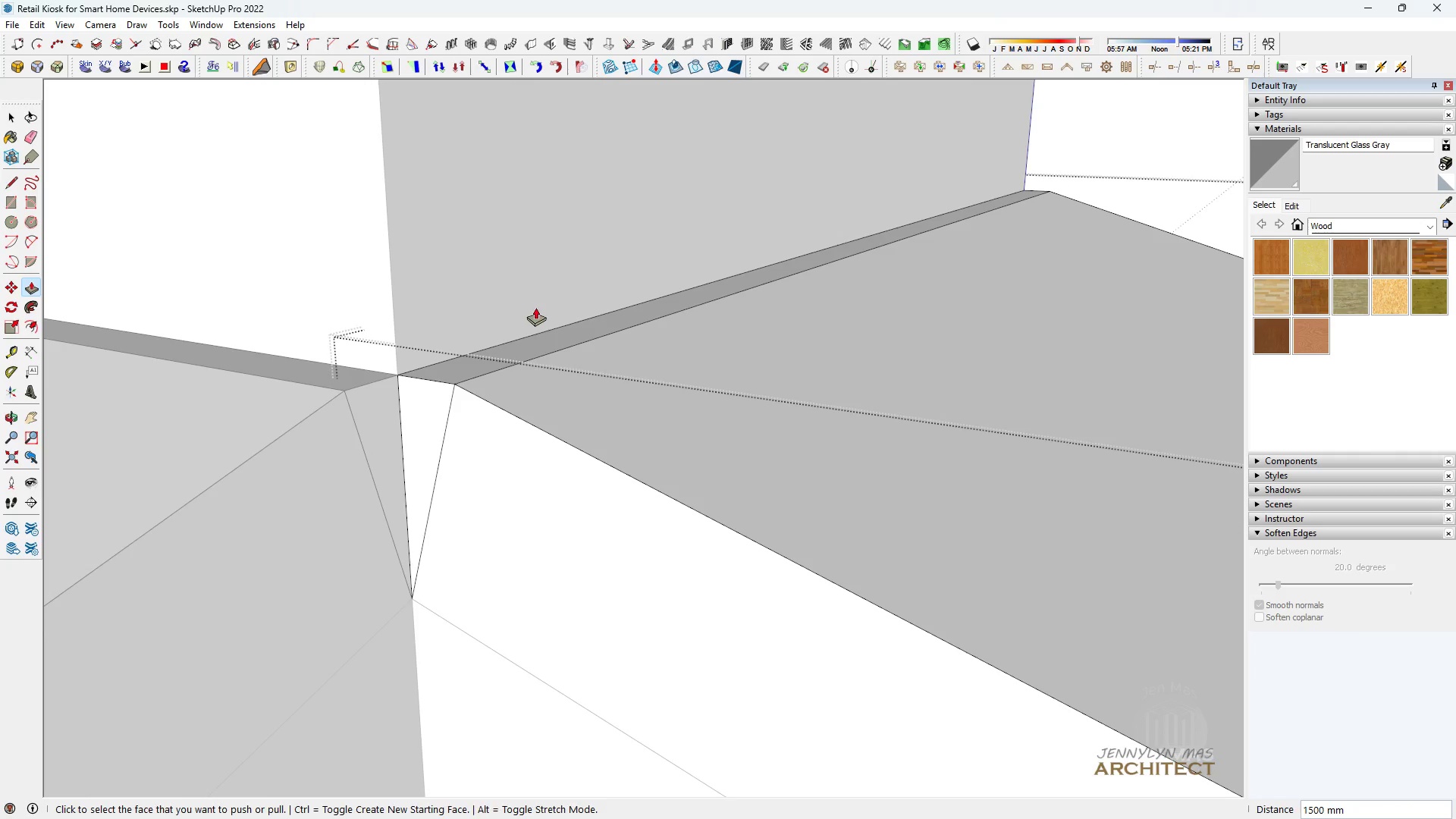 
type( e hh eh e)
 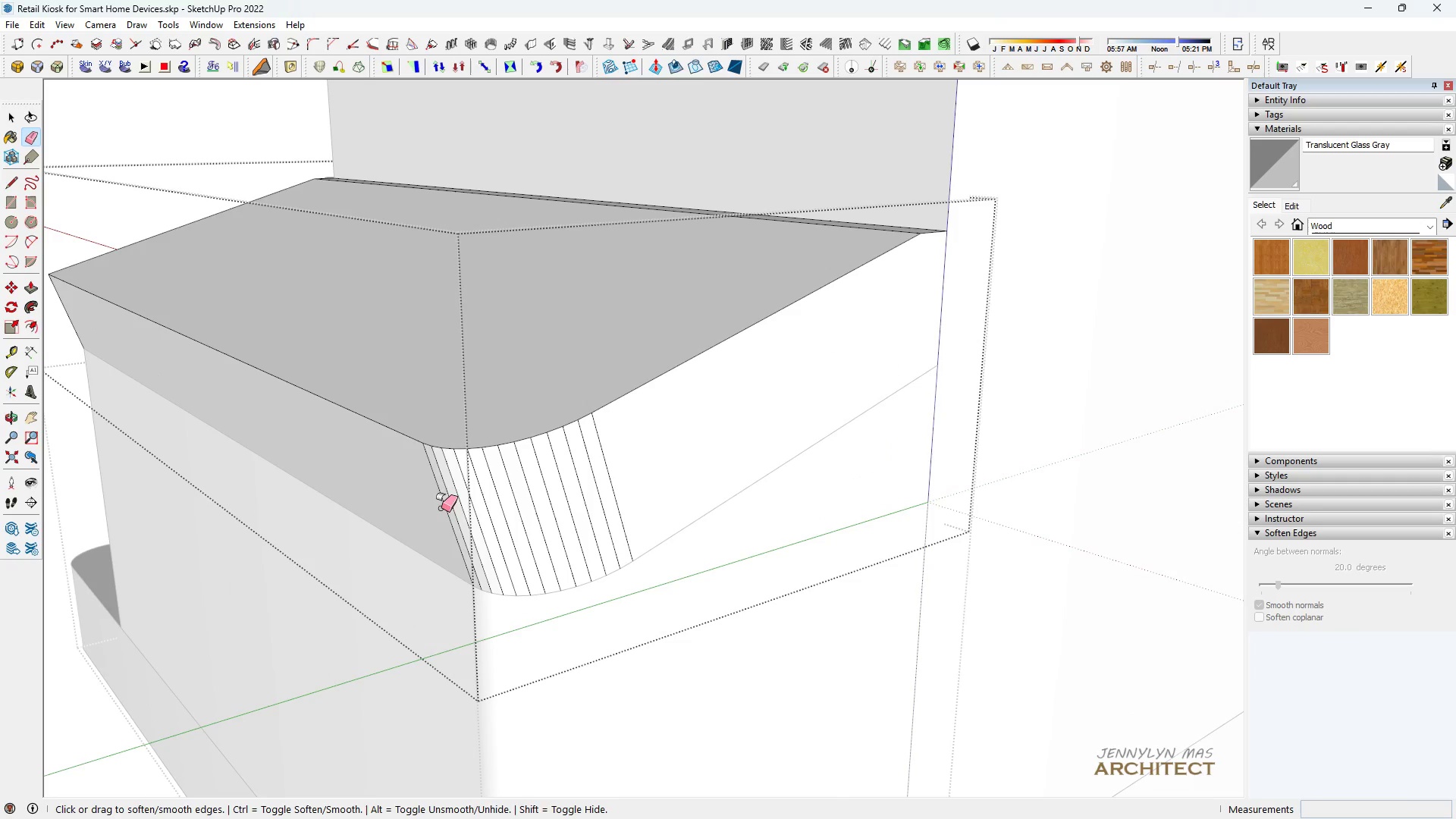 
scroll: coordinate [534, 352], scroll_direction: down, amount: 1.0
 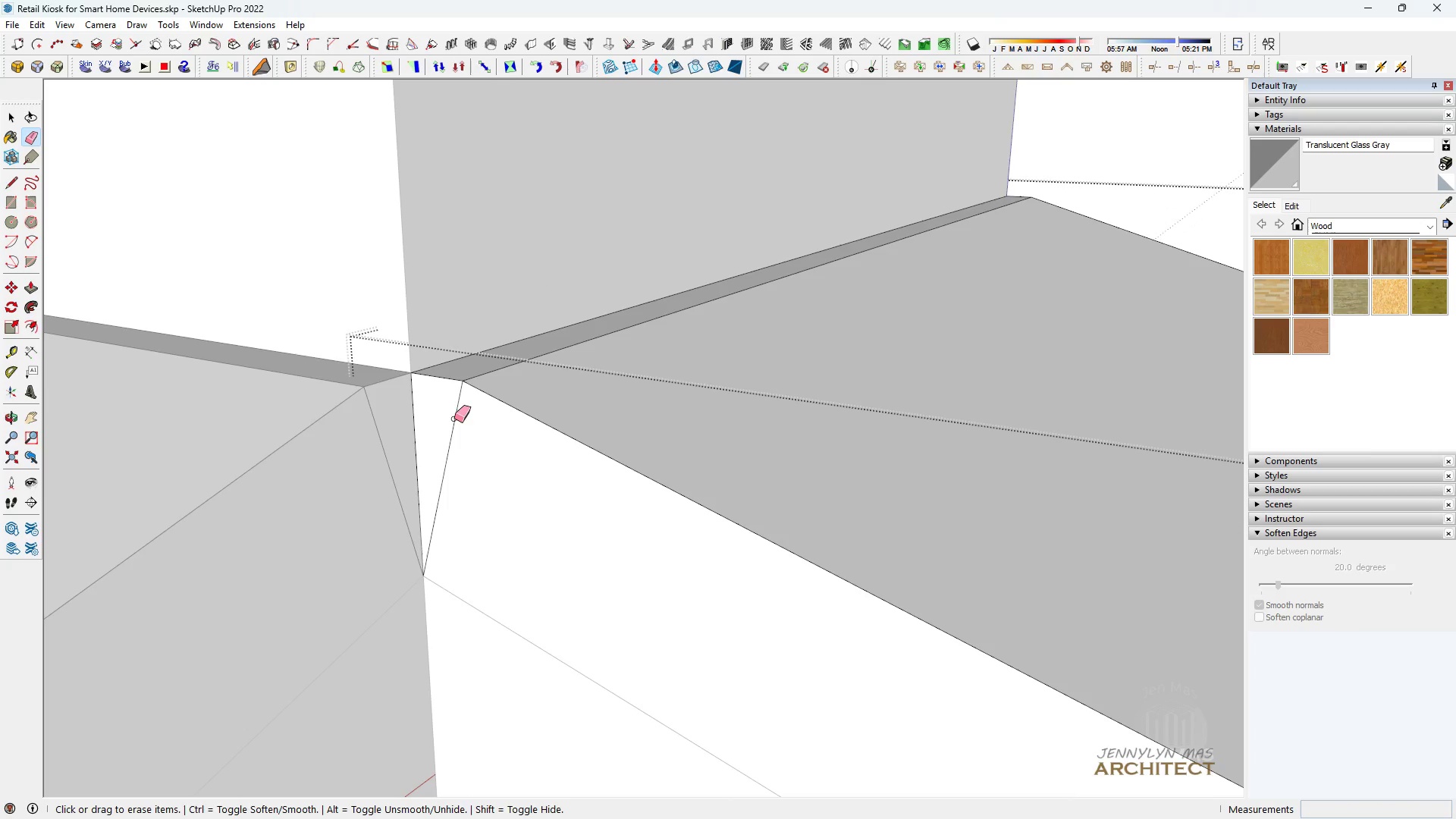 
left_click_drag(start_coordinate=[454, 419], to_coordinate=[447, 418])
 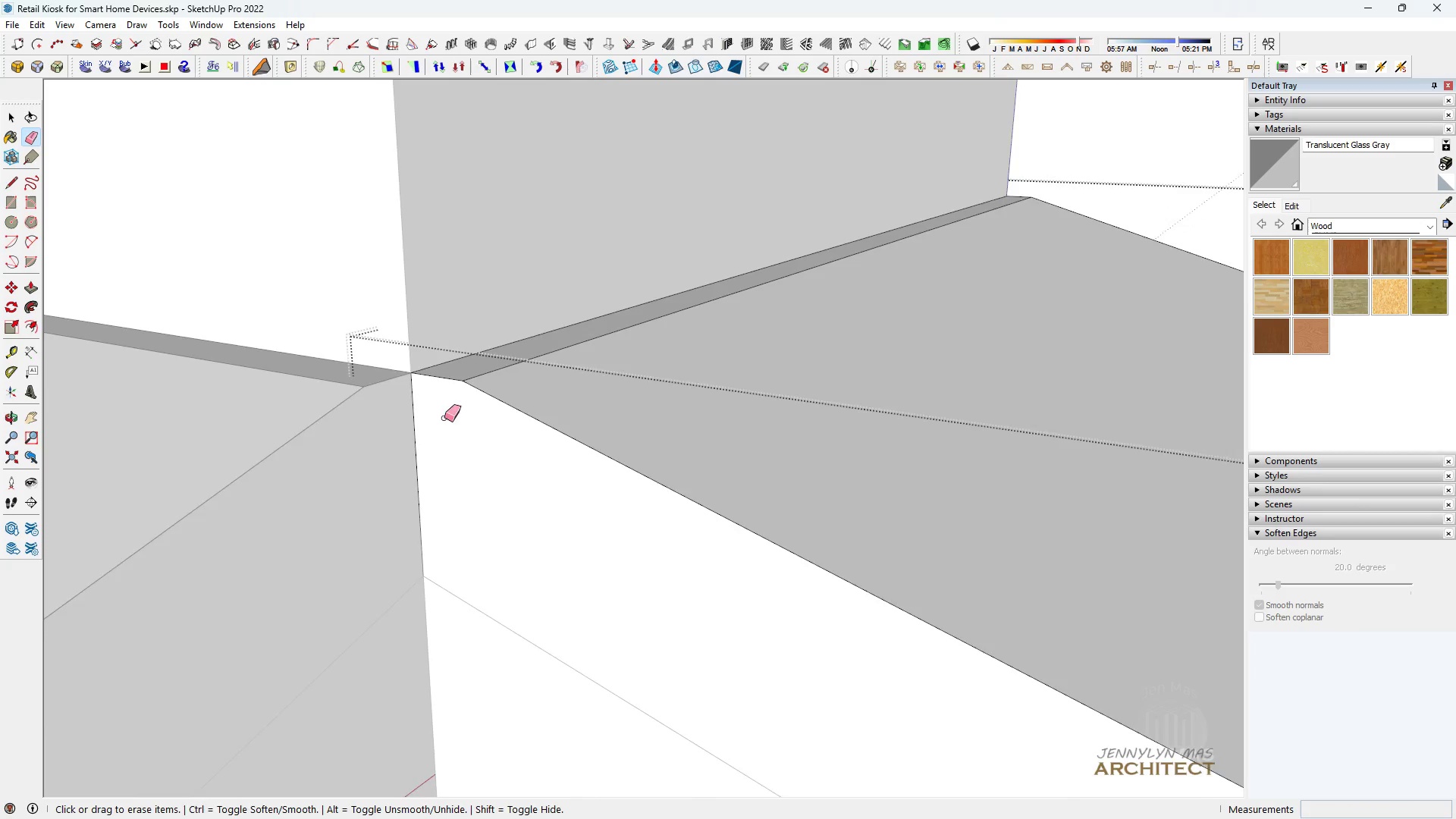 
scroll: coordinate [698, 391], scroll_direction: down, amount: 5.0
 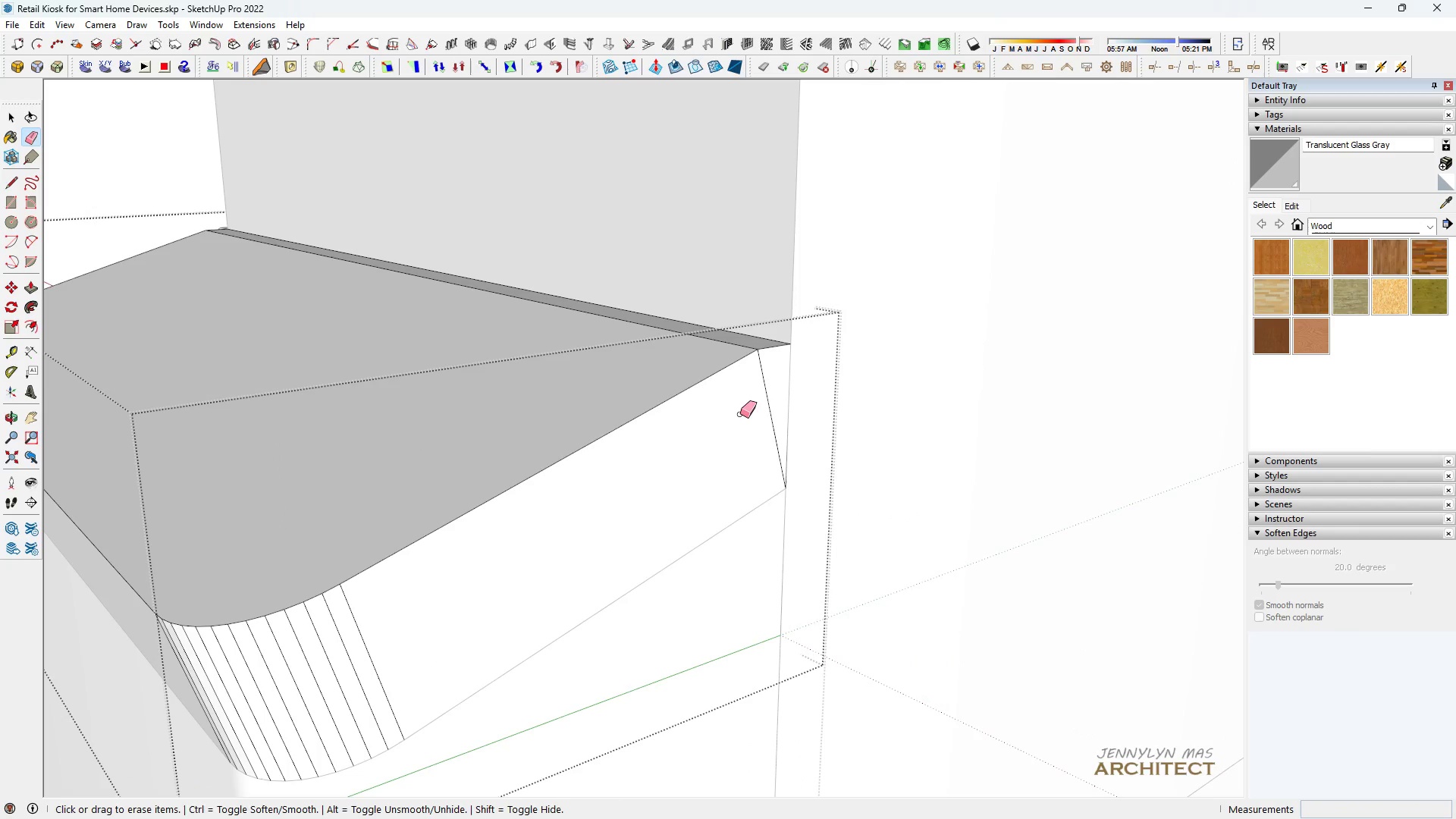 
left_click_drag(start_coordinate=[747, 410], to_coordinate=[771, 403])
 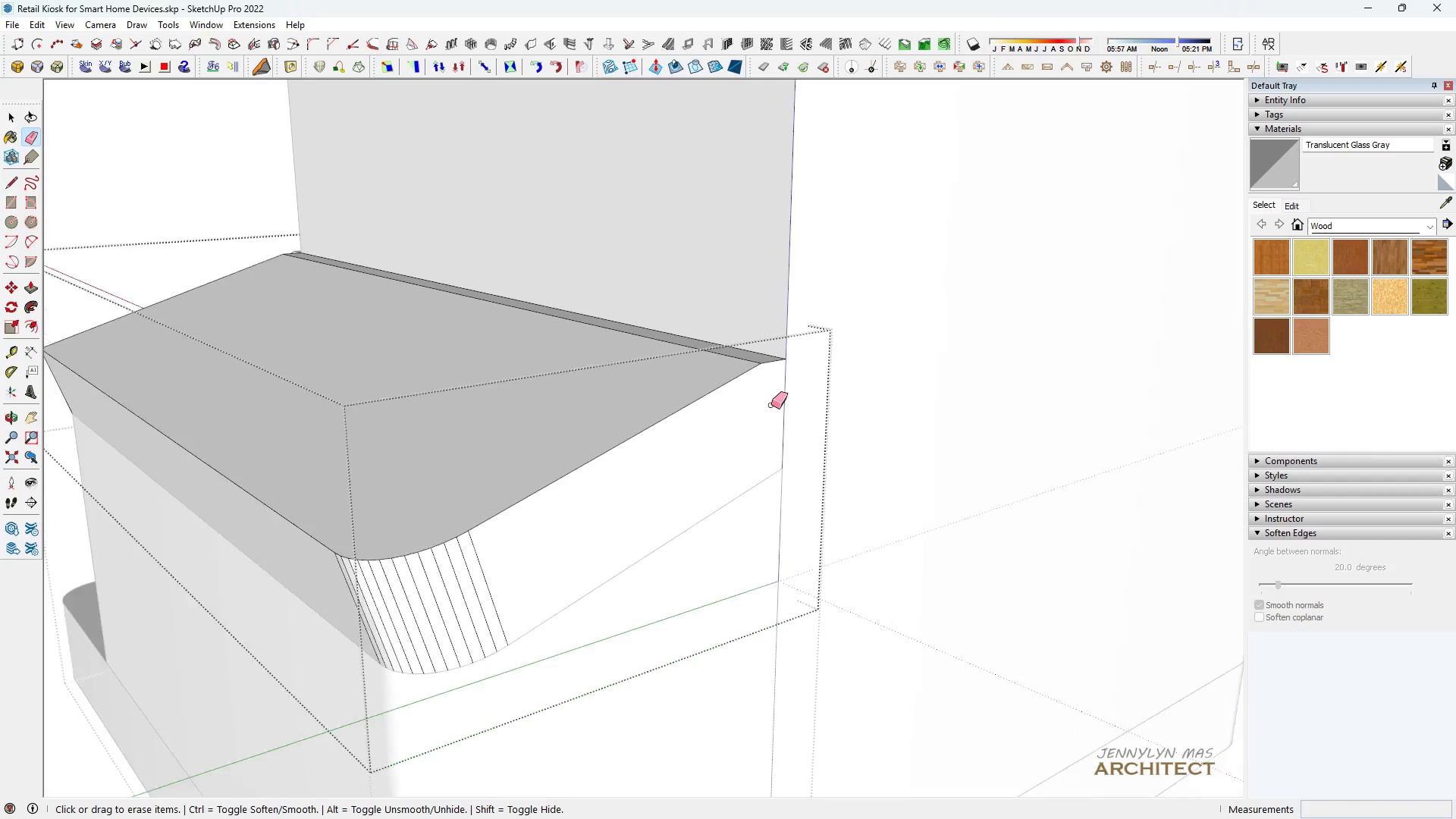 
scroll: coordinate [771, 405], scroll_direction: down, amount: 5.0
 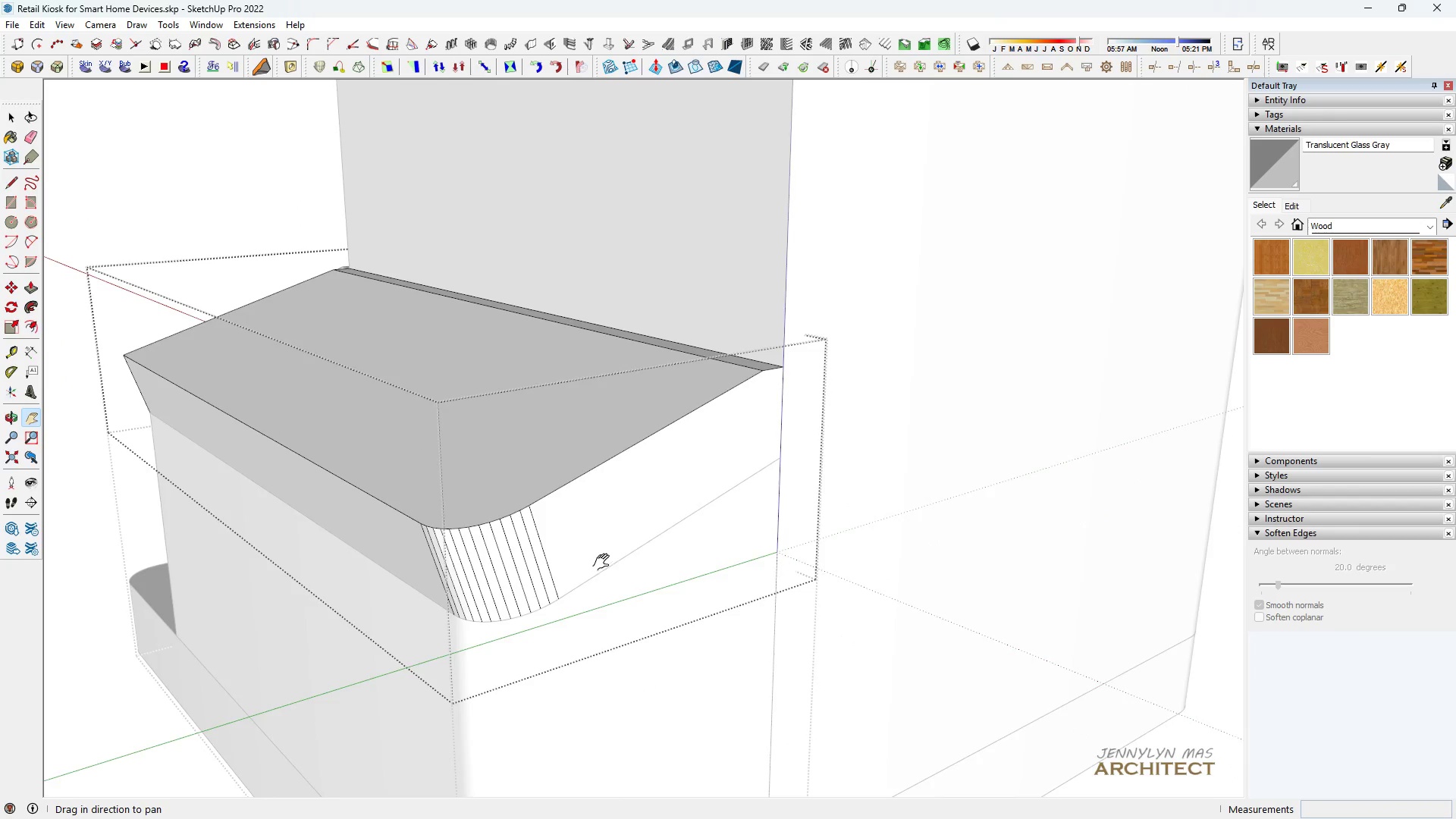 
left_click_drag(start_coordinate=[604, 566], to_coordinate=[685, 508])
 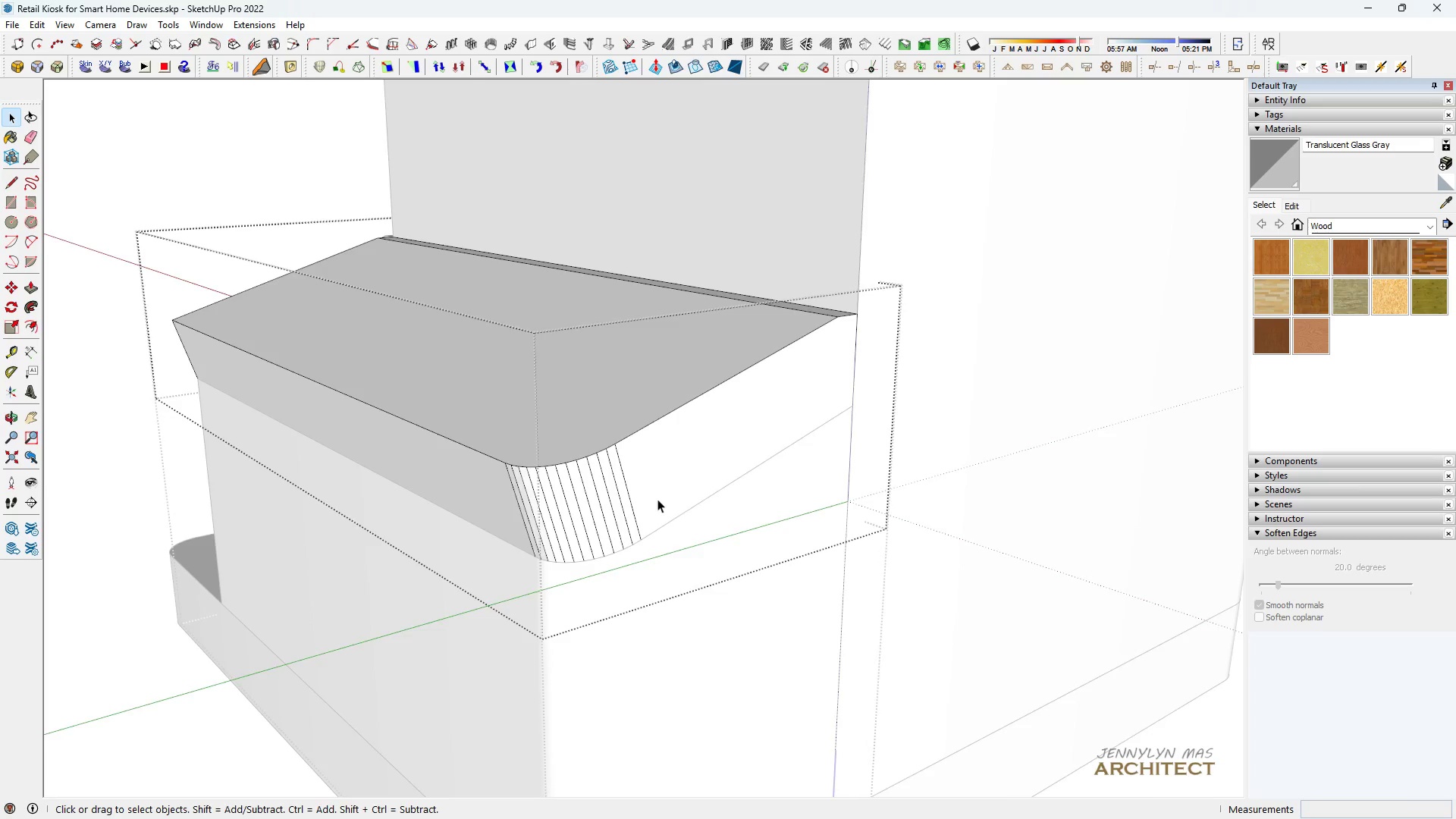 
scroll: coordinate [653, 502], scroll_direction: up, amount: 4.0
 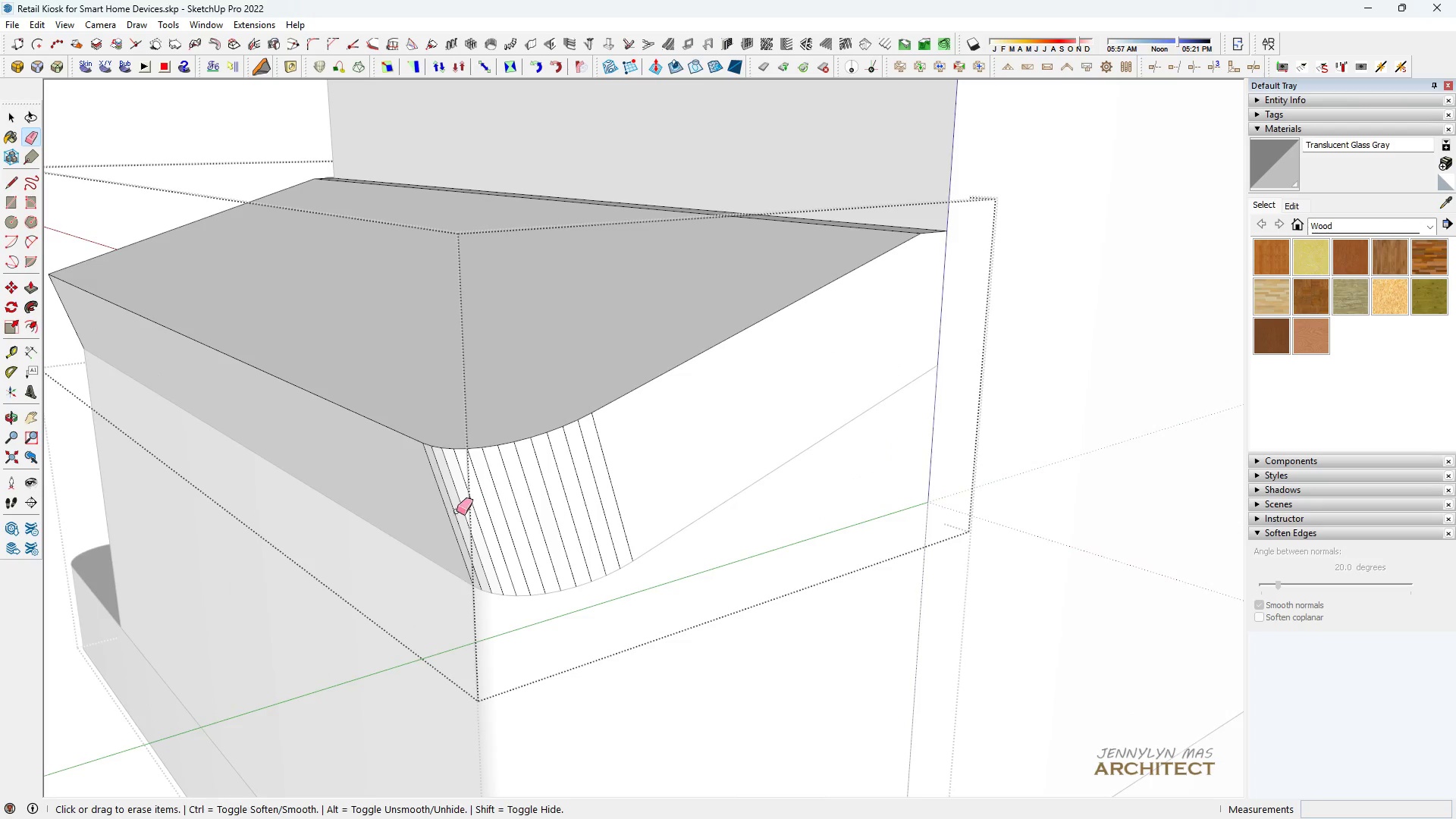 
key(Control+ControlLeft)
 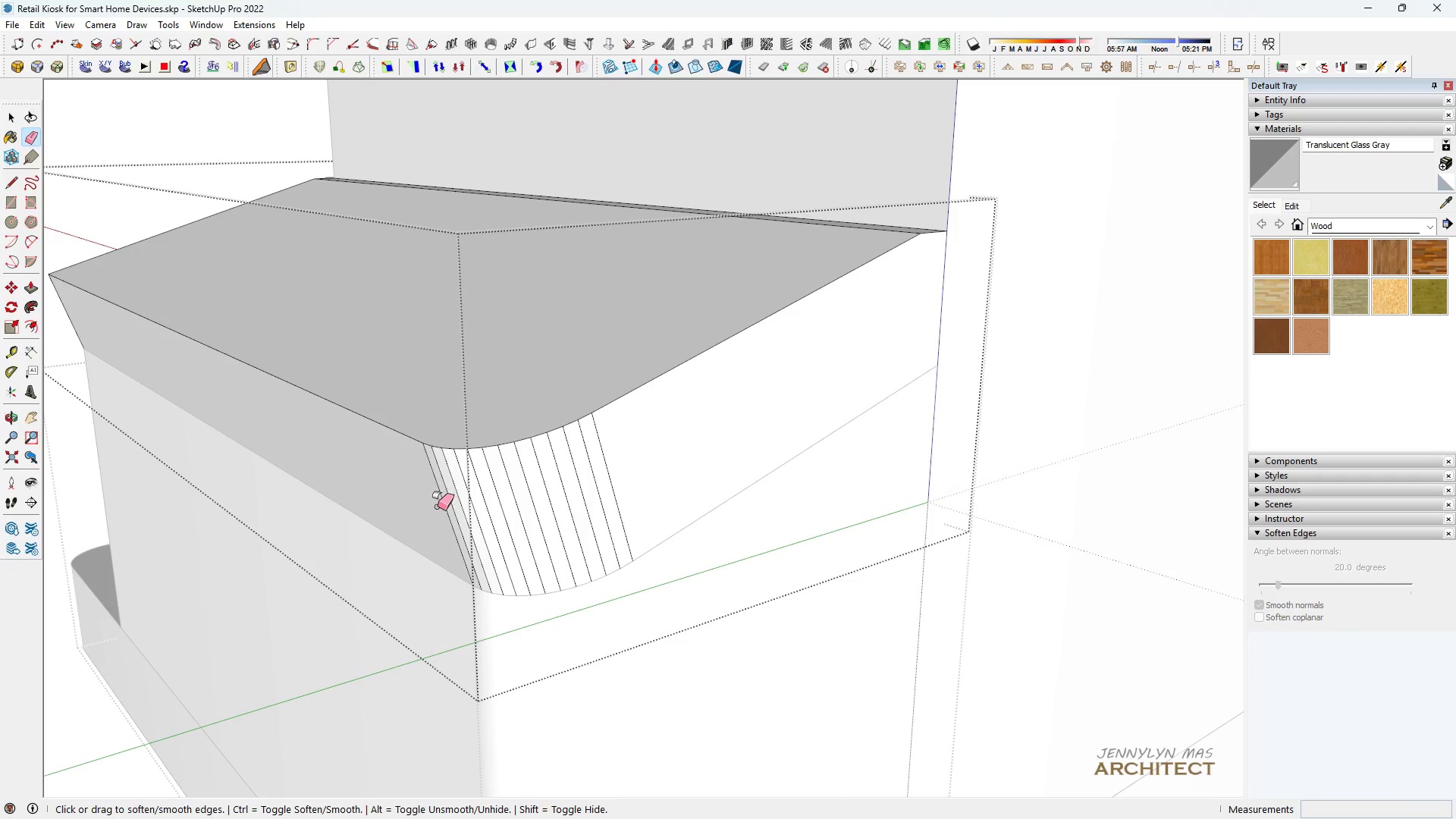 
left_click_drag(start_coordinate=[438, 507], to_coordinate=[616, 444])
 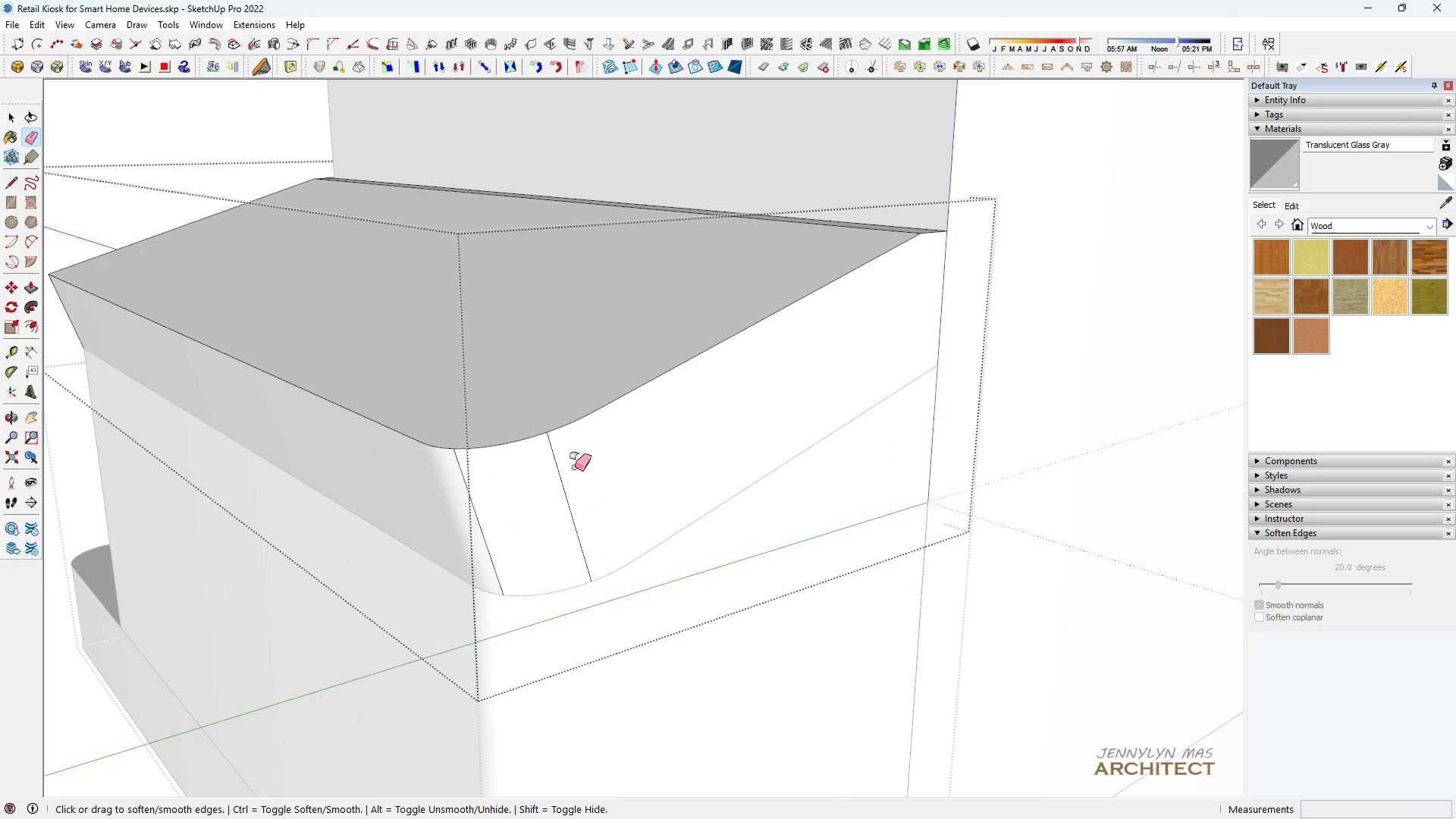 
left_click_drag(start_coordinate=[575, 467], to_coordinate=[509, 471])
 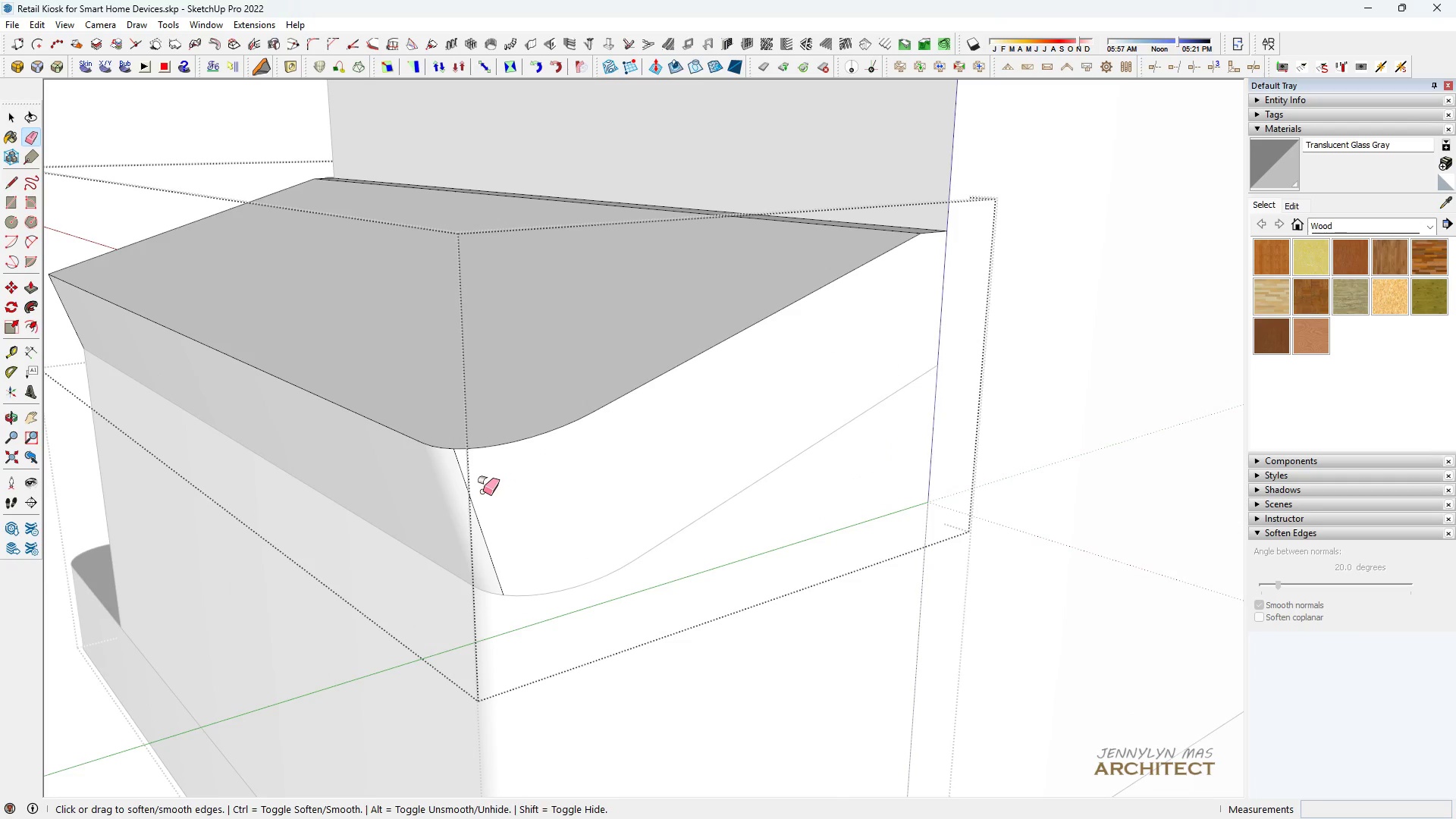 
left_click_drag(start_coordinate=[483, 491], to_coordinate=[465, 488])
 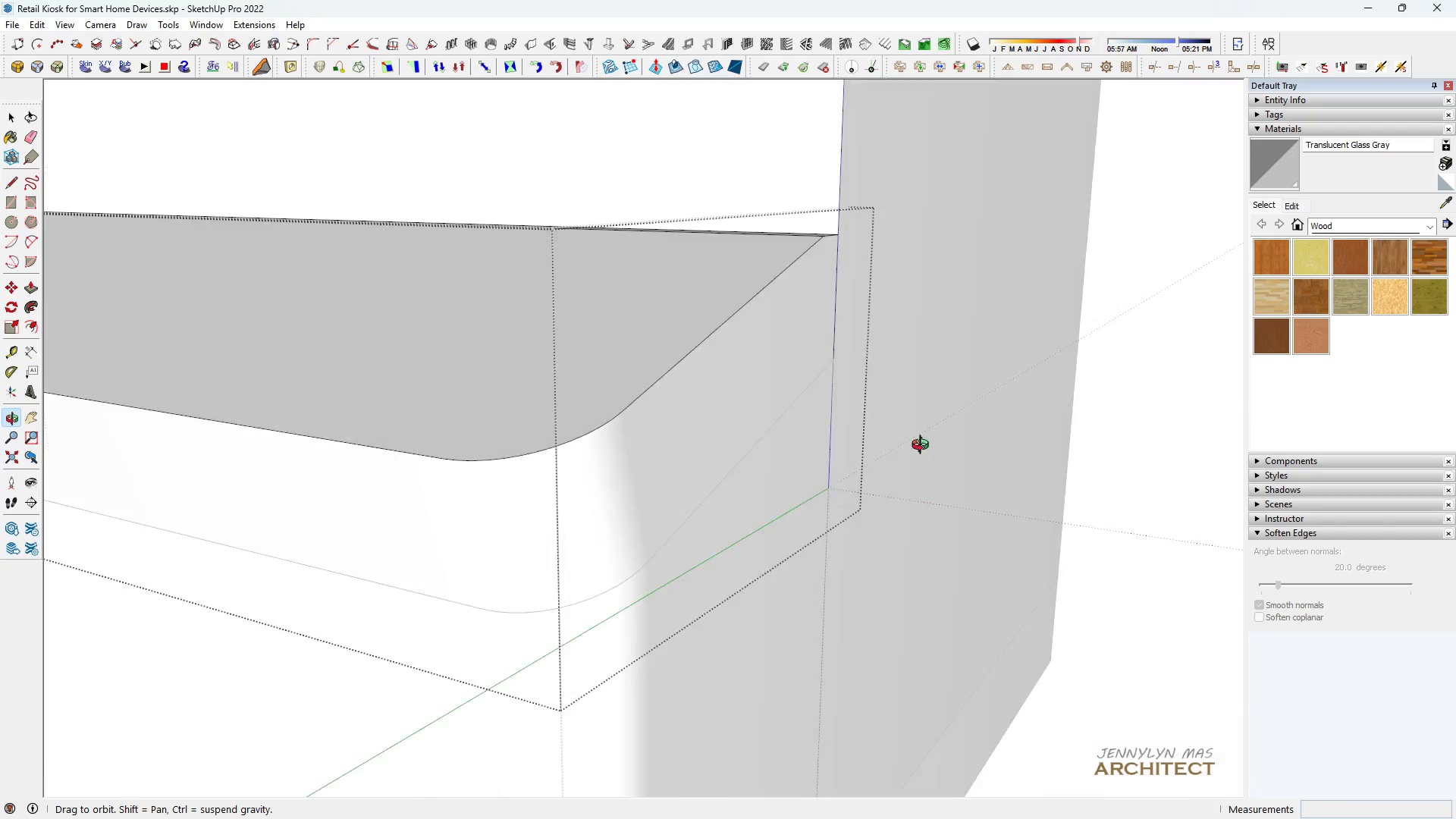 
scroll: coordinate [750, 423], scroll_direction: down, amount: 9.0
 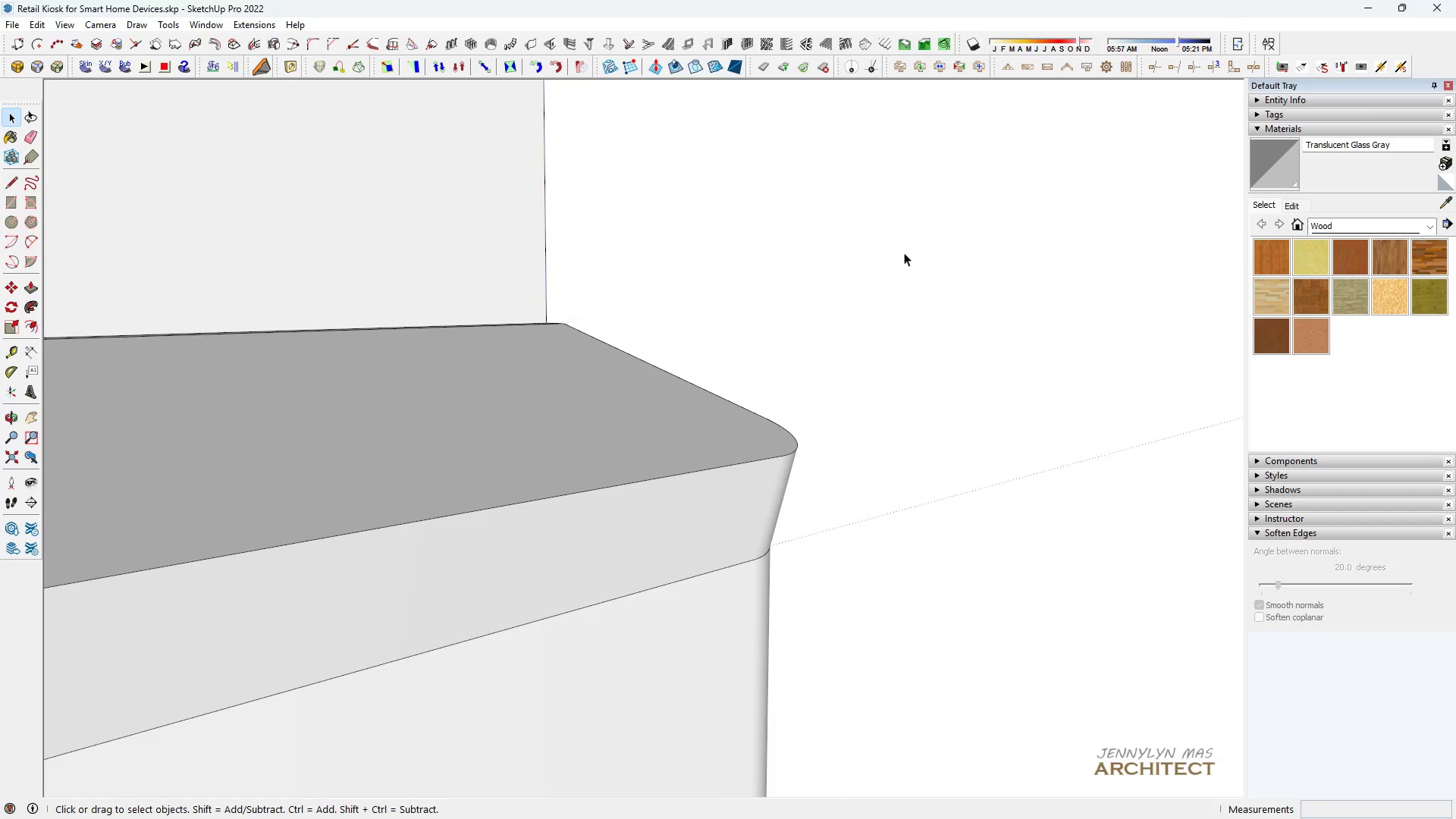 
key(Space)
 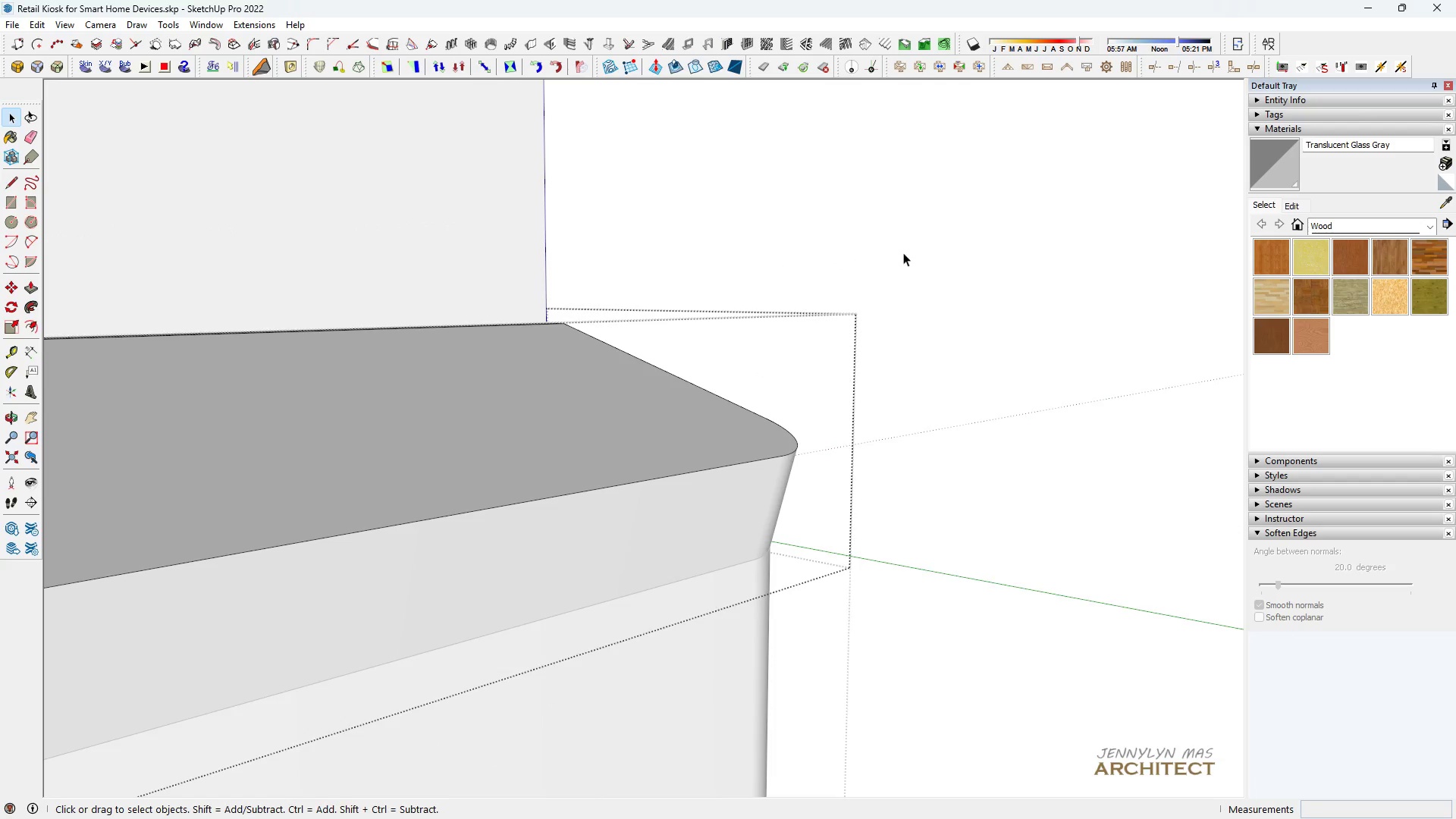 
double_click([904, 253])
 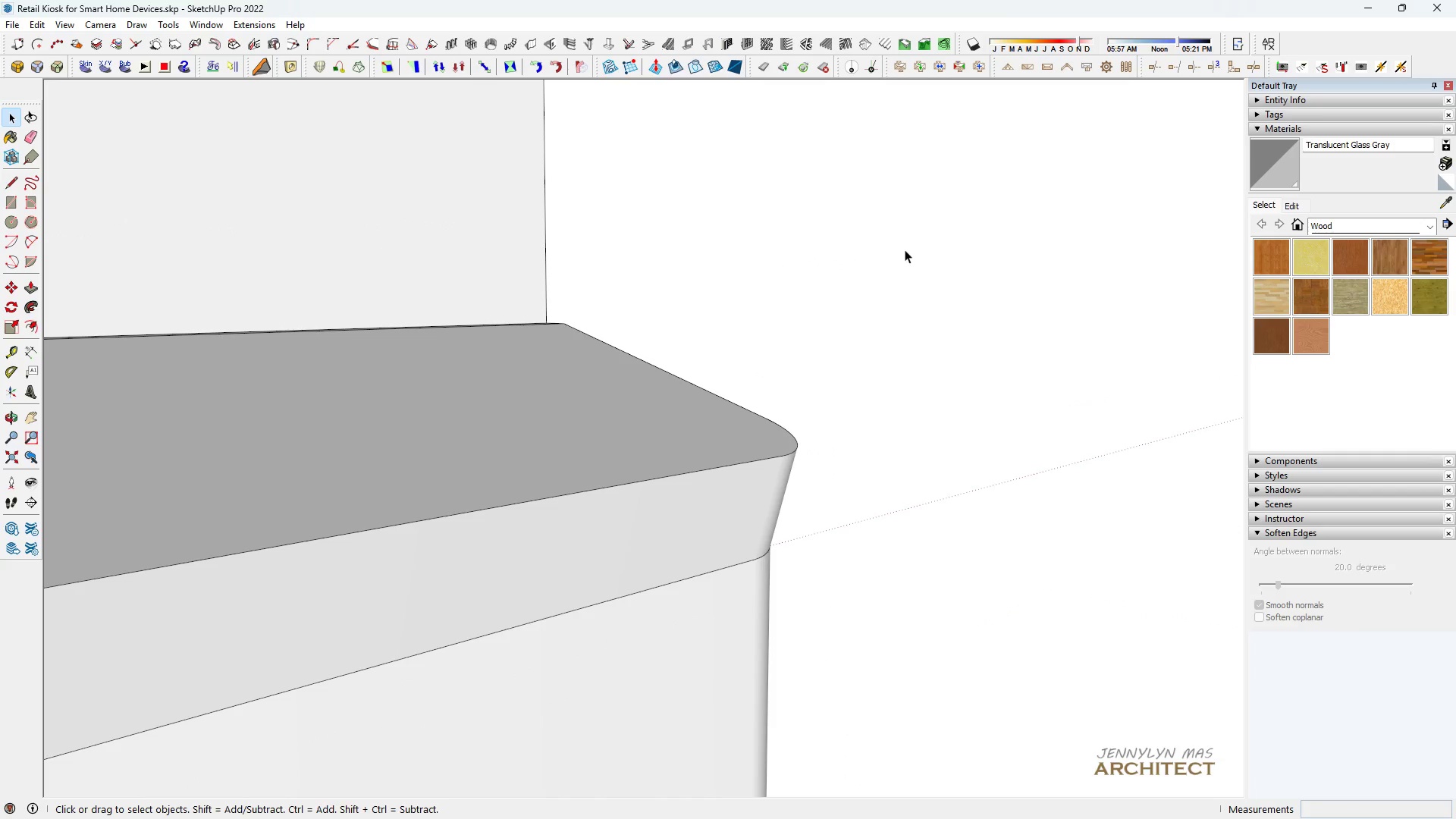 
type(hhhhh hh )
 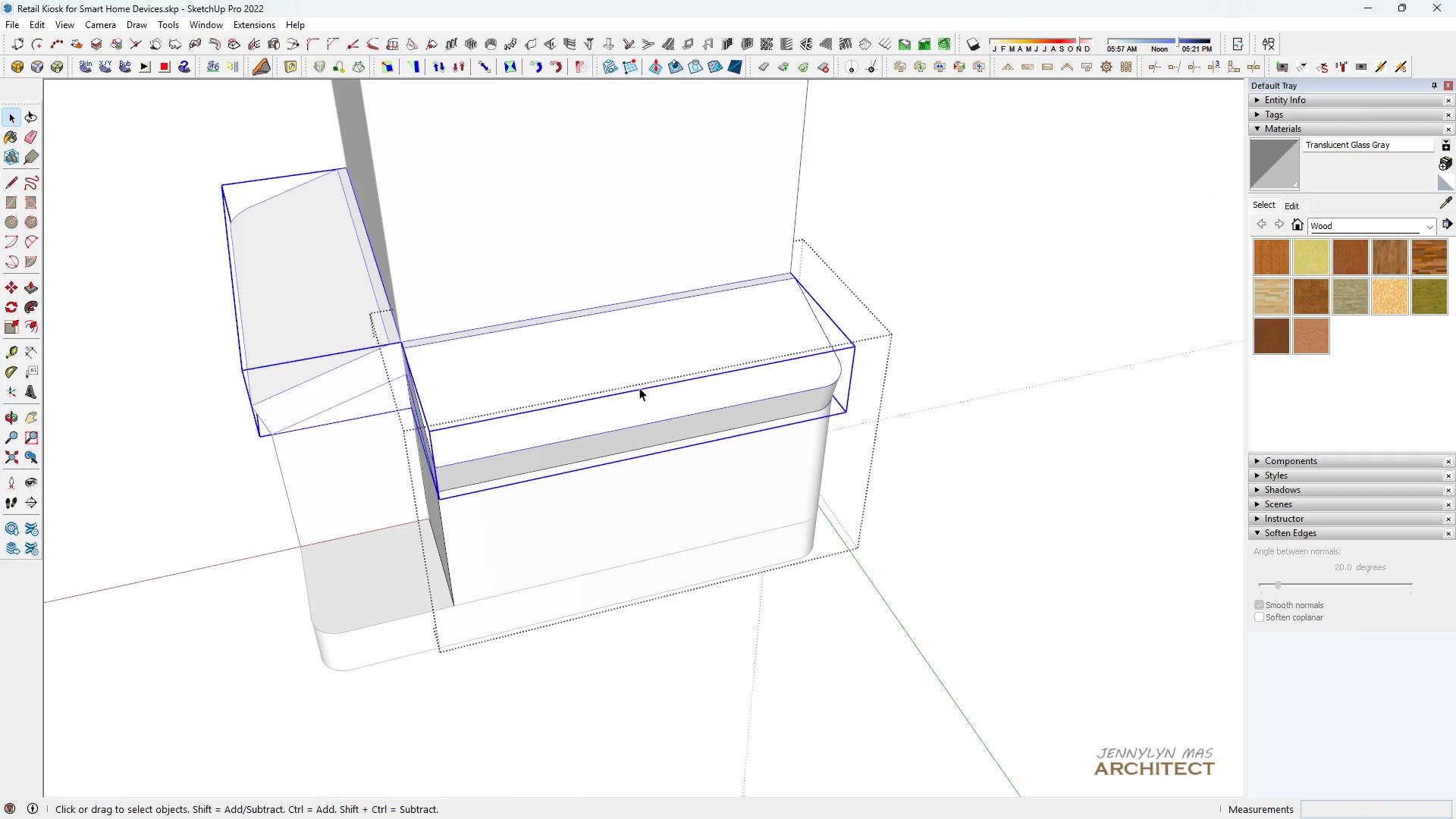 
scroll: coordinate [725, 350], scroll_direction: down, amount: 8.0
 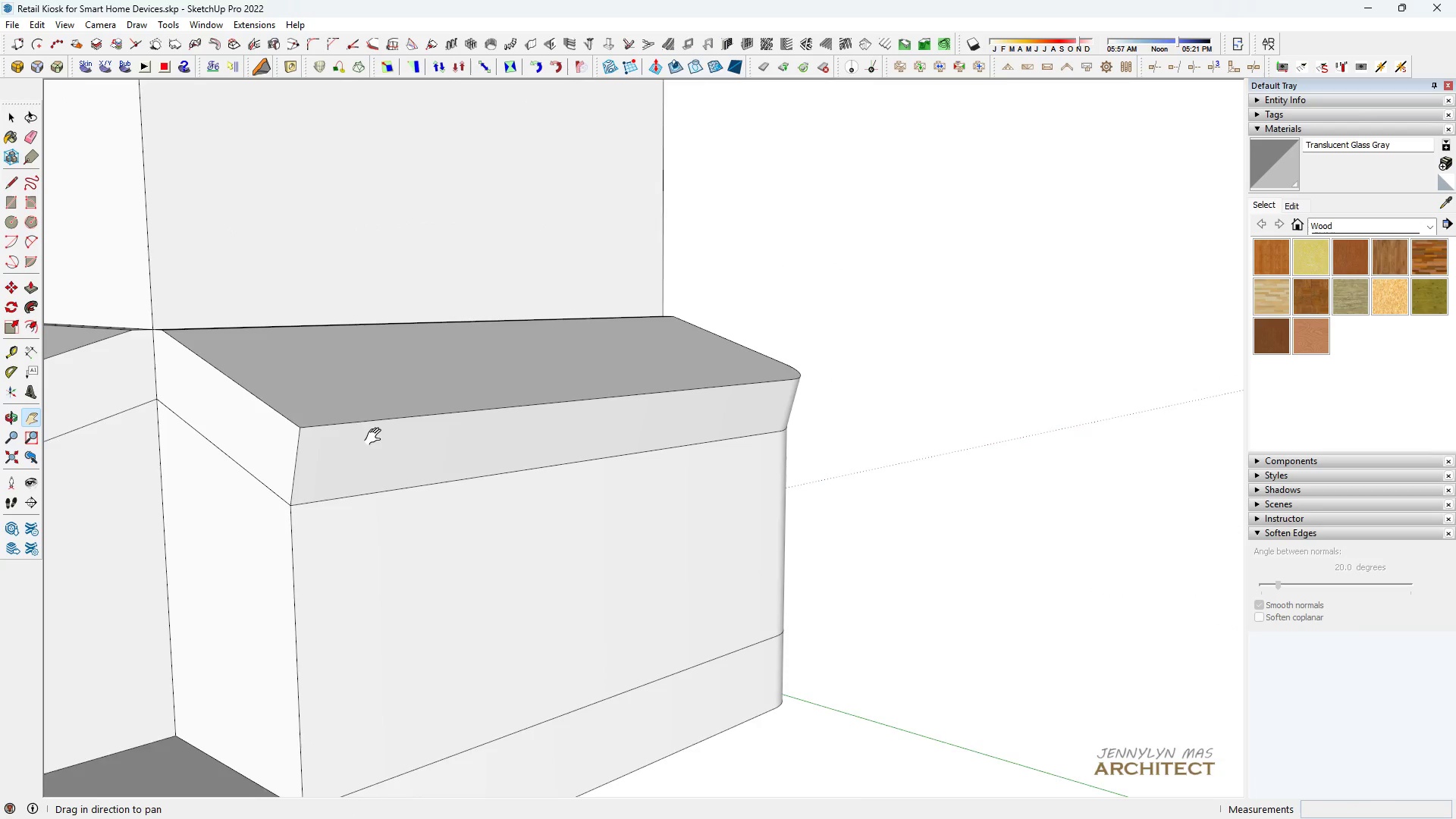 
left_click_drag(start_coordinate=[376, 437], to_coordinate=[493, 437])
 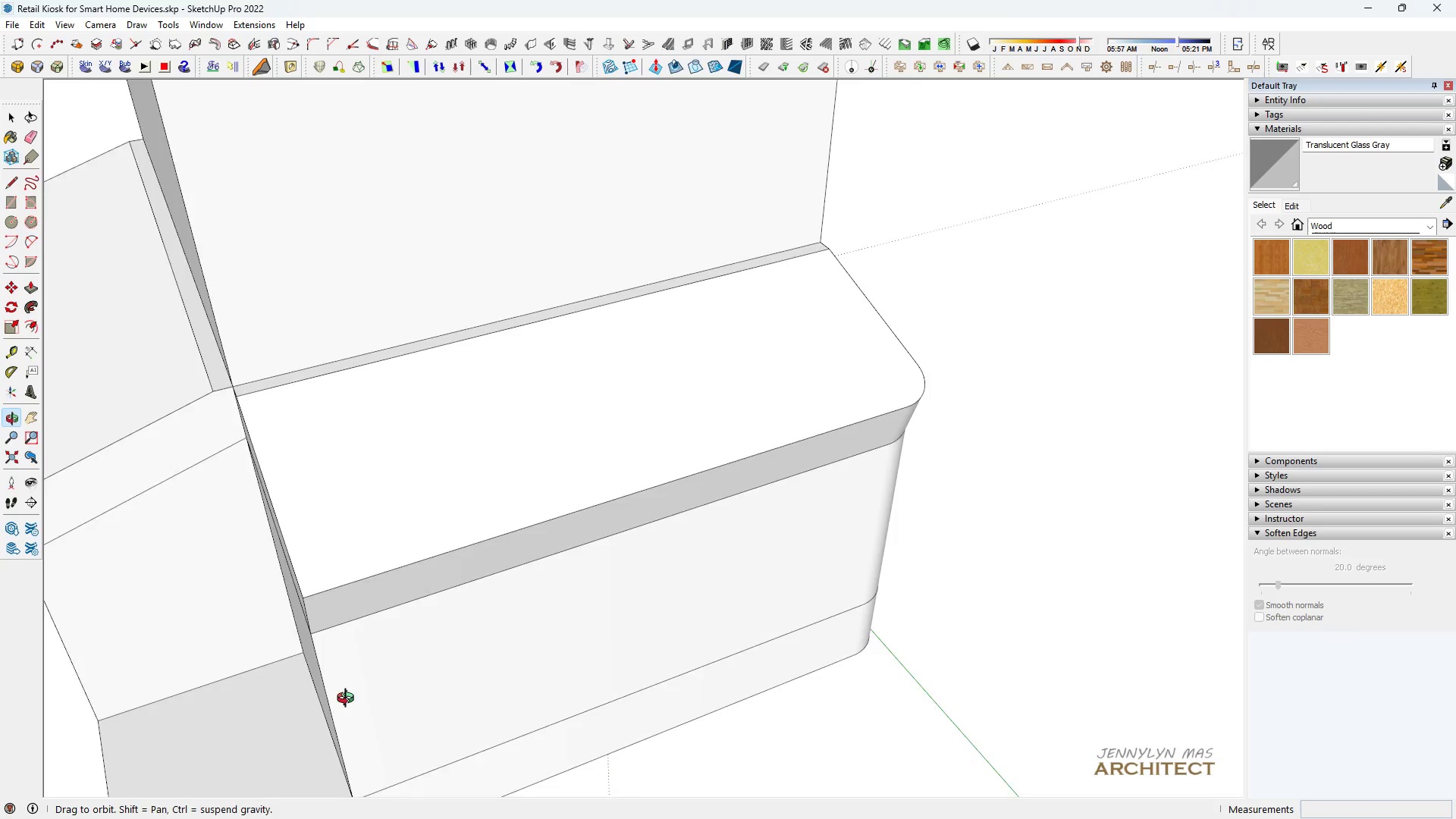 
scroll: coordinate [343, 708], scroll_direction: down, amount: 3.0
 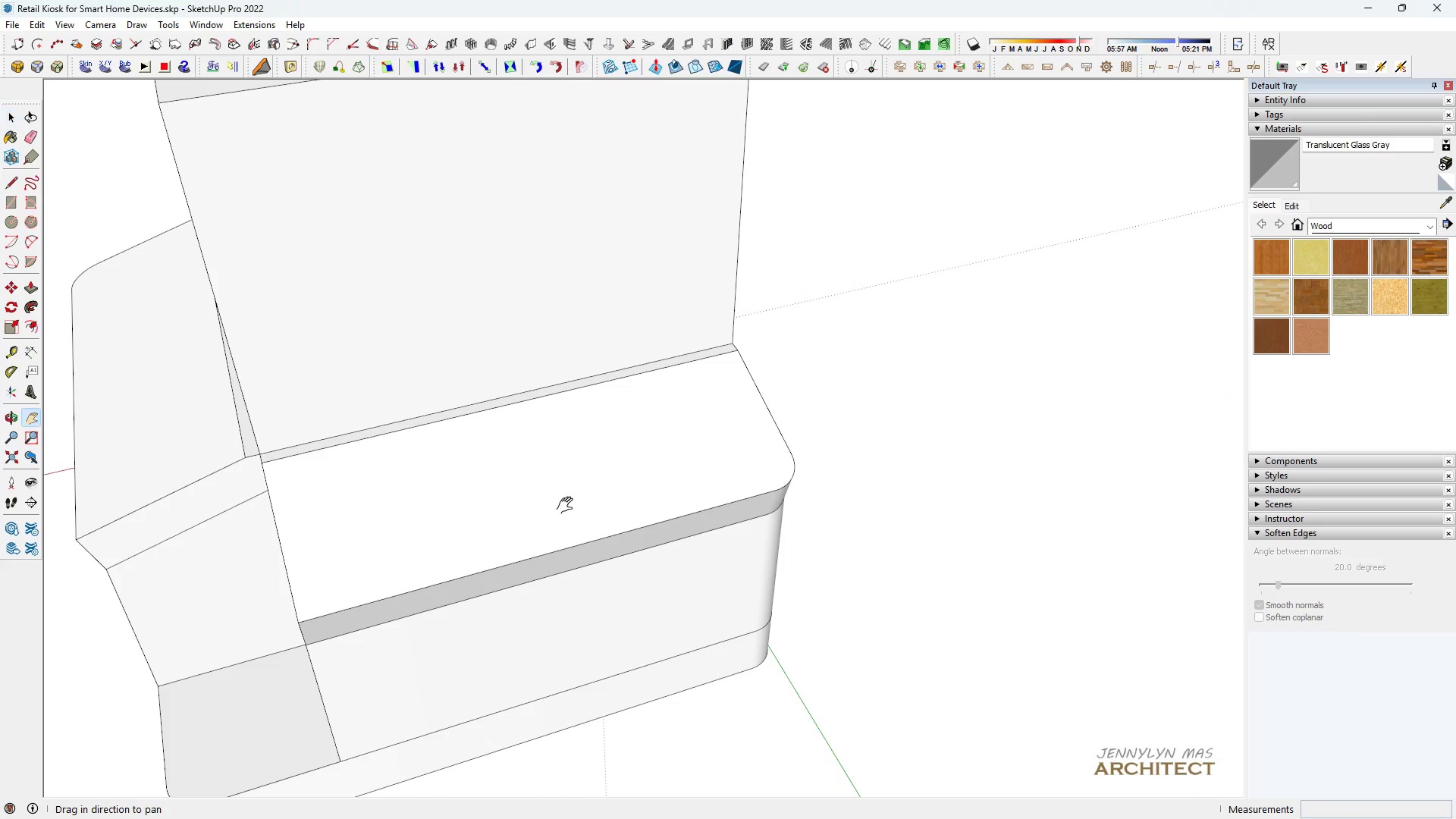 
left_click_drag(start_coordinate=[564, 485], to_coordinate=[657, 379])
 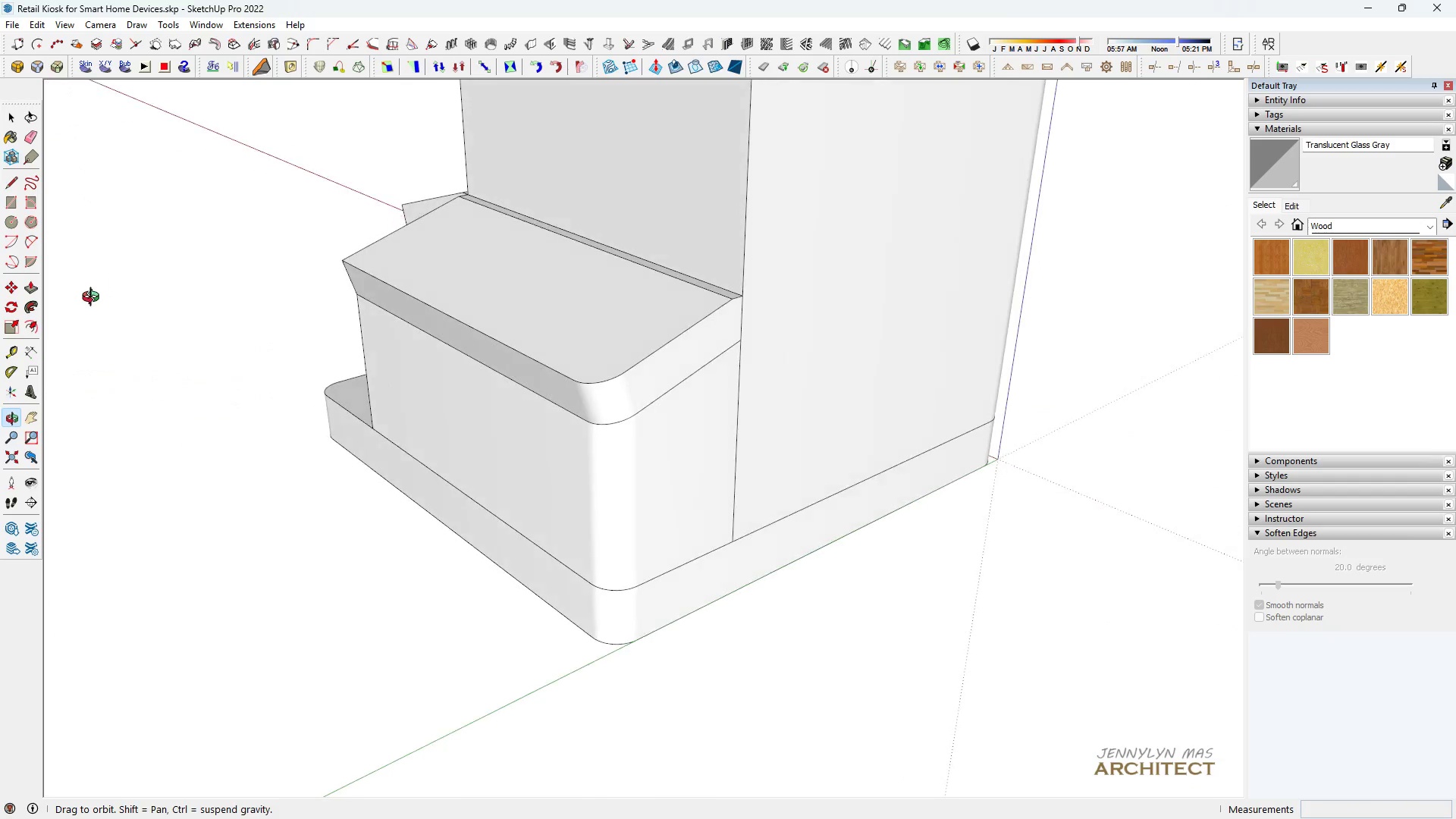 
scroll: coordinate [645, 400], scroll_direction: down, amount: 2.0
 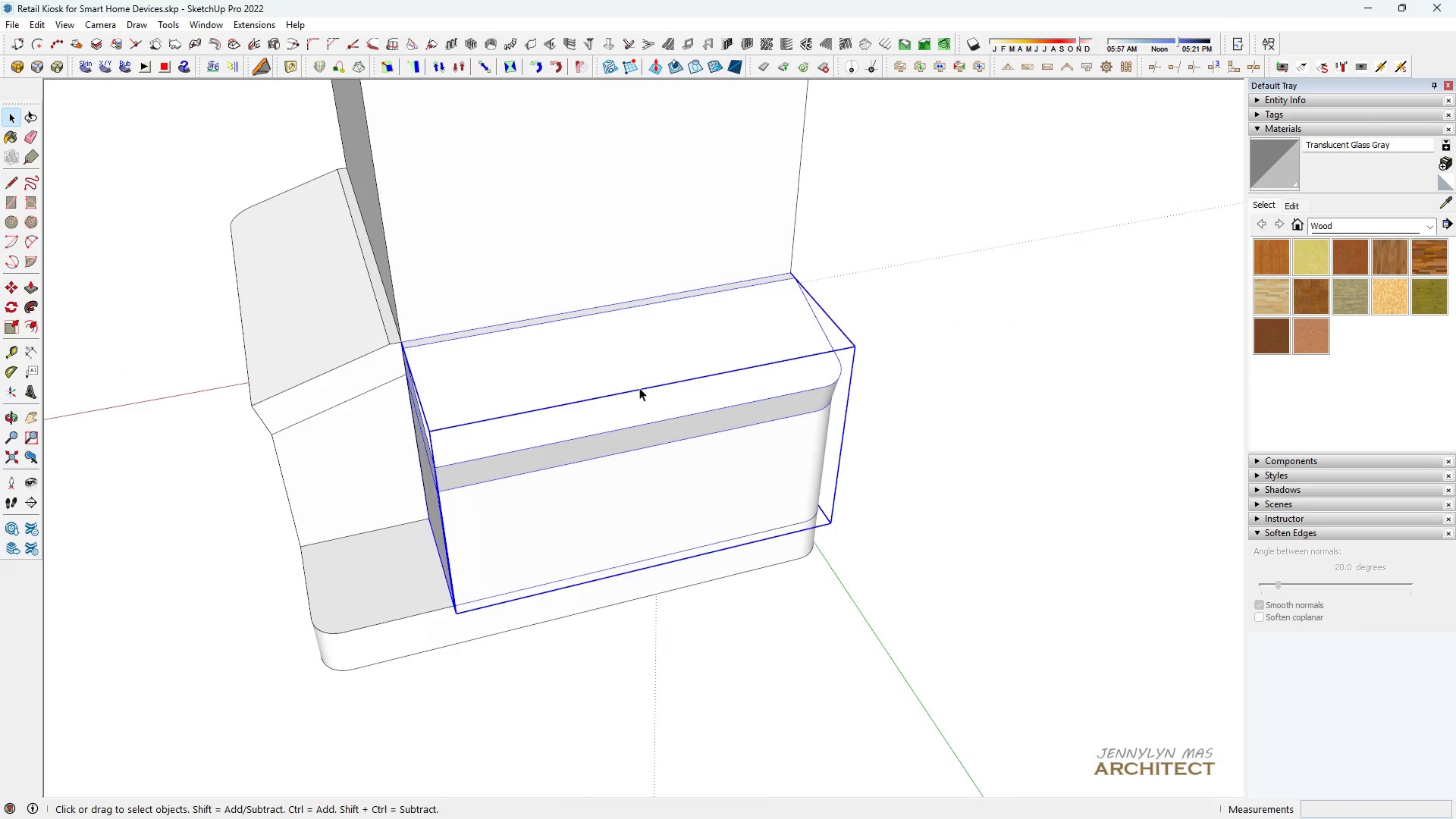 
double_click([639, 388])
 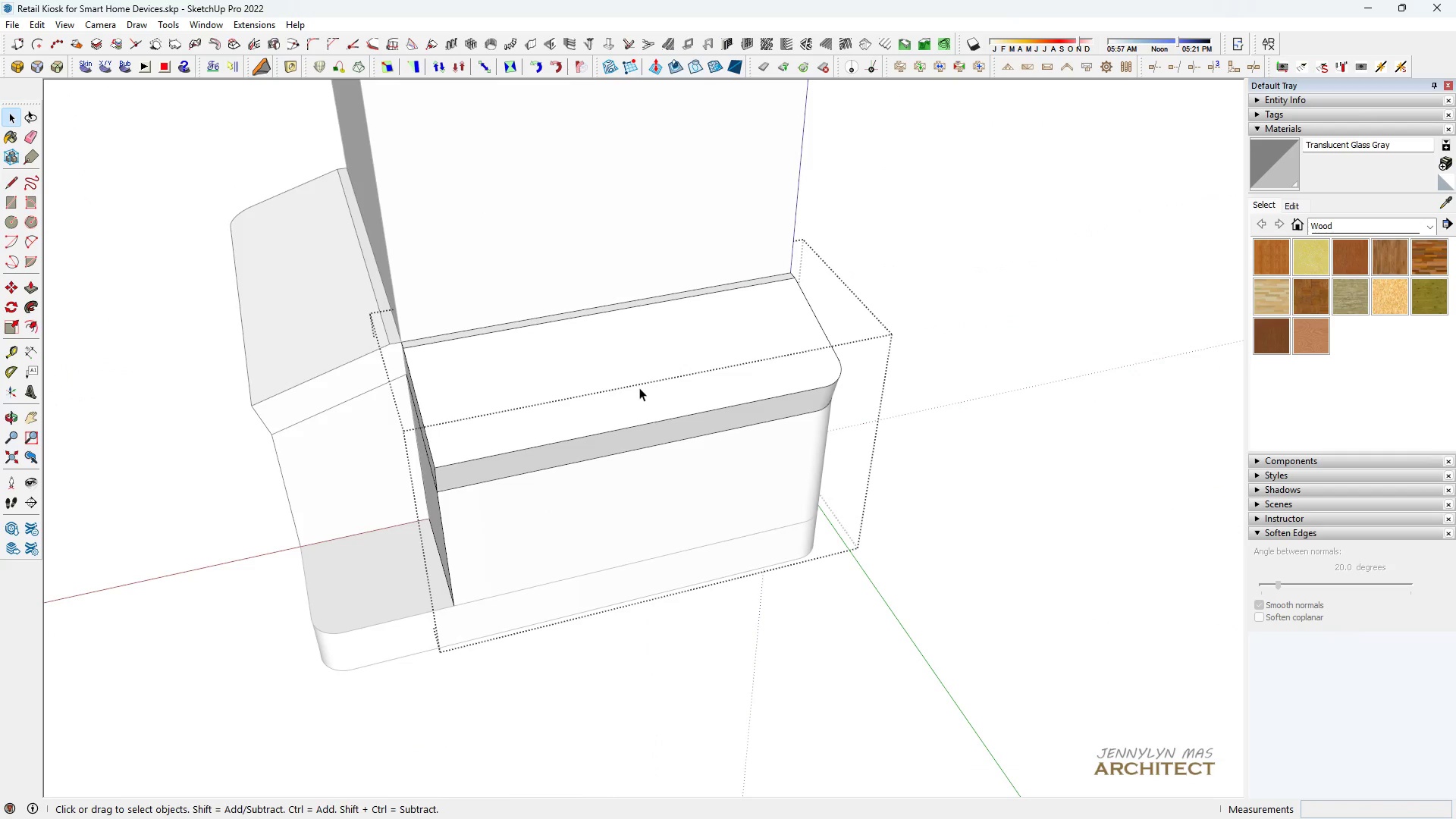 
triple_click([639, 388])
 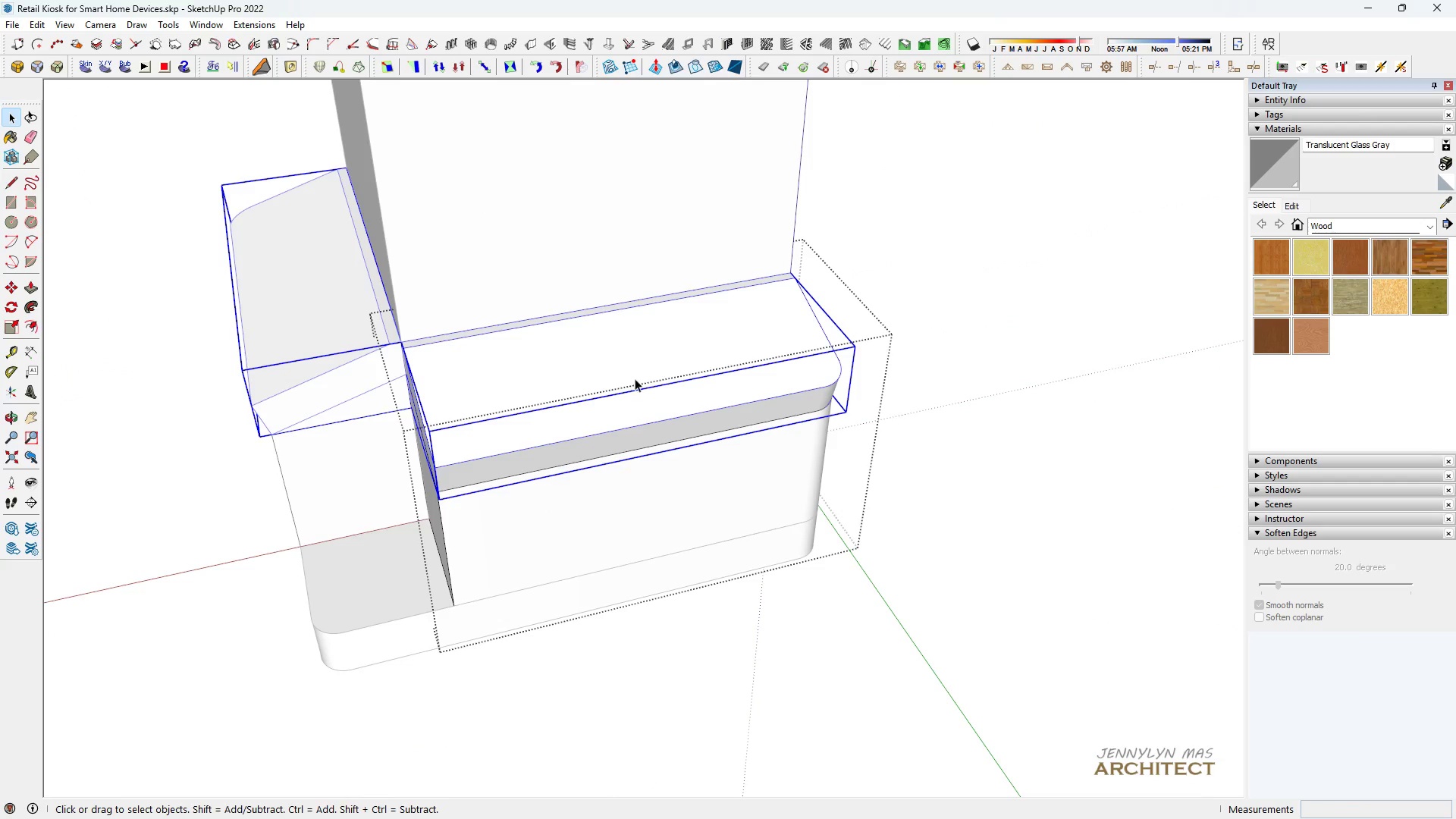 
triple_click([623, 369])
 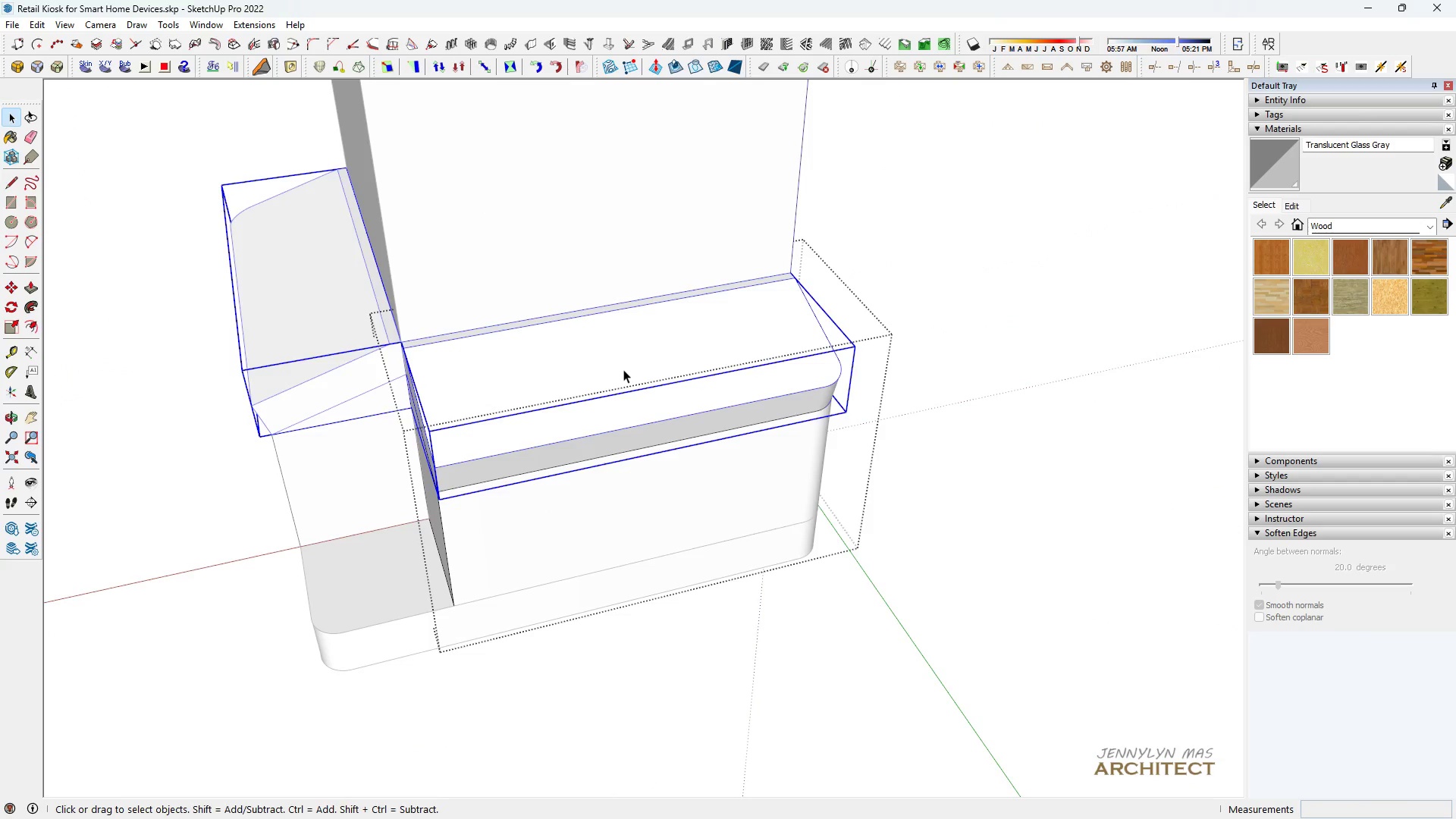 
triple_click([623, 369])
 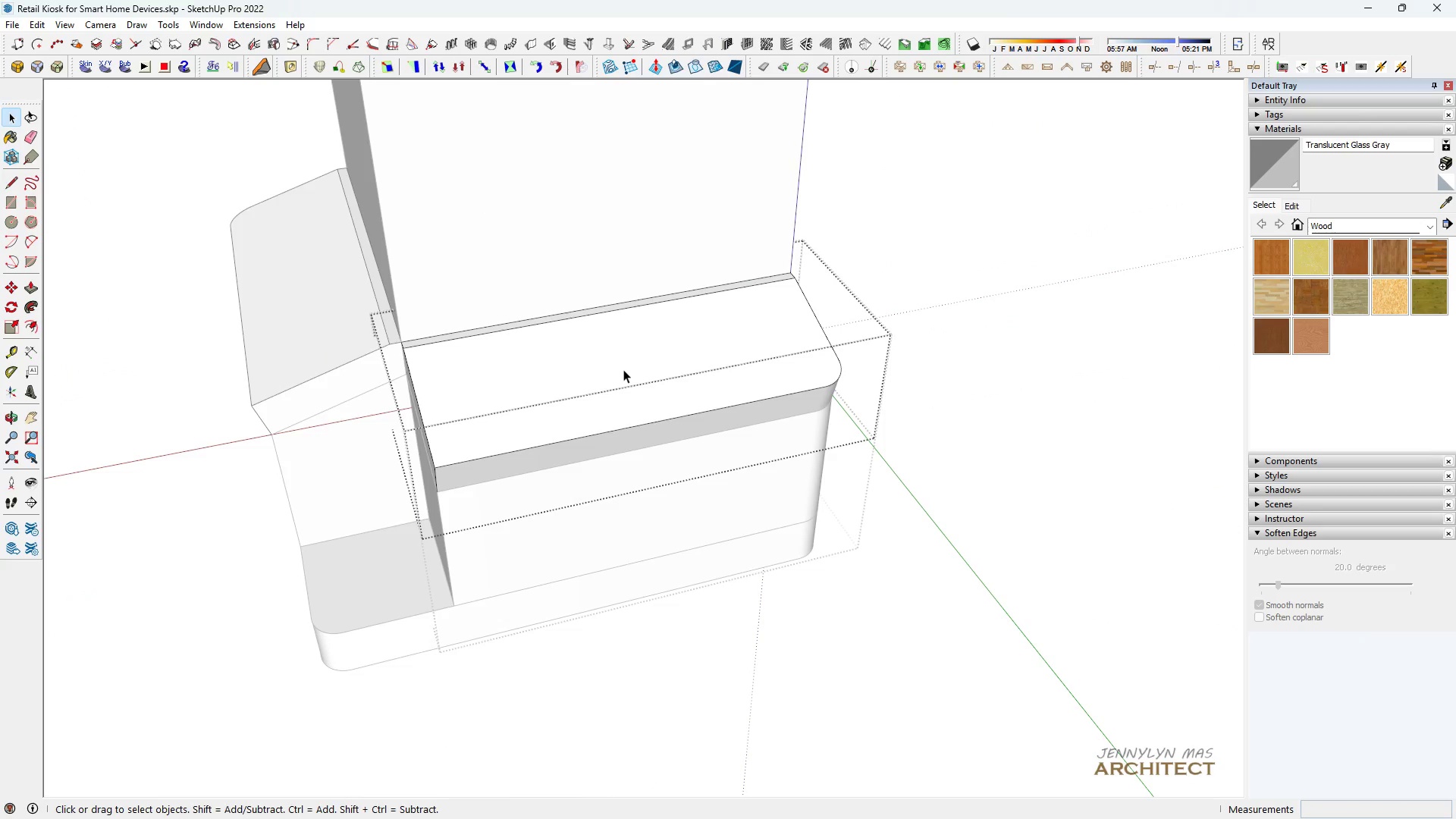 
triple_click([623, 369])
 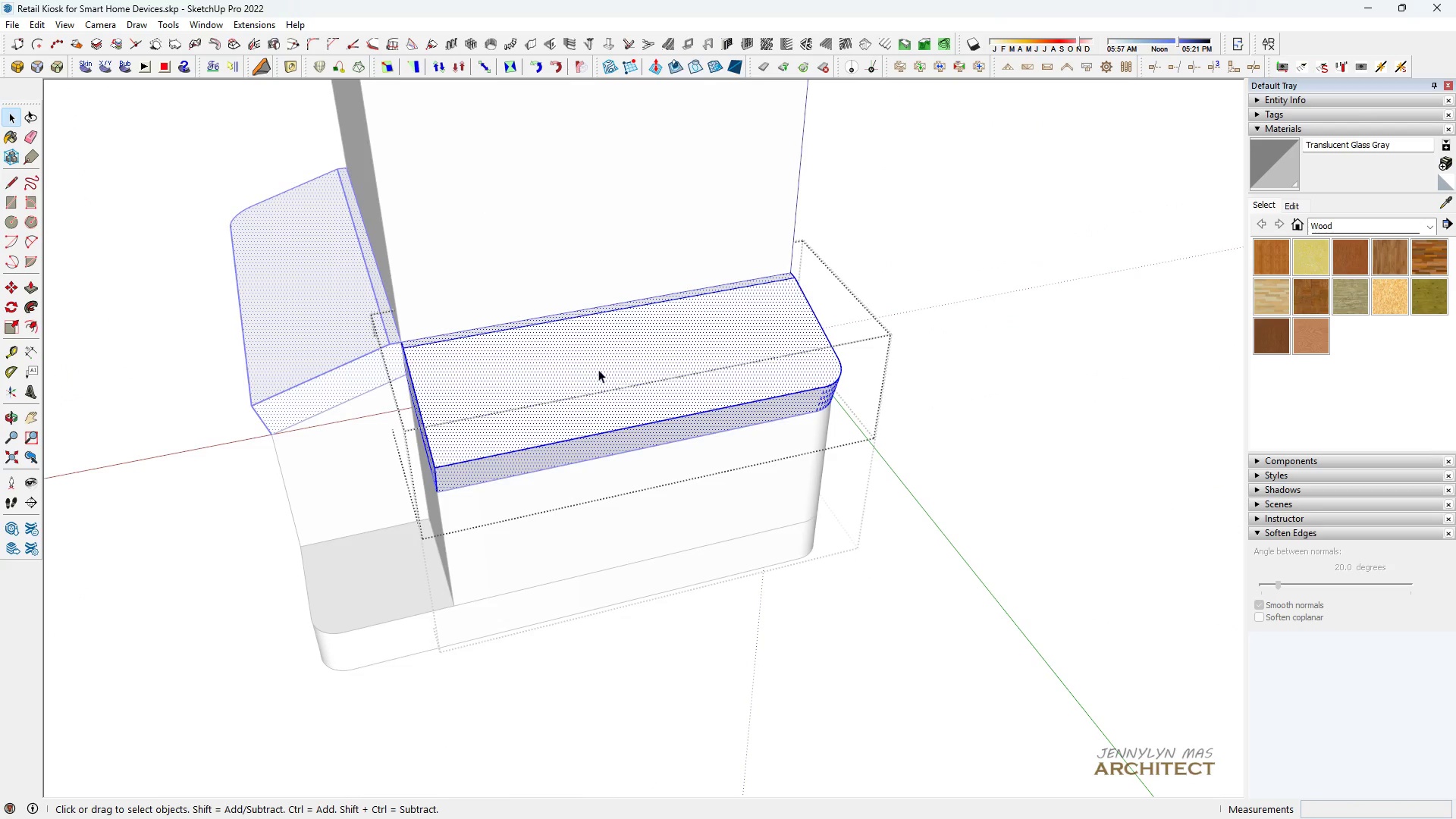 
triple_click([597, 368])
 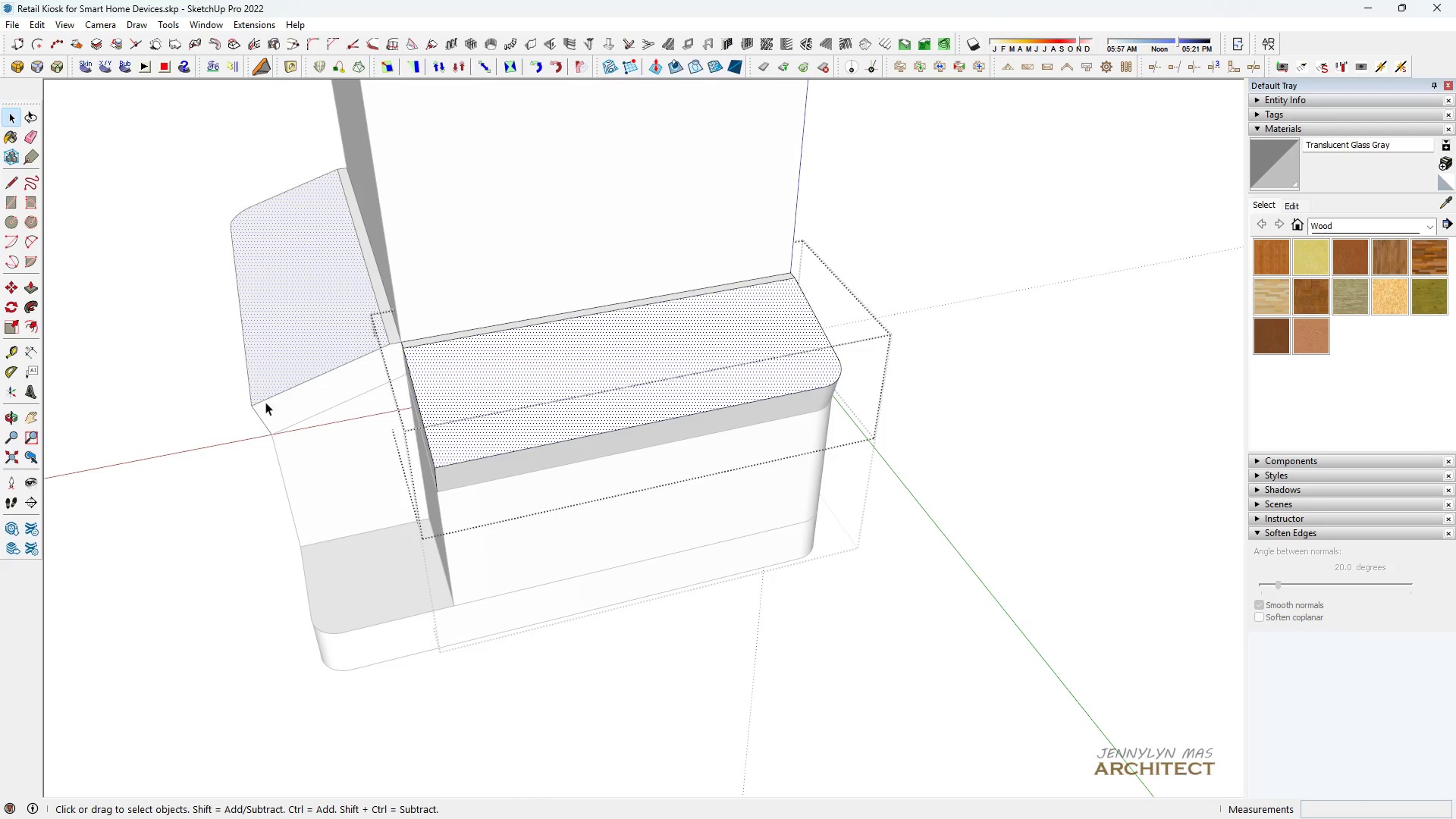 
key(Space)
 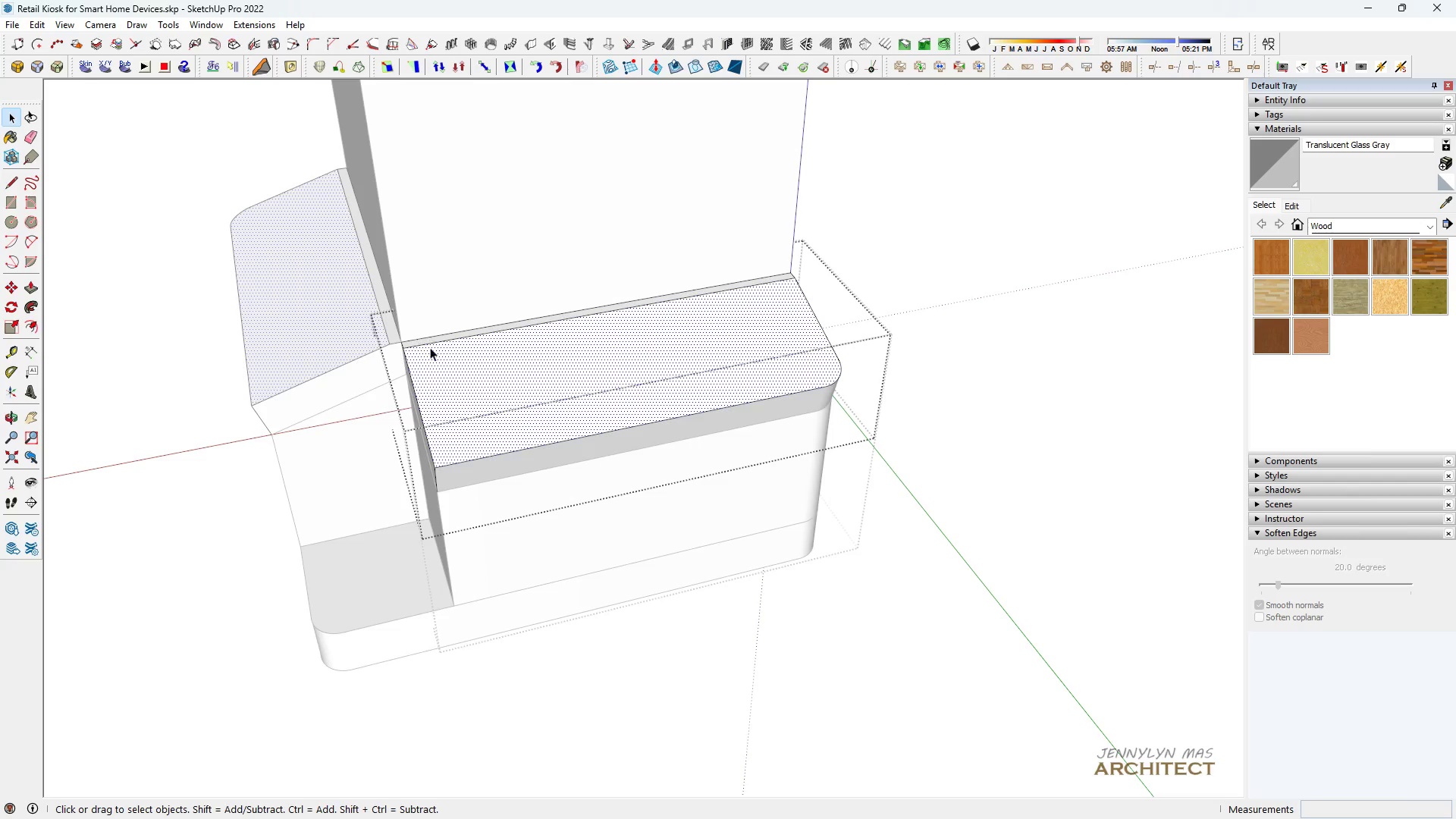 
scroll: coordinate [431, 352], scroll_direction: up, amount: 4.0
 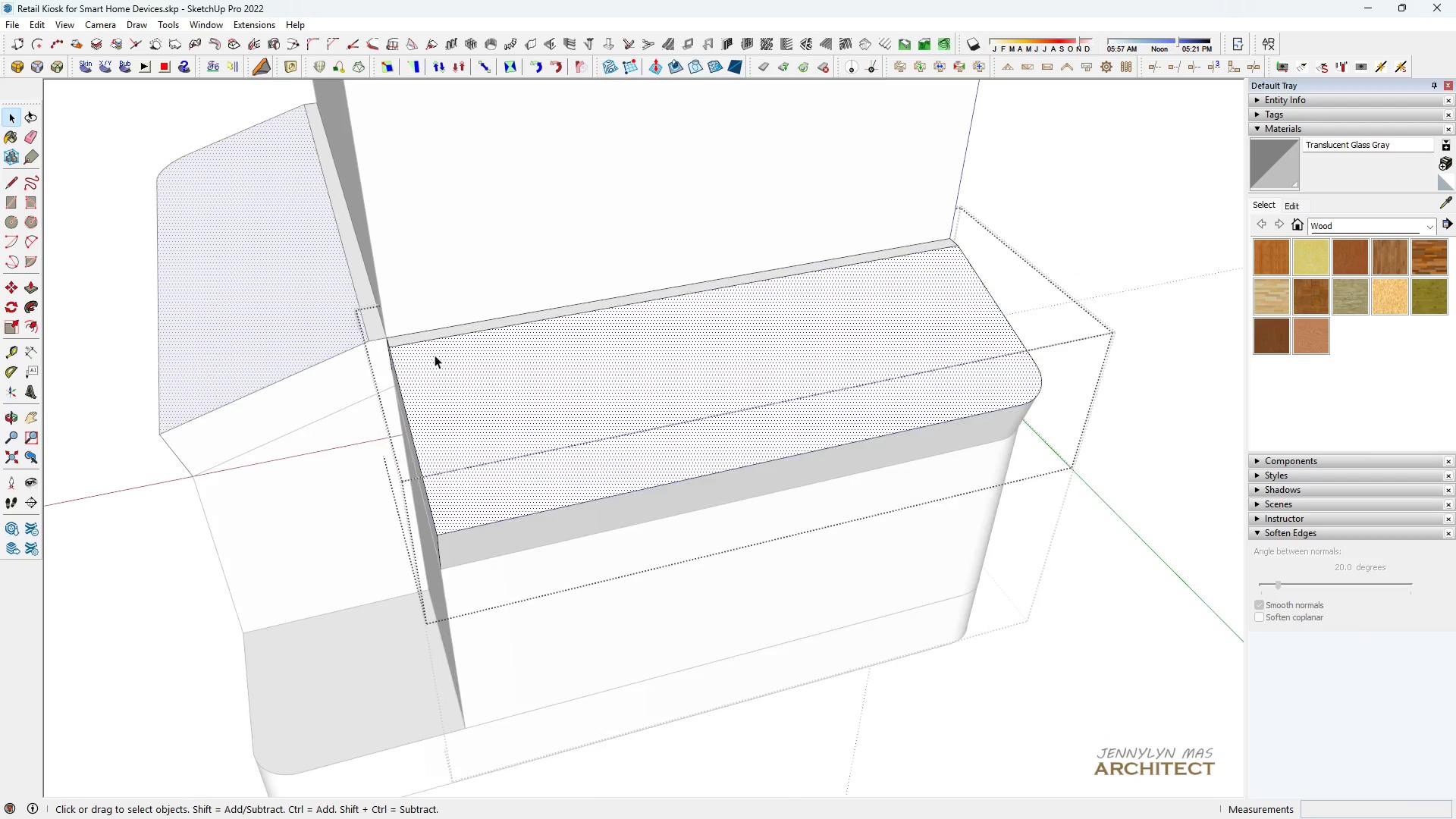 
key(F)
 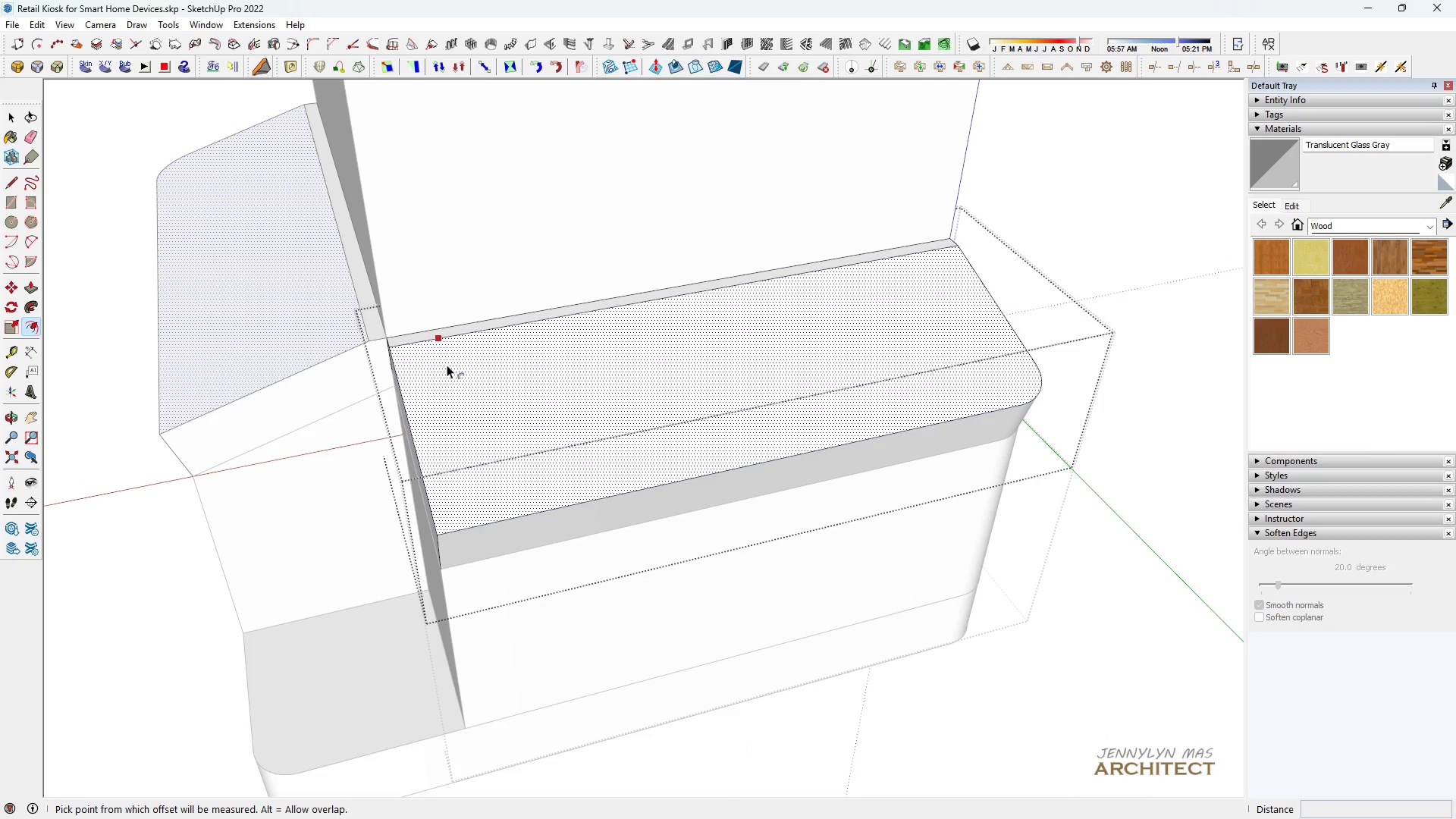 
left_click([447, 365])
 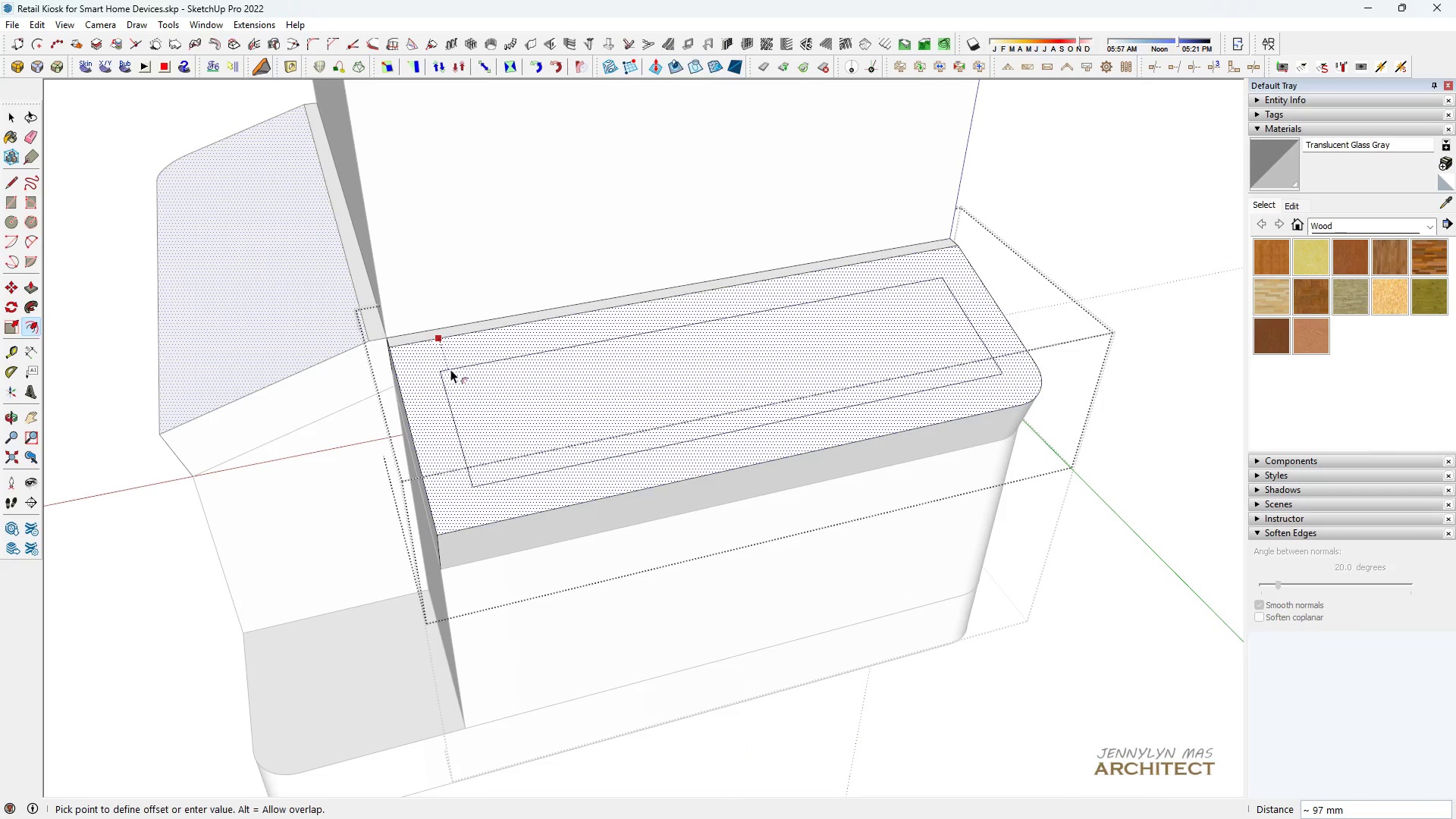 
hold_key(key=4, duration=0.37)
 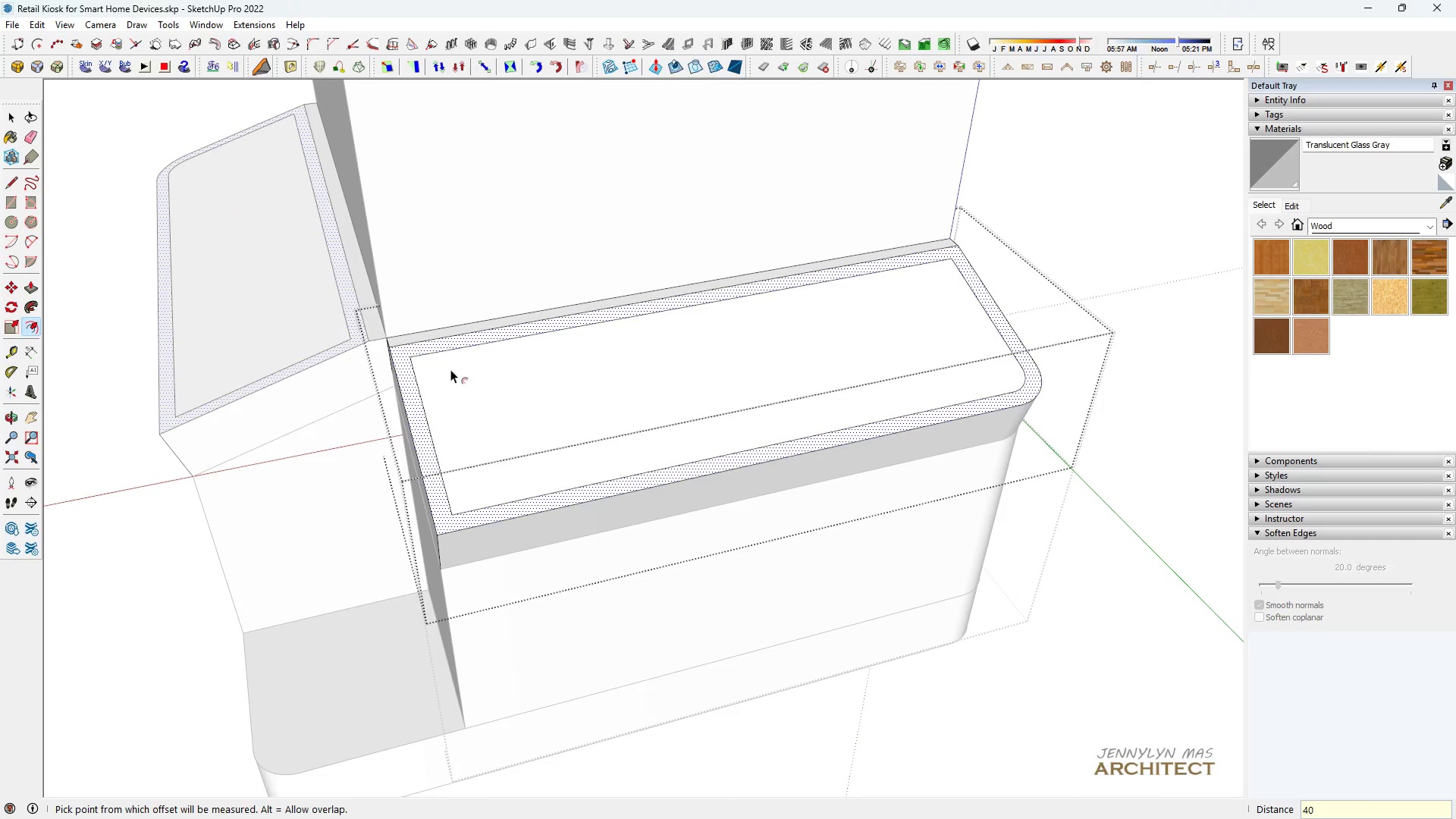 
key(0)
 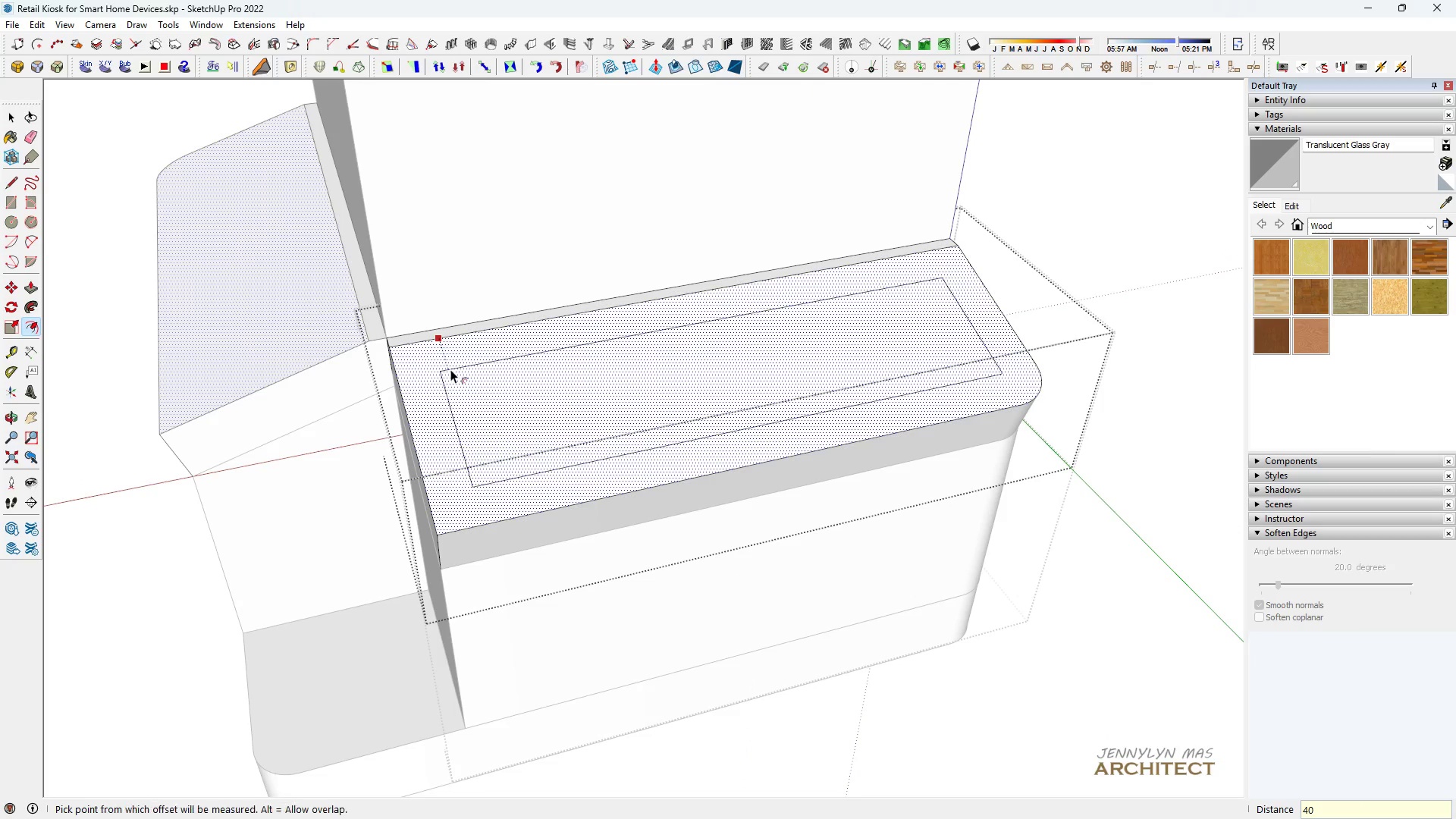 
key(Enter)
 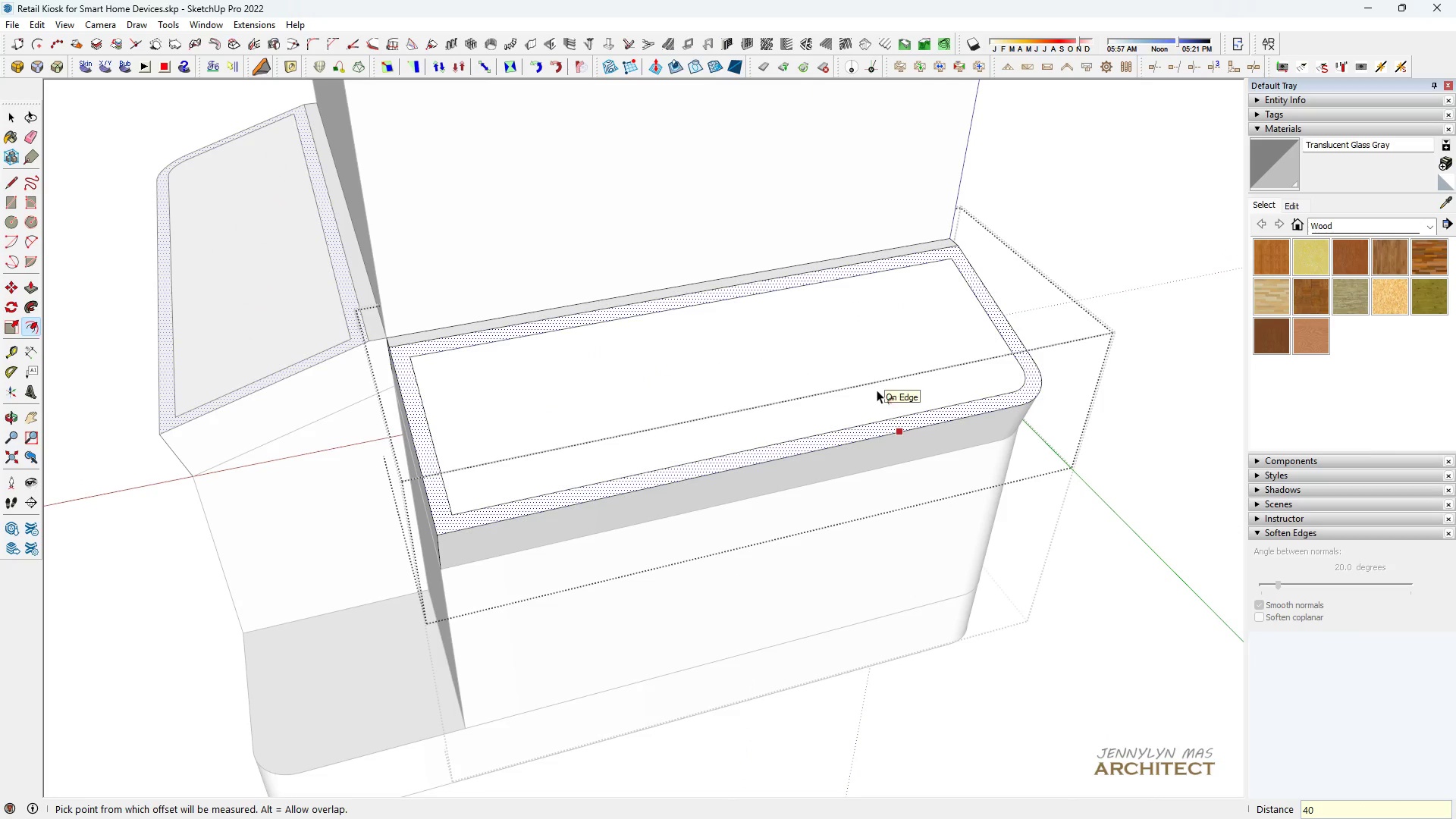 
key(Space)
 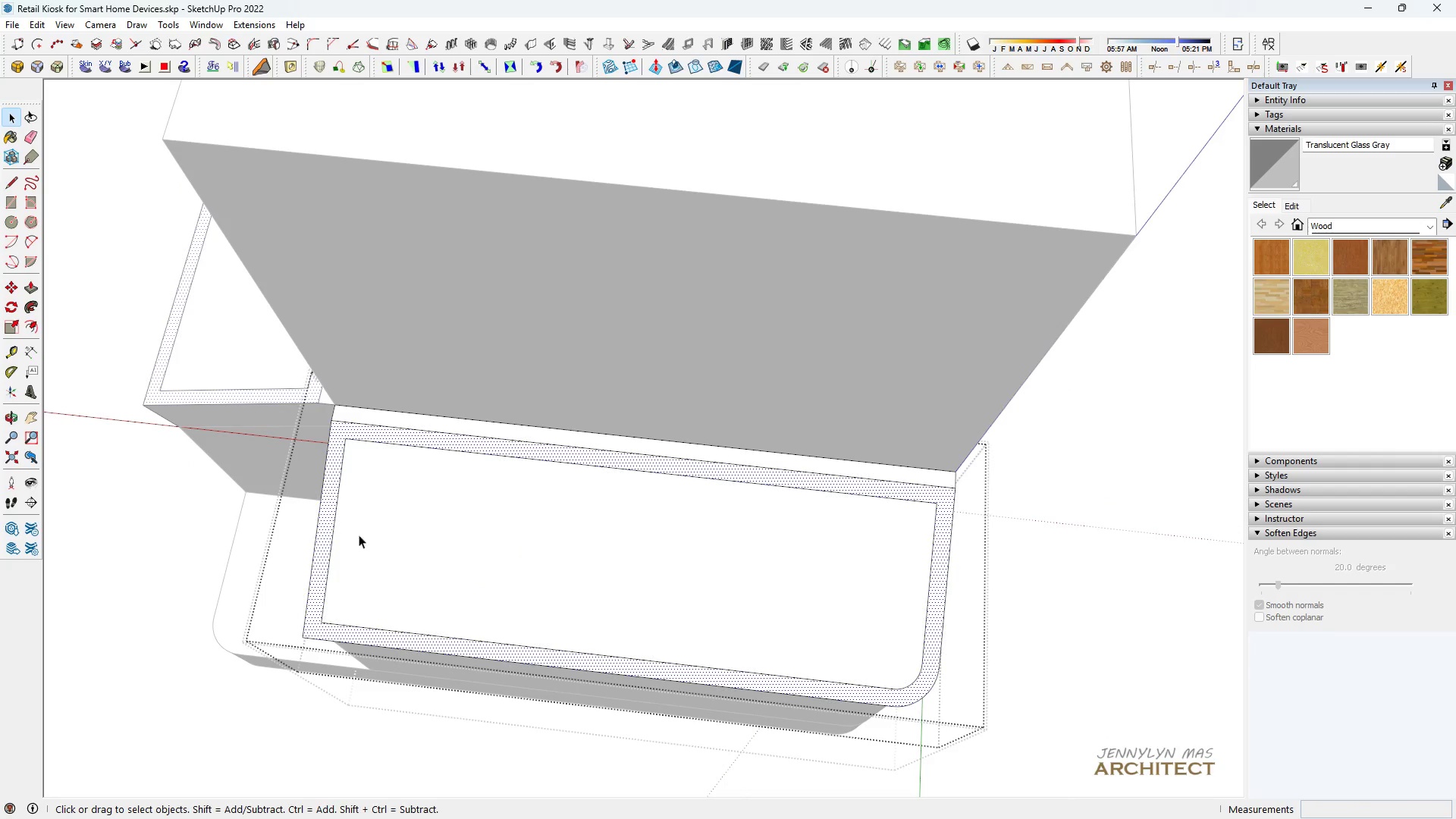 
key(Space)
 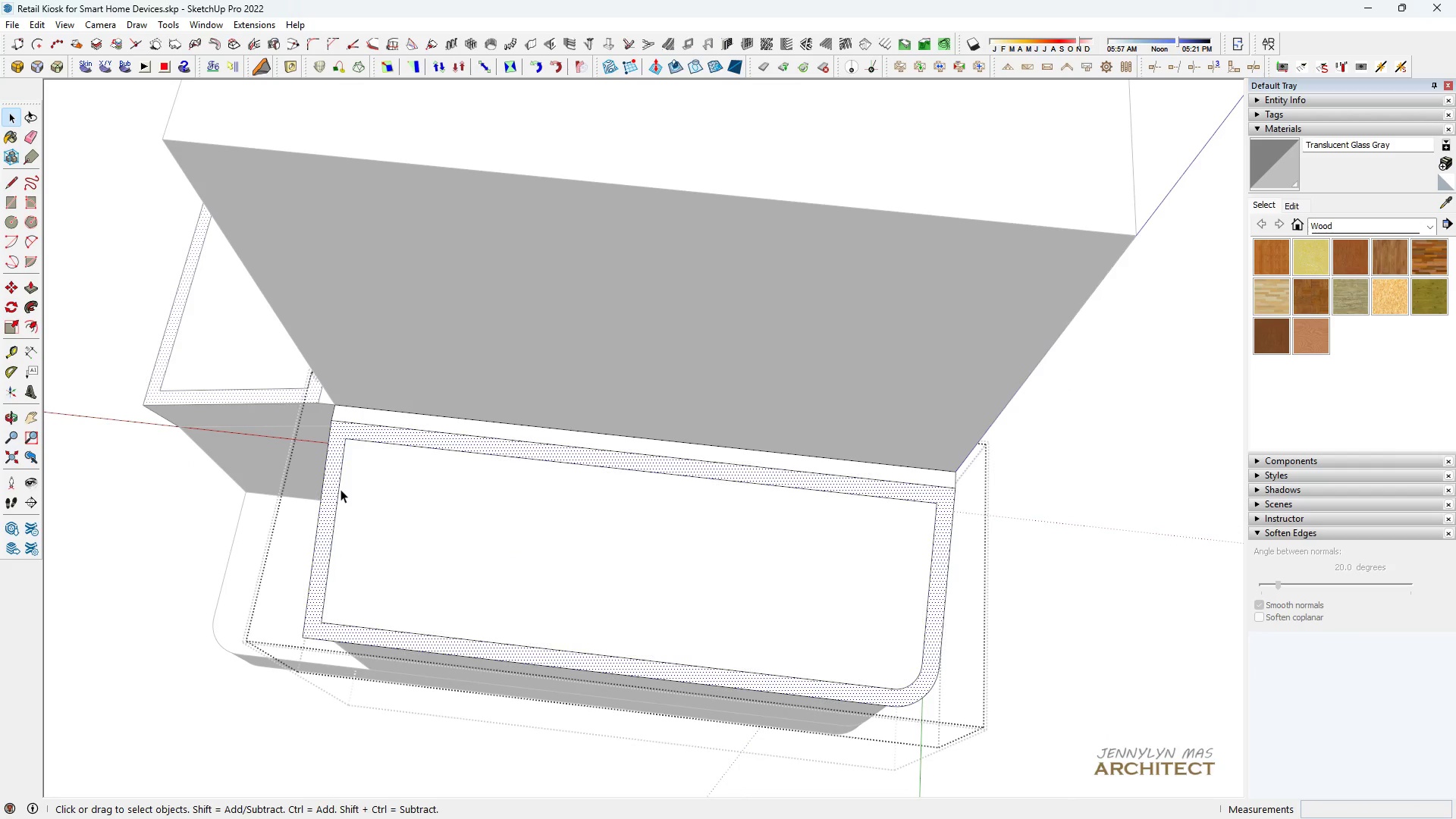 
left_click([340, 489])
 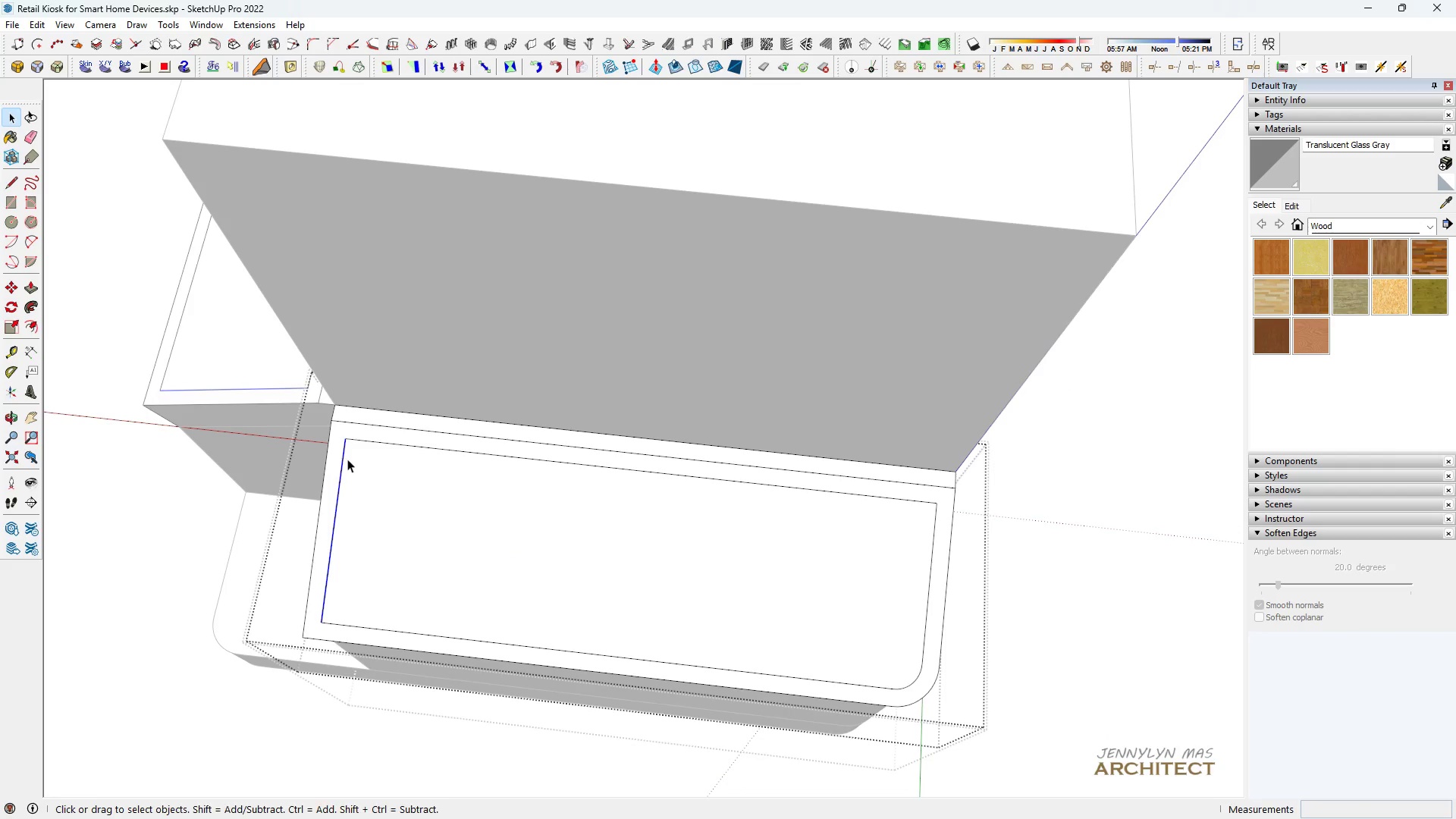 
key(M)
 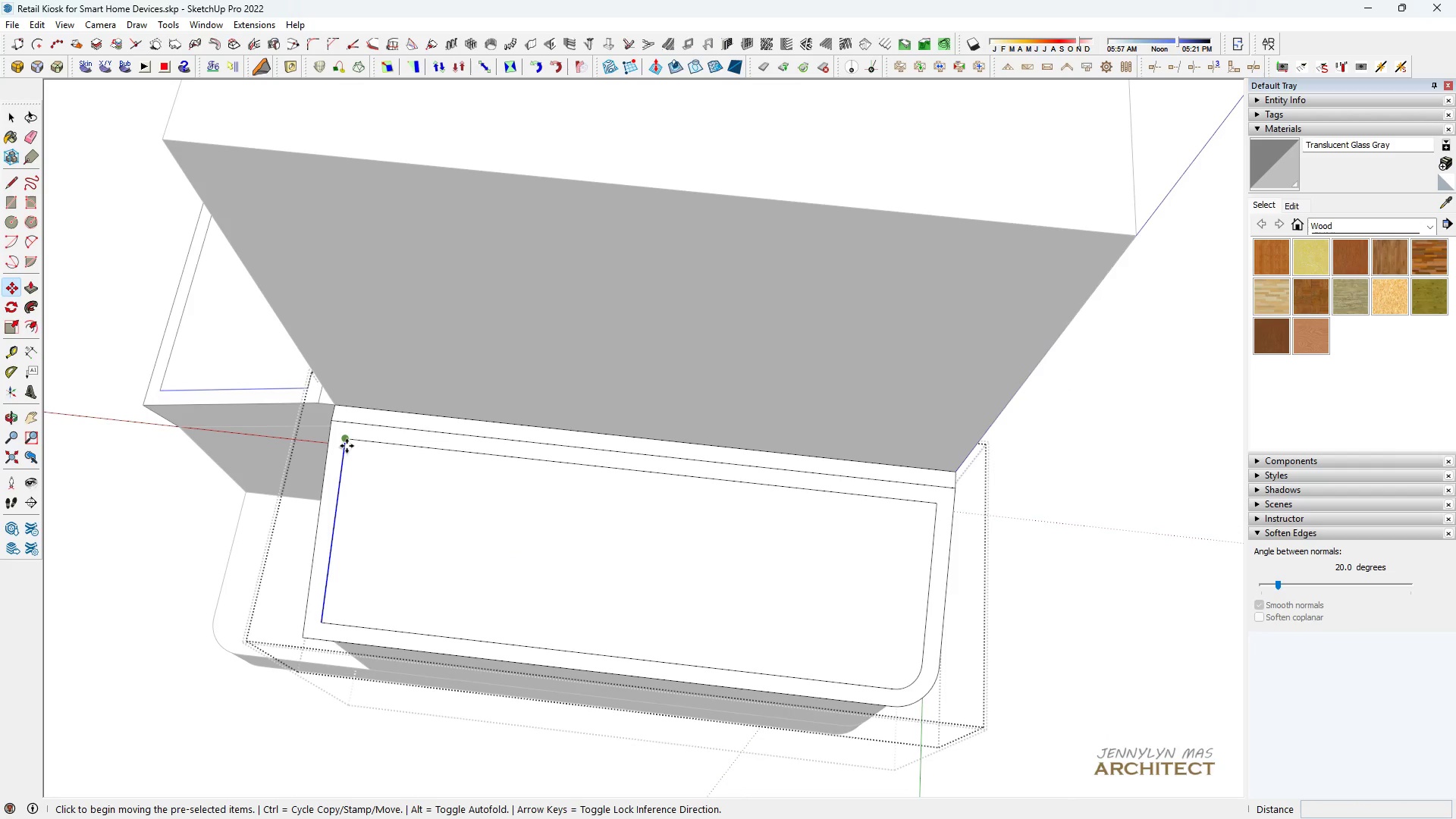 
key(Control+ControlLeft)
 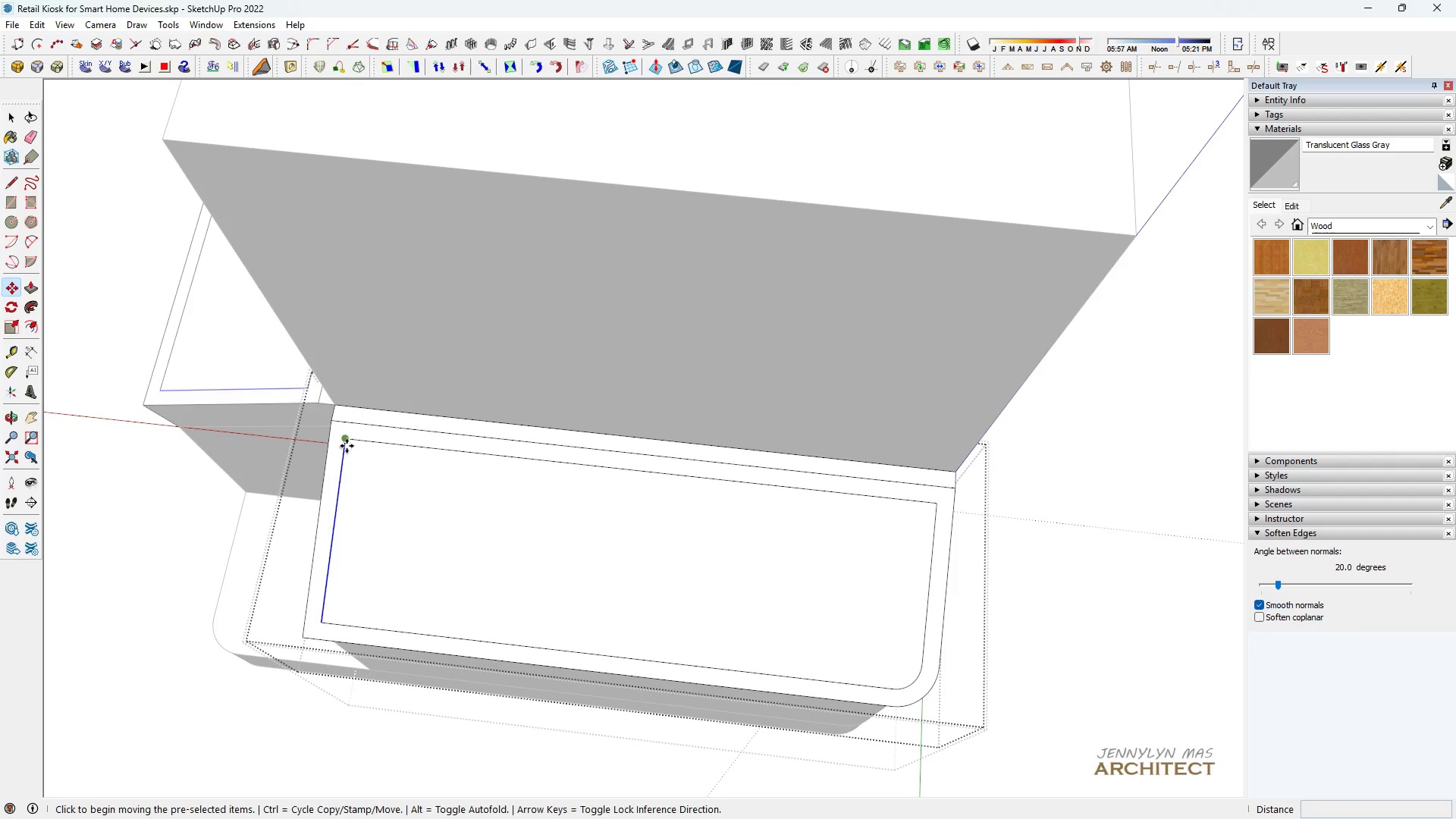 
left_click([347, 446])
 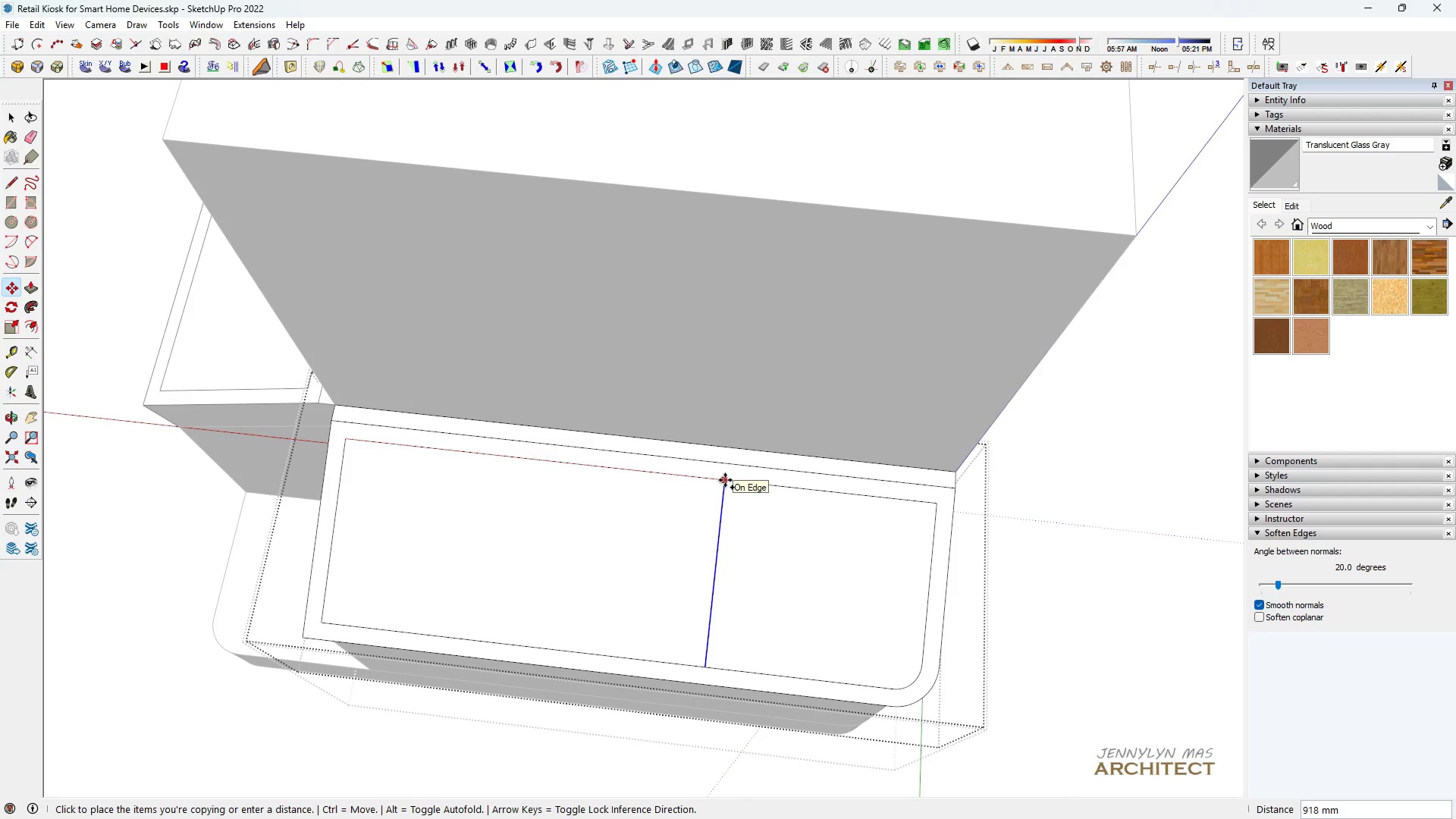 
type(900)
 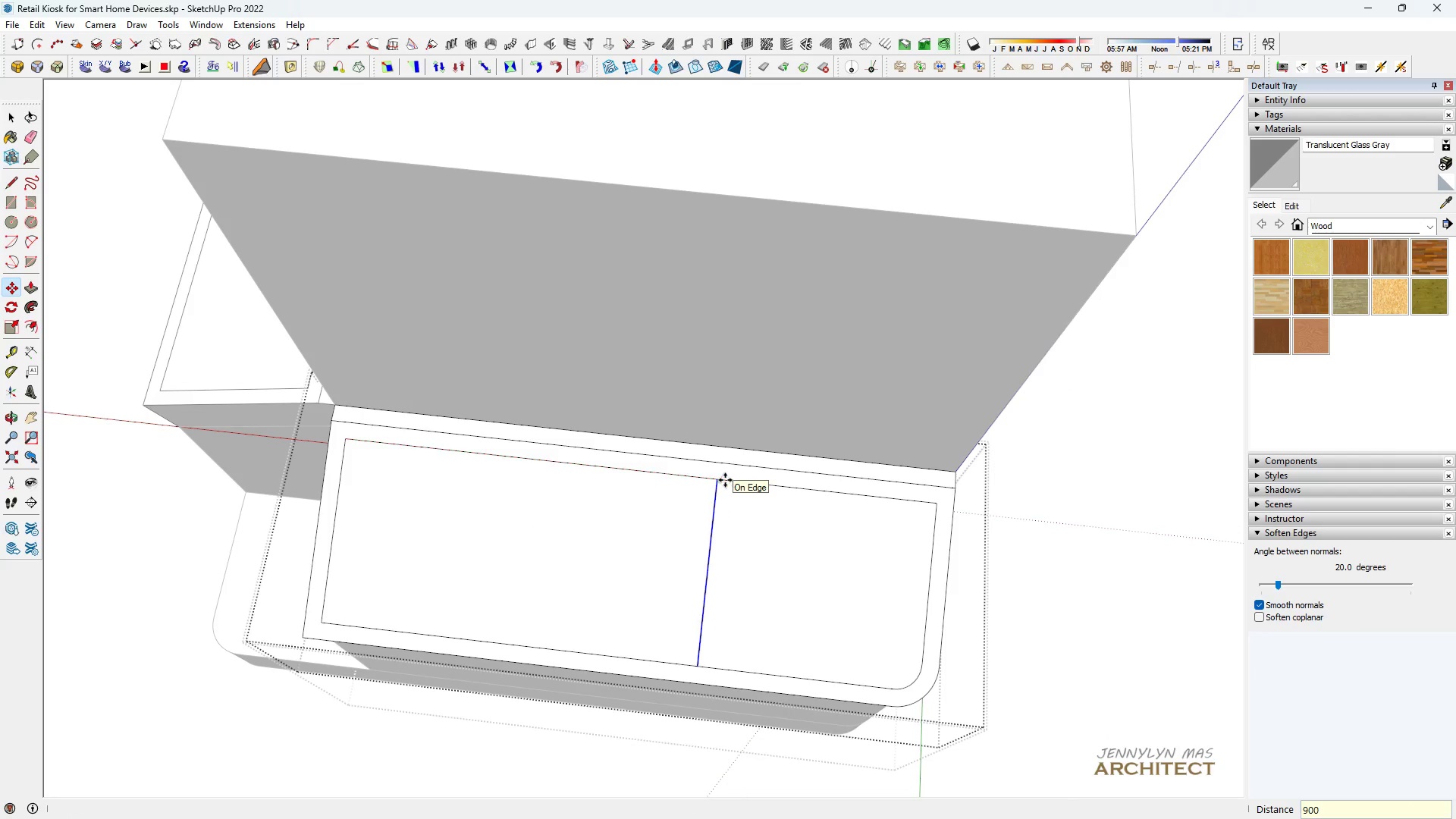 
key(Enter)
 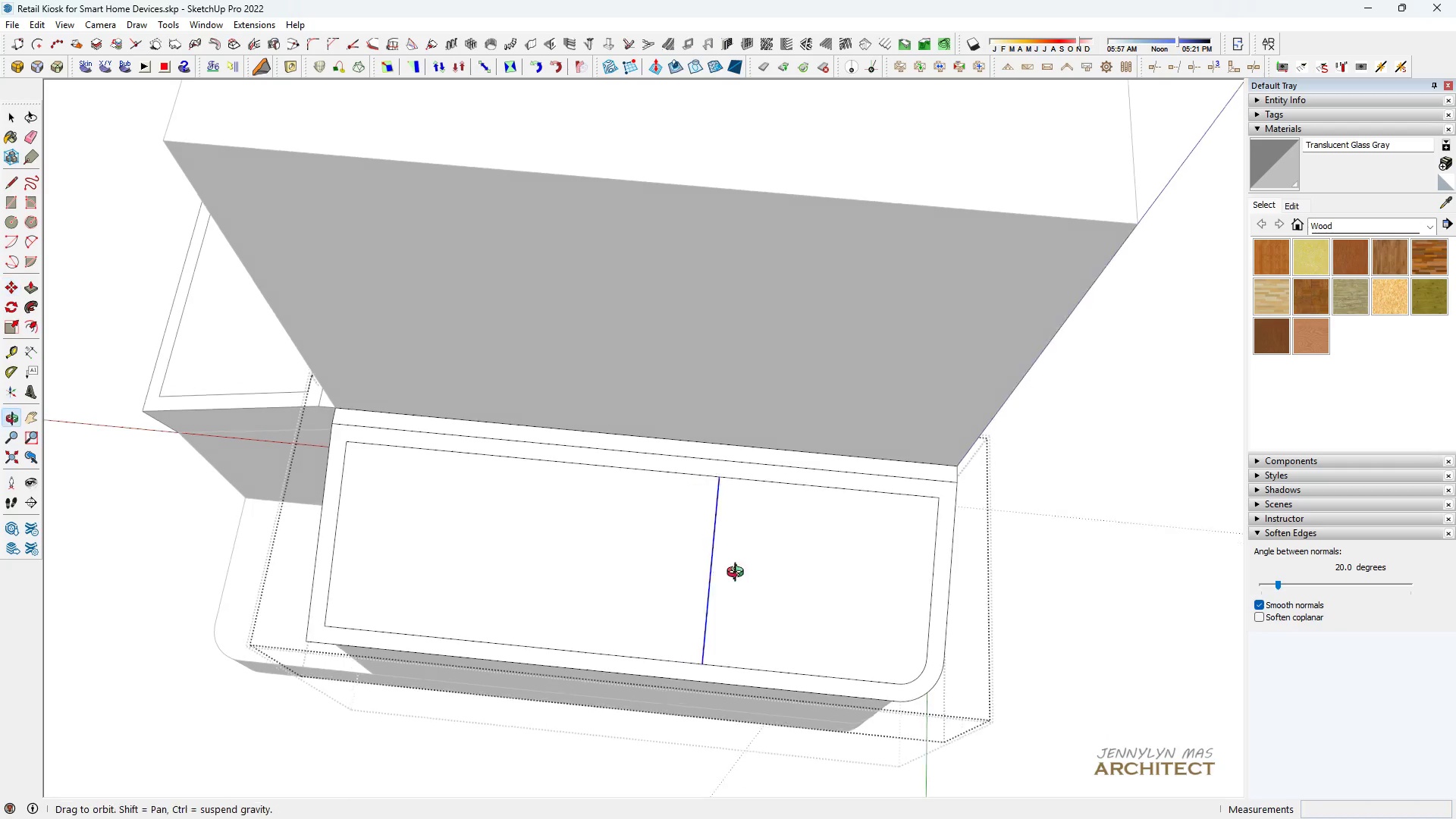 
key(Space)
 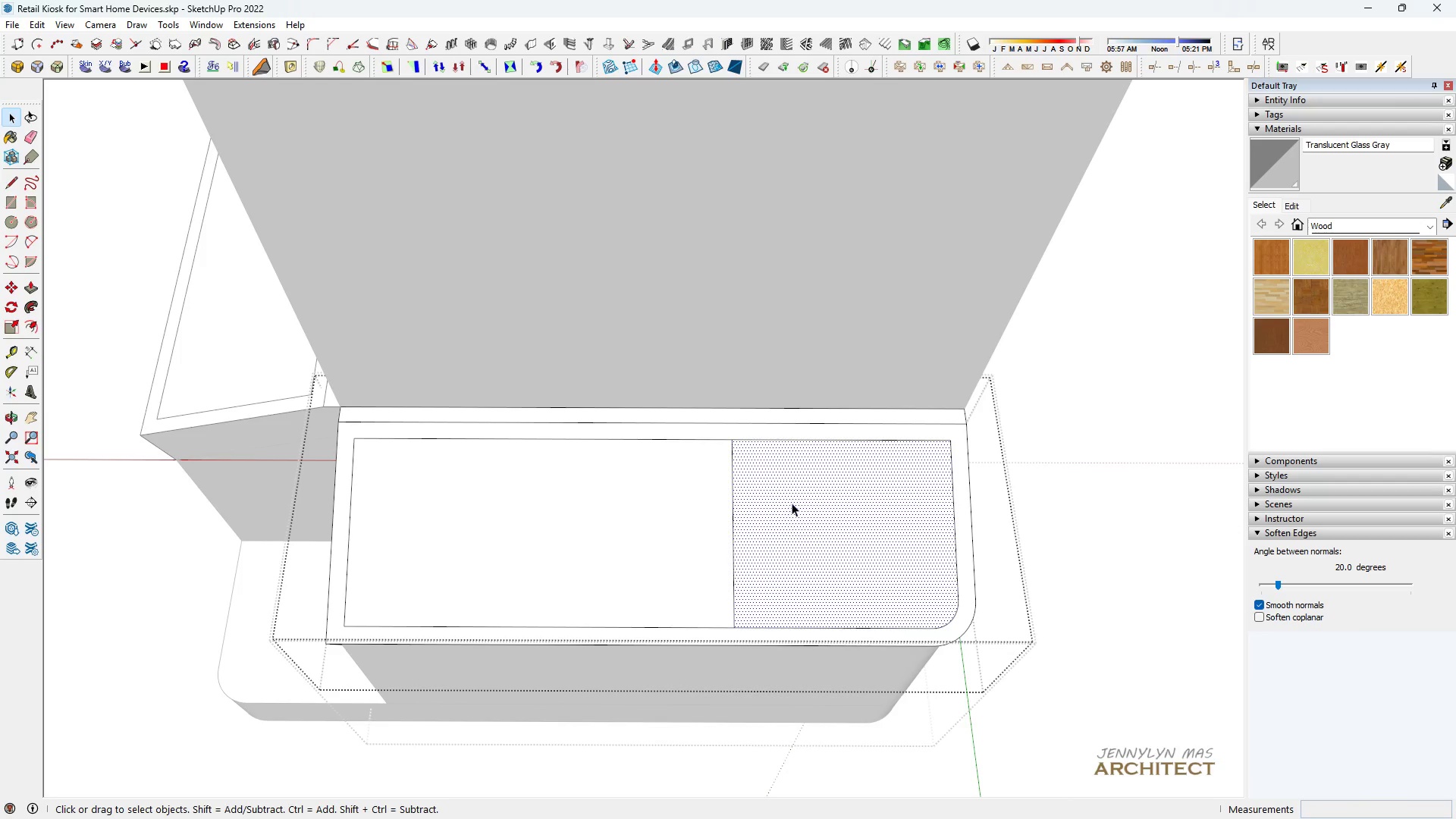 
scroll: coordinate [796, 494], scroll_direction: up, amount: 1.0
 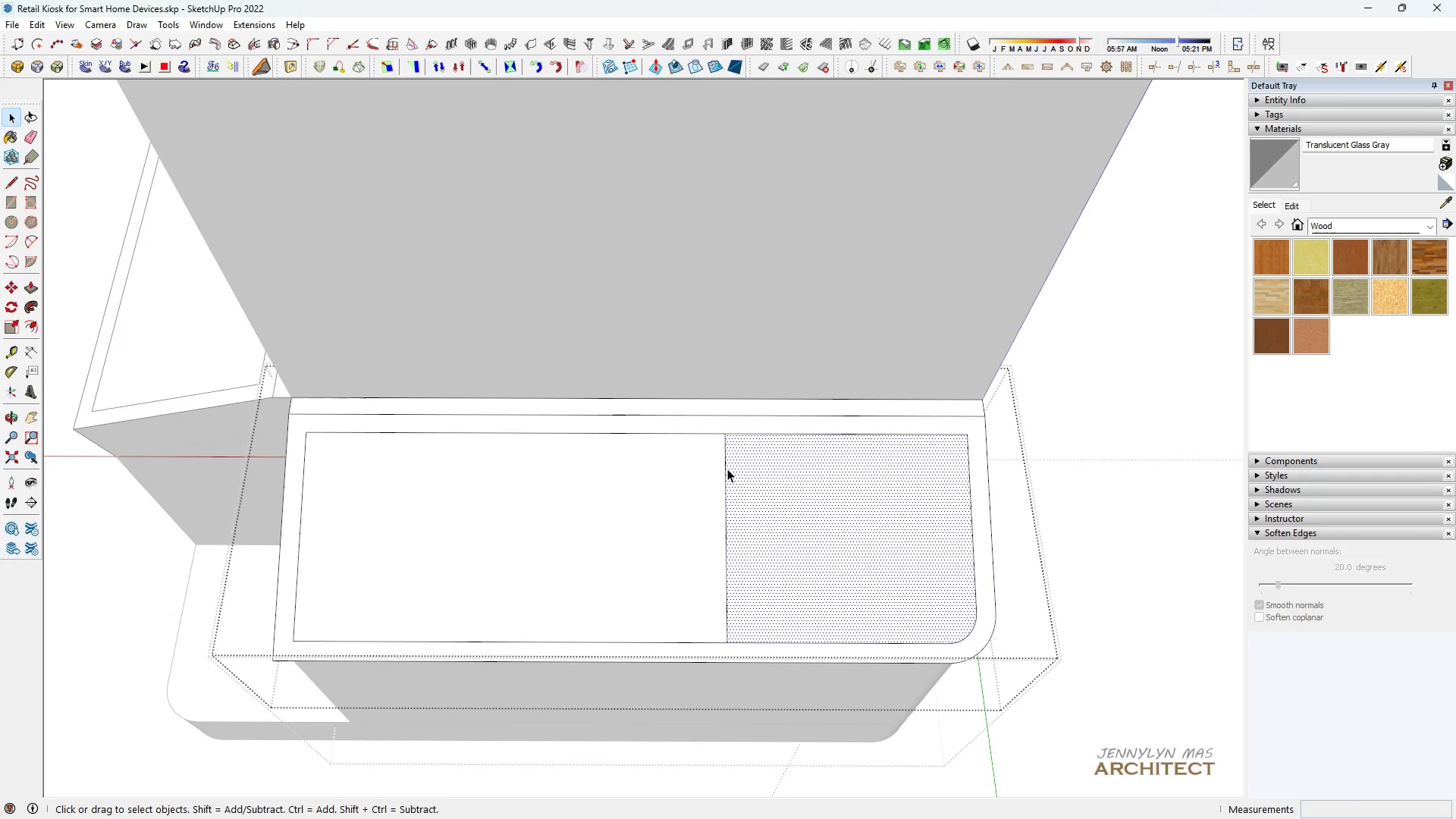 
left_click([727, 469])
 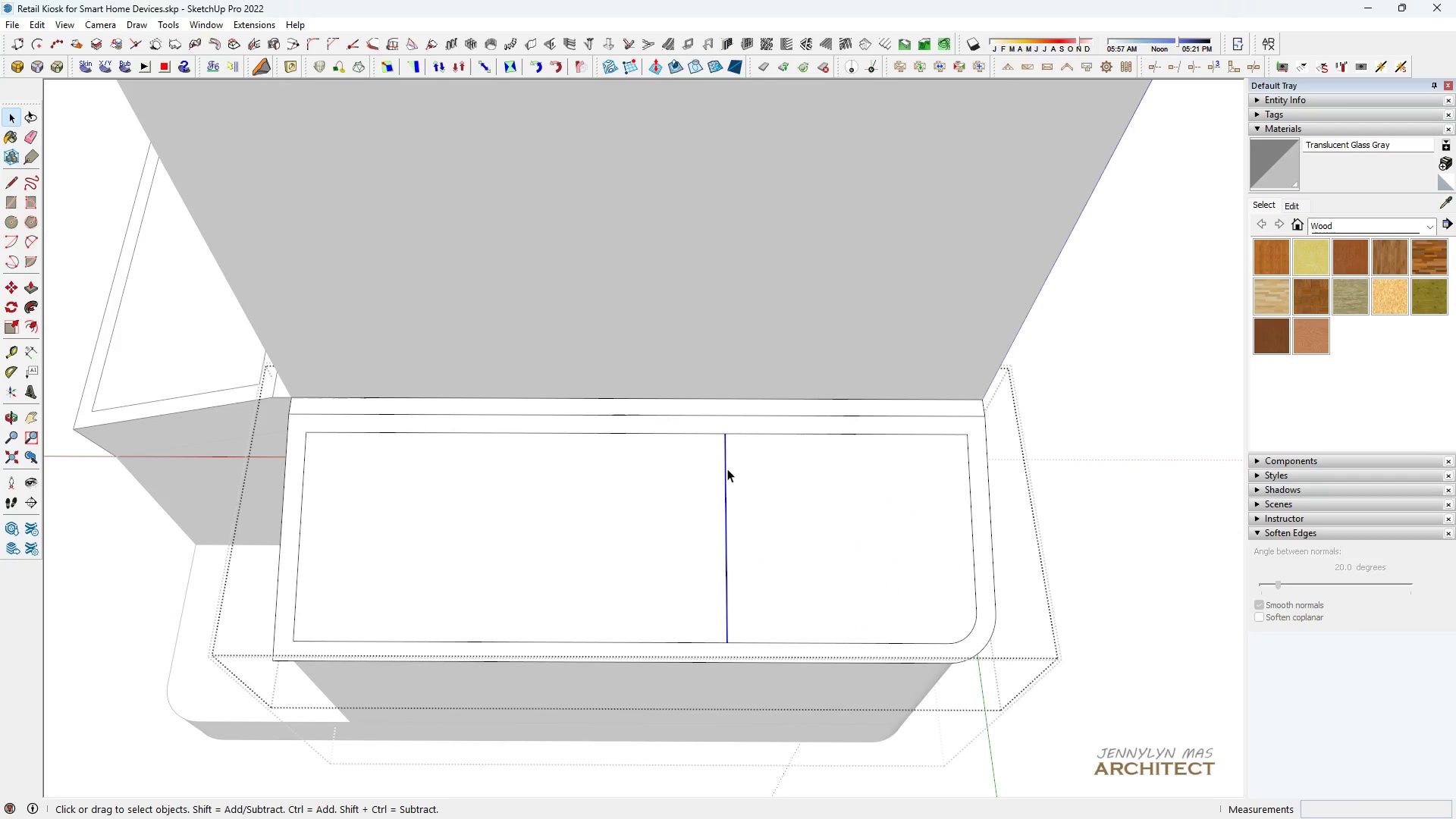 
key(Space)
 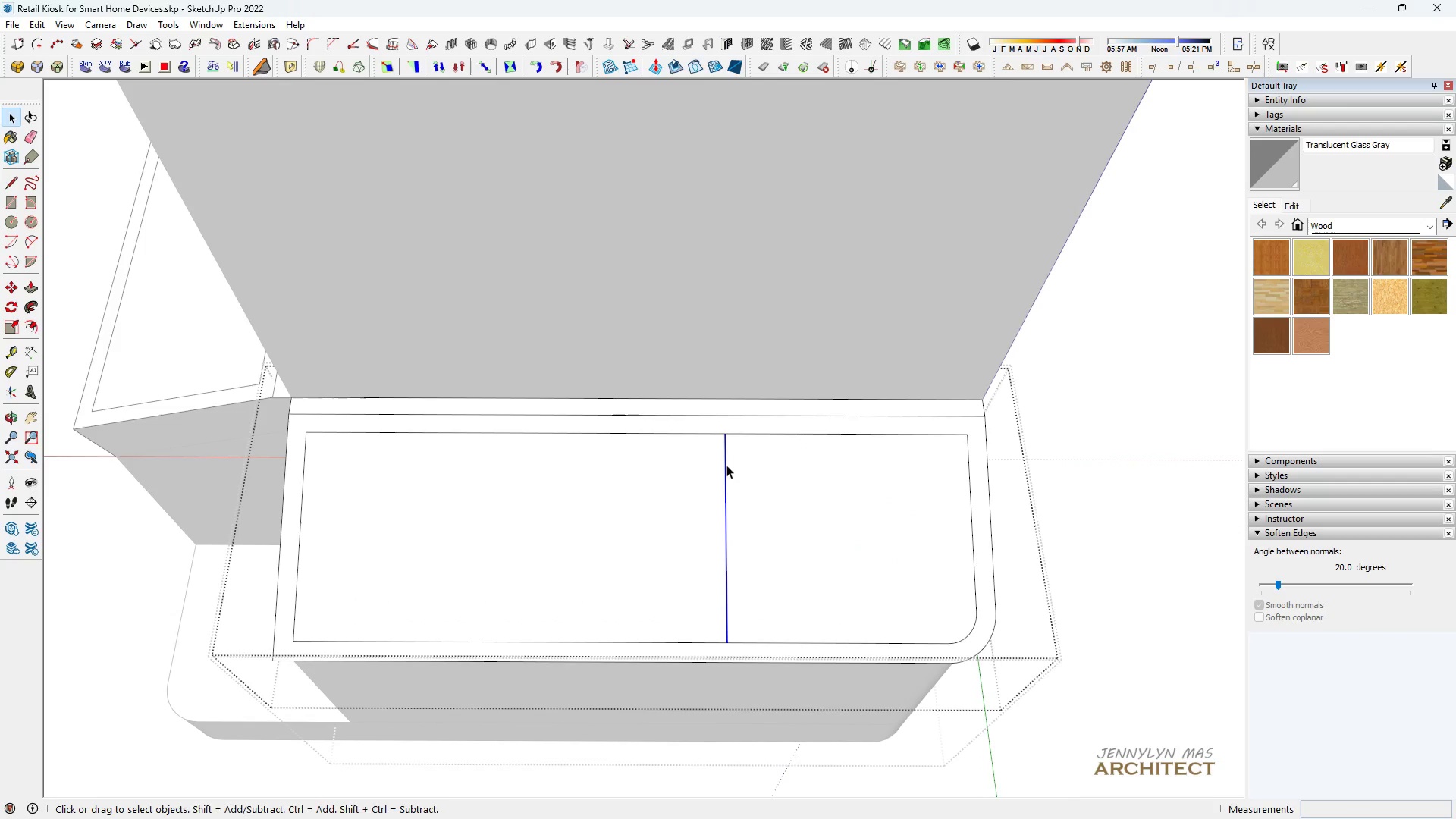 
key(M)
 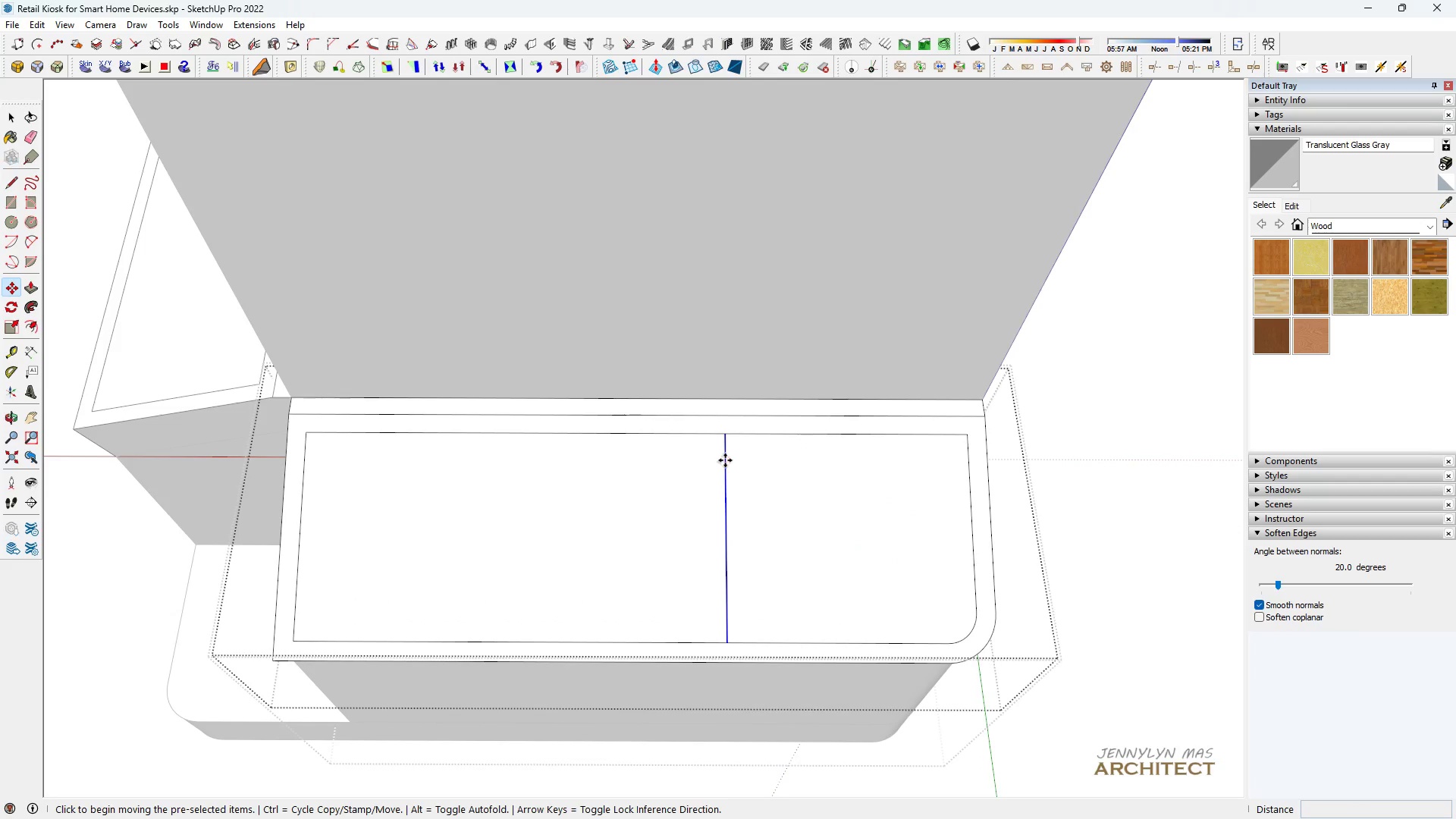 
left_click([725, 460])
 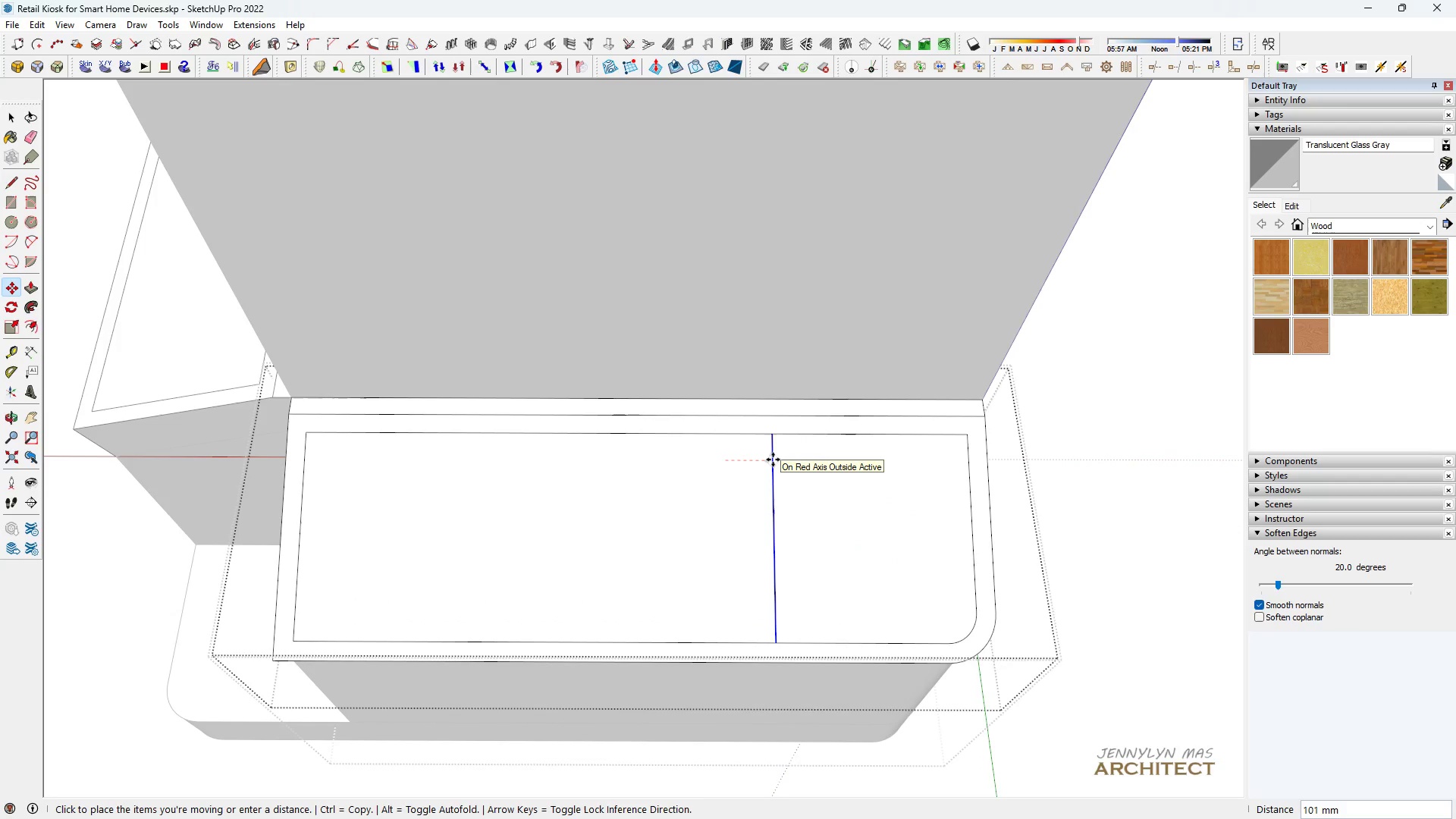 
type(100)
 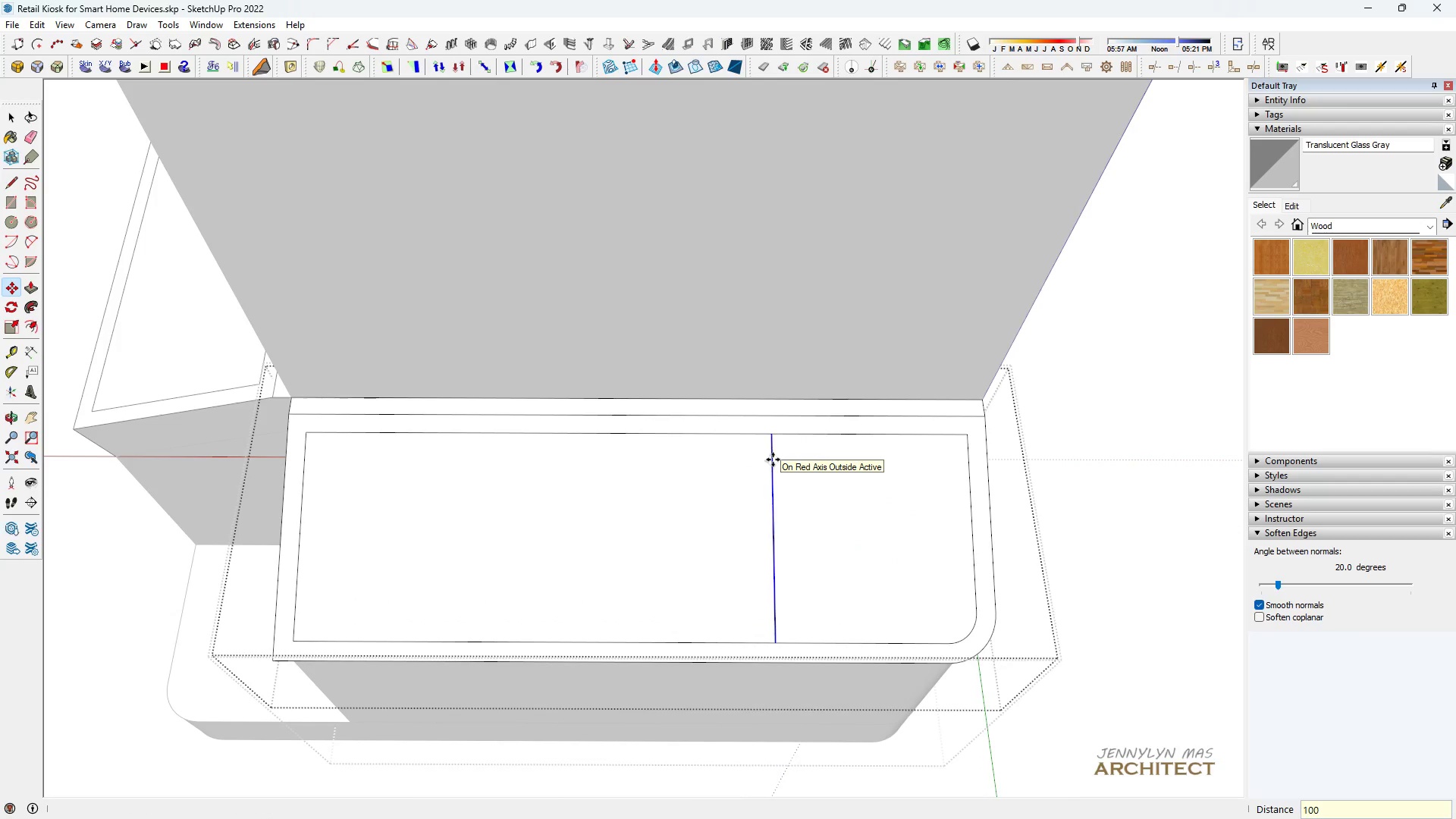 
key(Enter)
 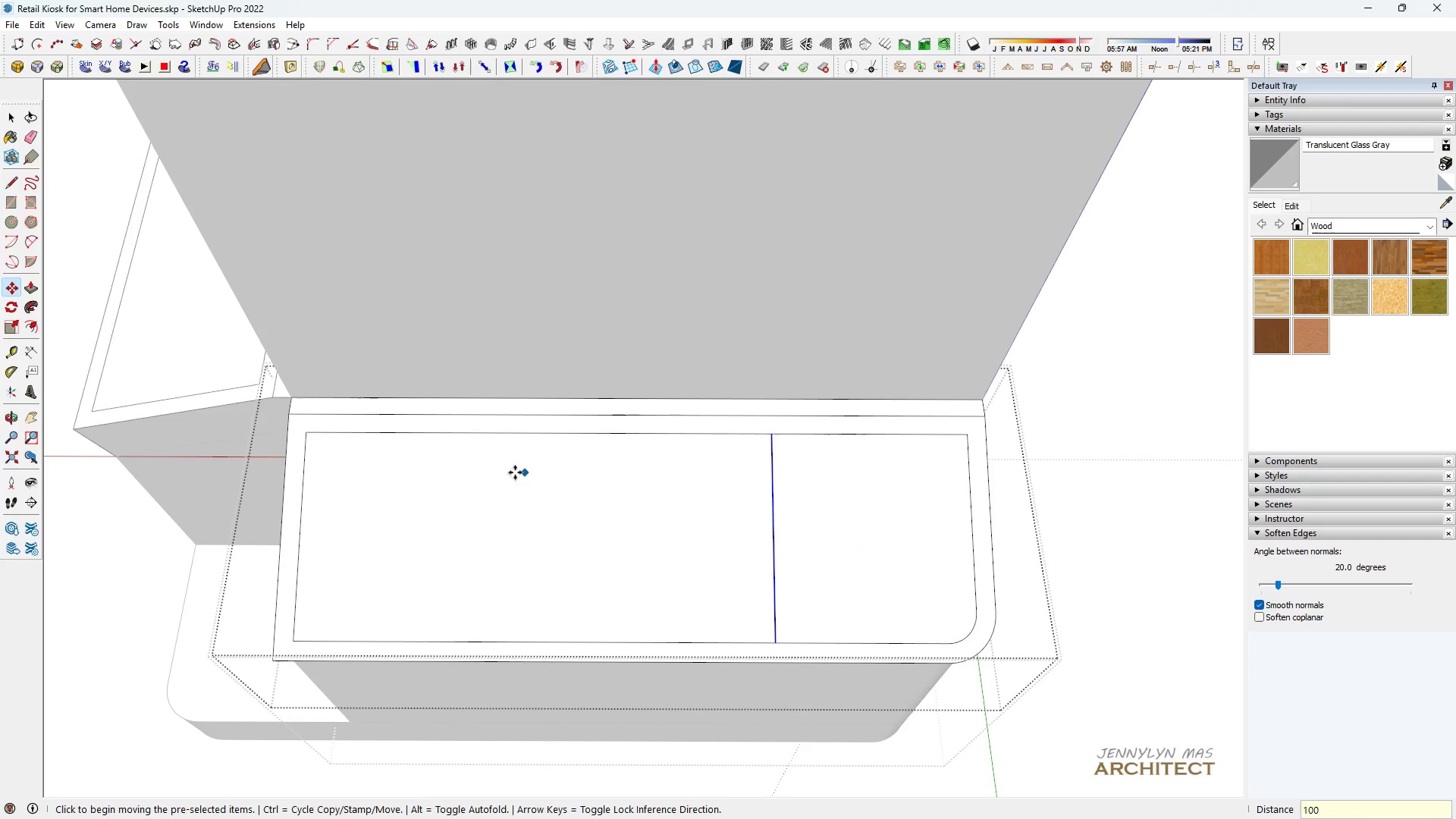 
scroll: coordinate [810, 457], scroll_direction: up, amount: 2.0
 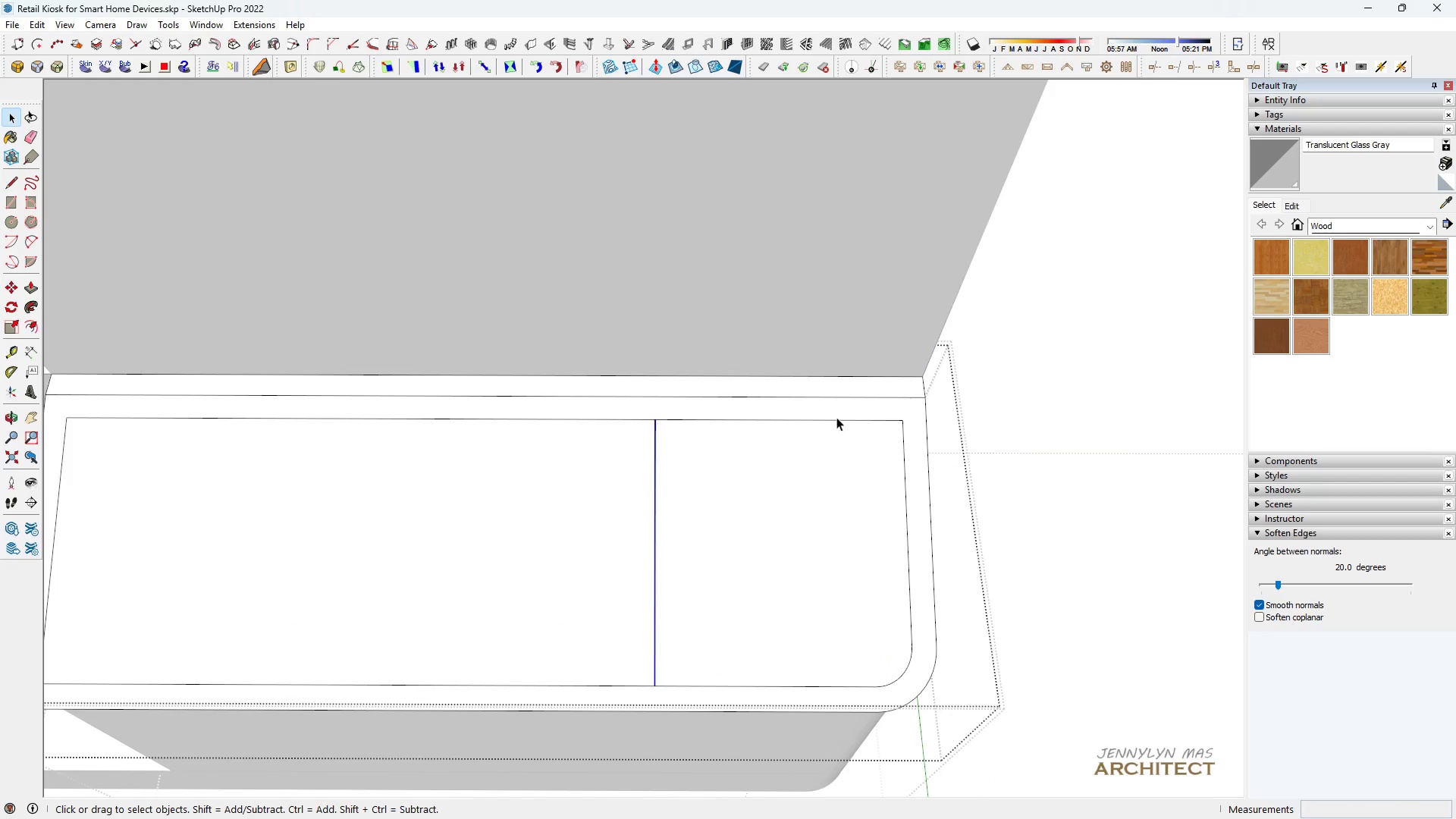 
key(Space)
 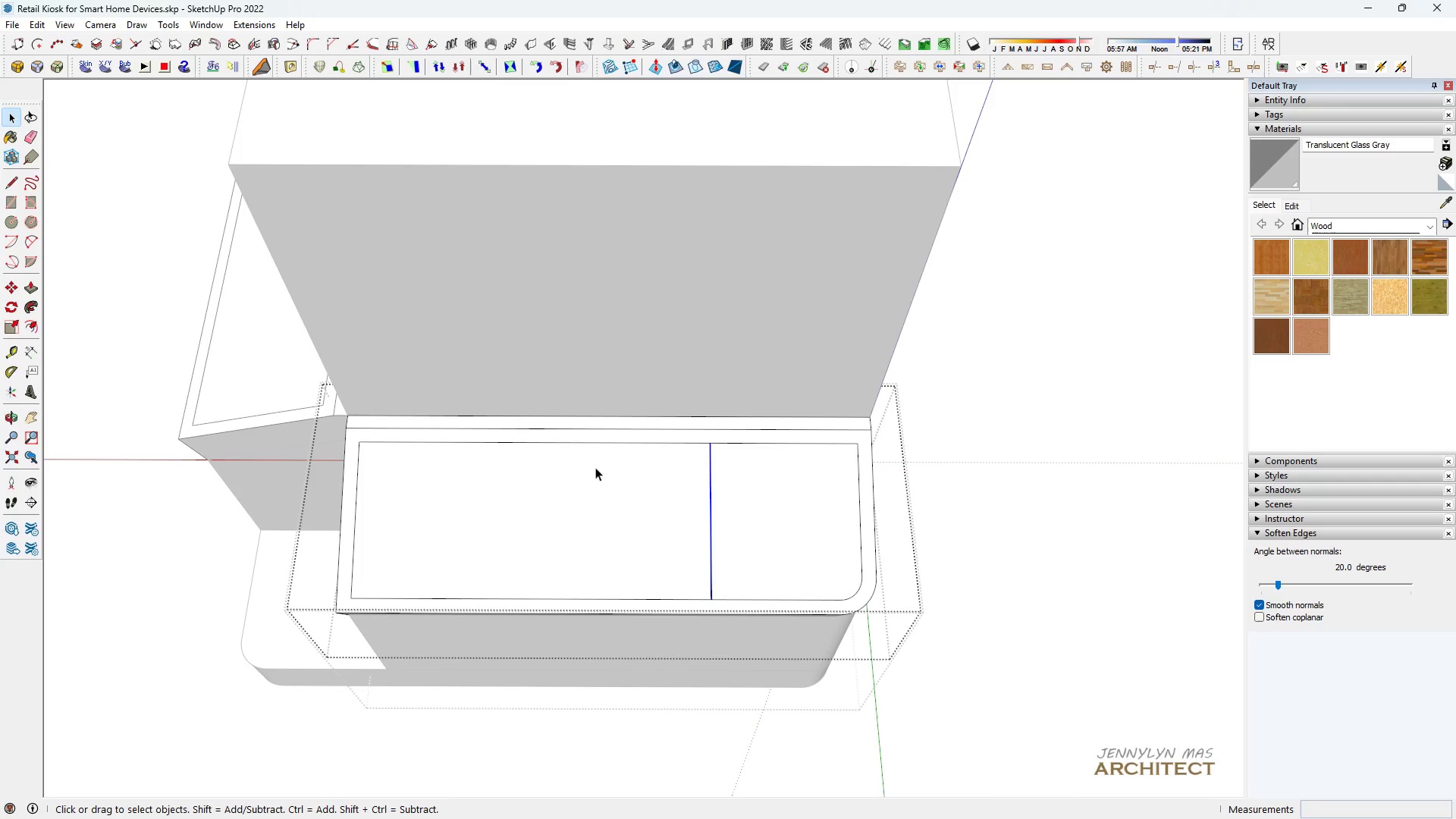 
key(E)
 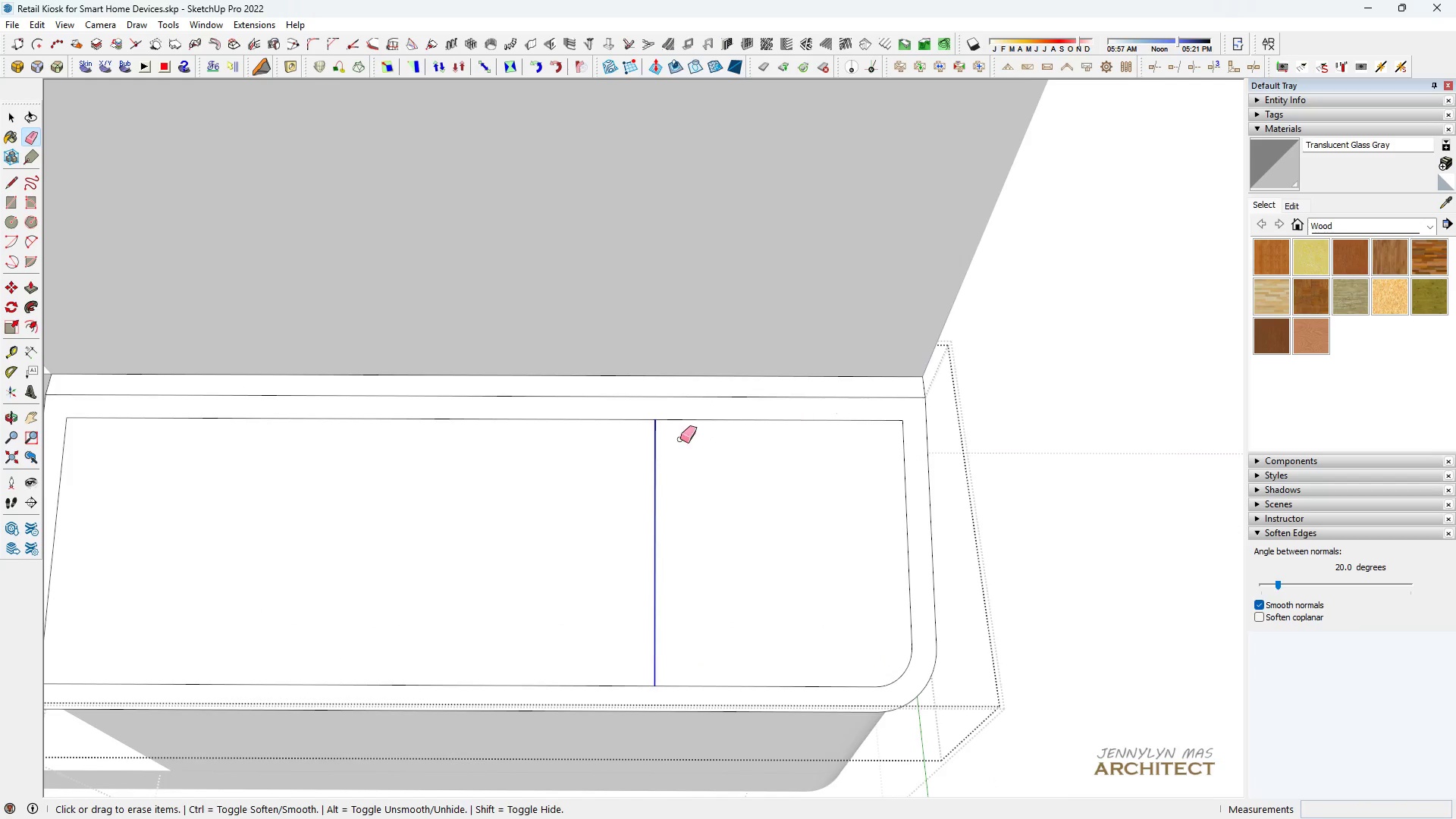 
scroll: coordinate [723, 378], scroll_direction: down, amount: 5.0
 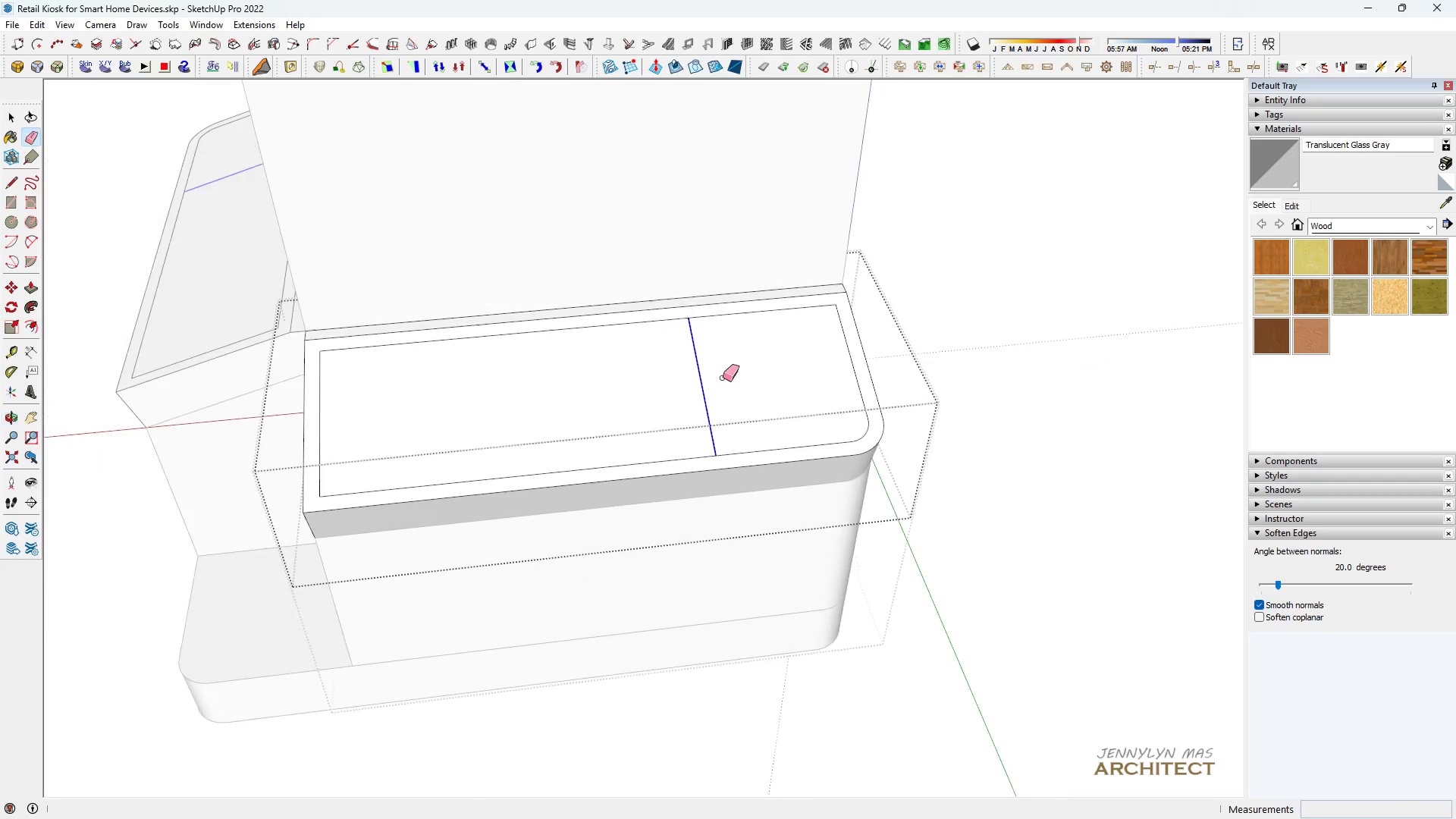 
key(Space)
 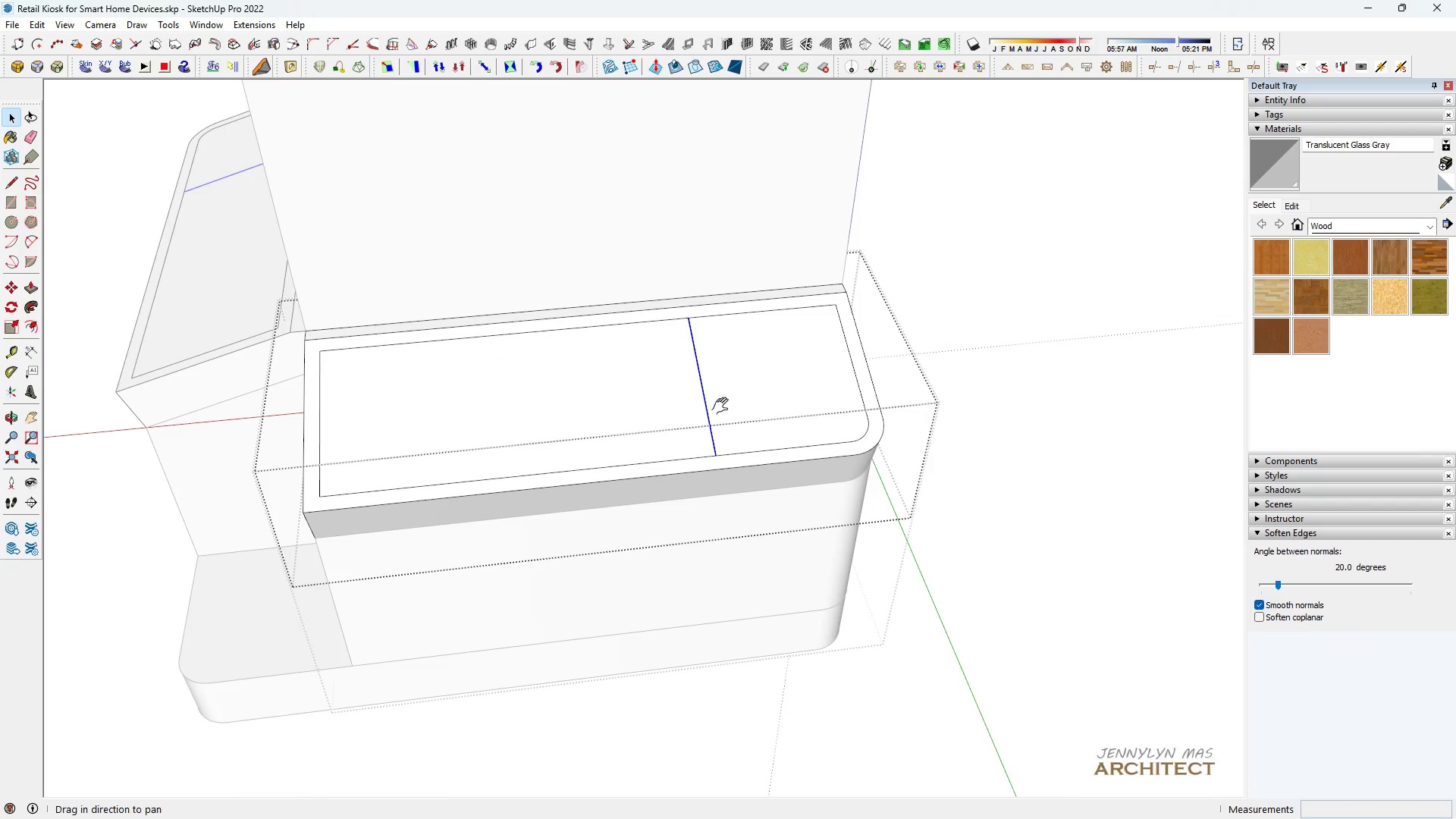 
key(H)
 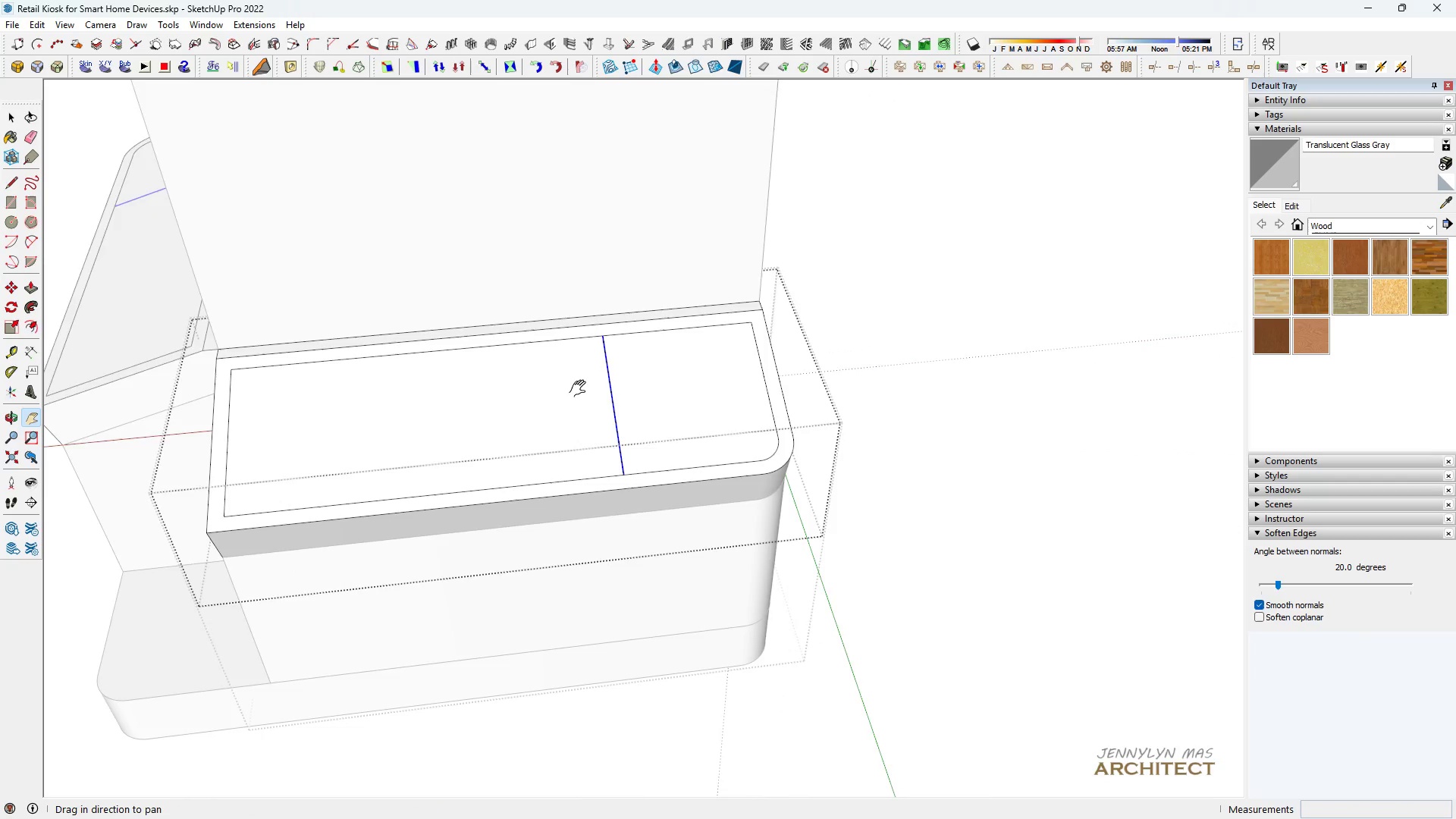 
left_click_drag(start_coordinate=[735, 354], to_coordinate=[548, 398])
 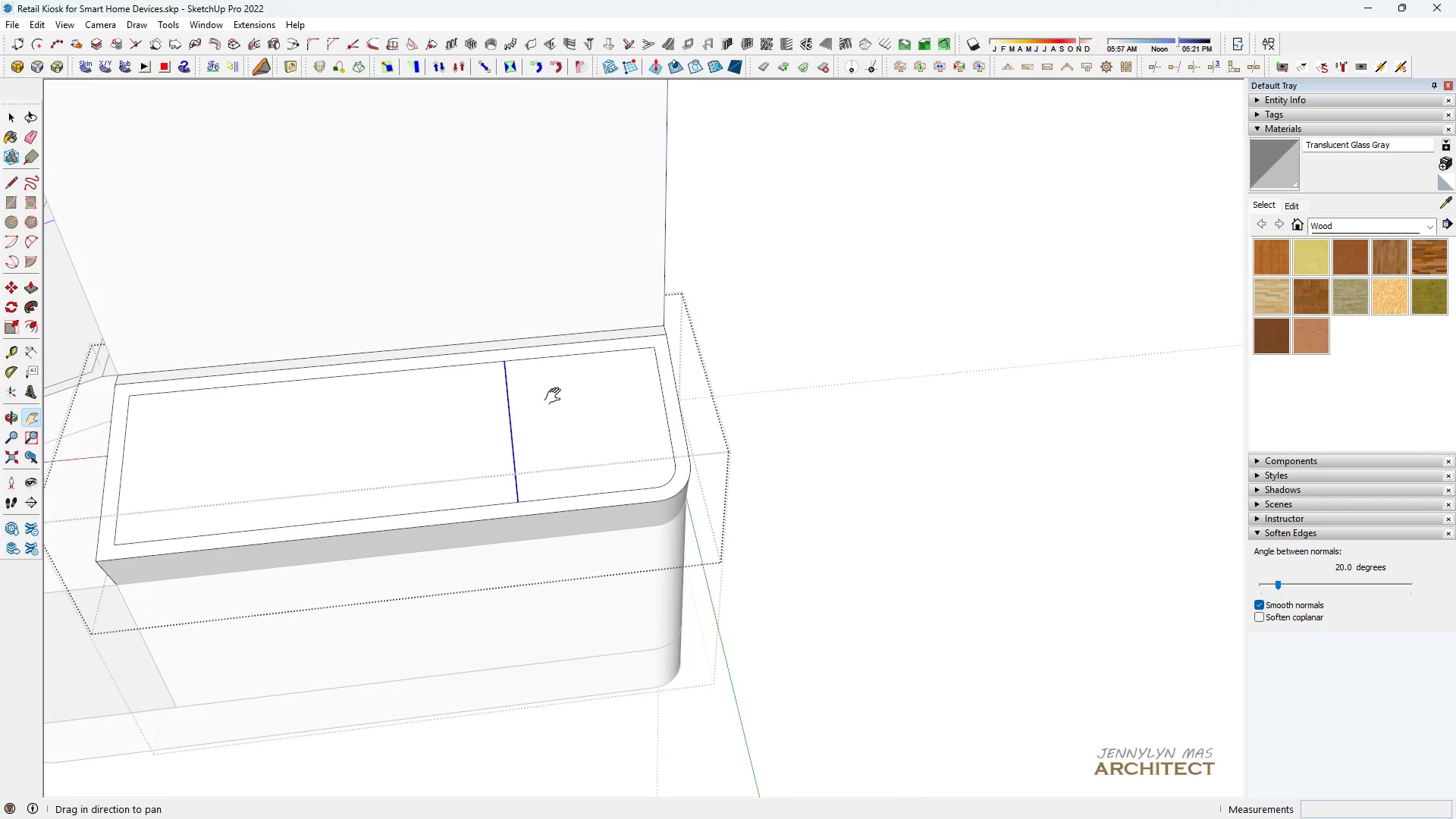 
key(Space)
 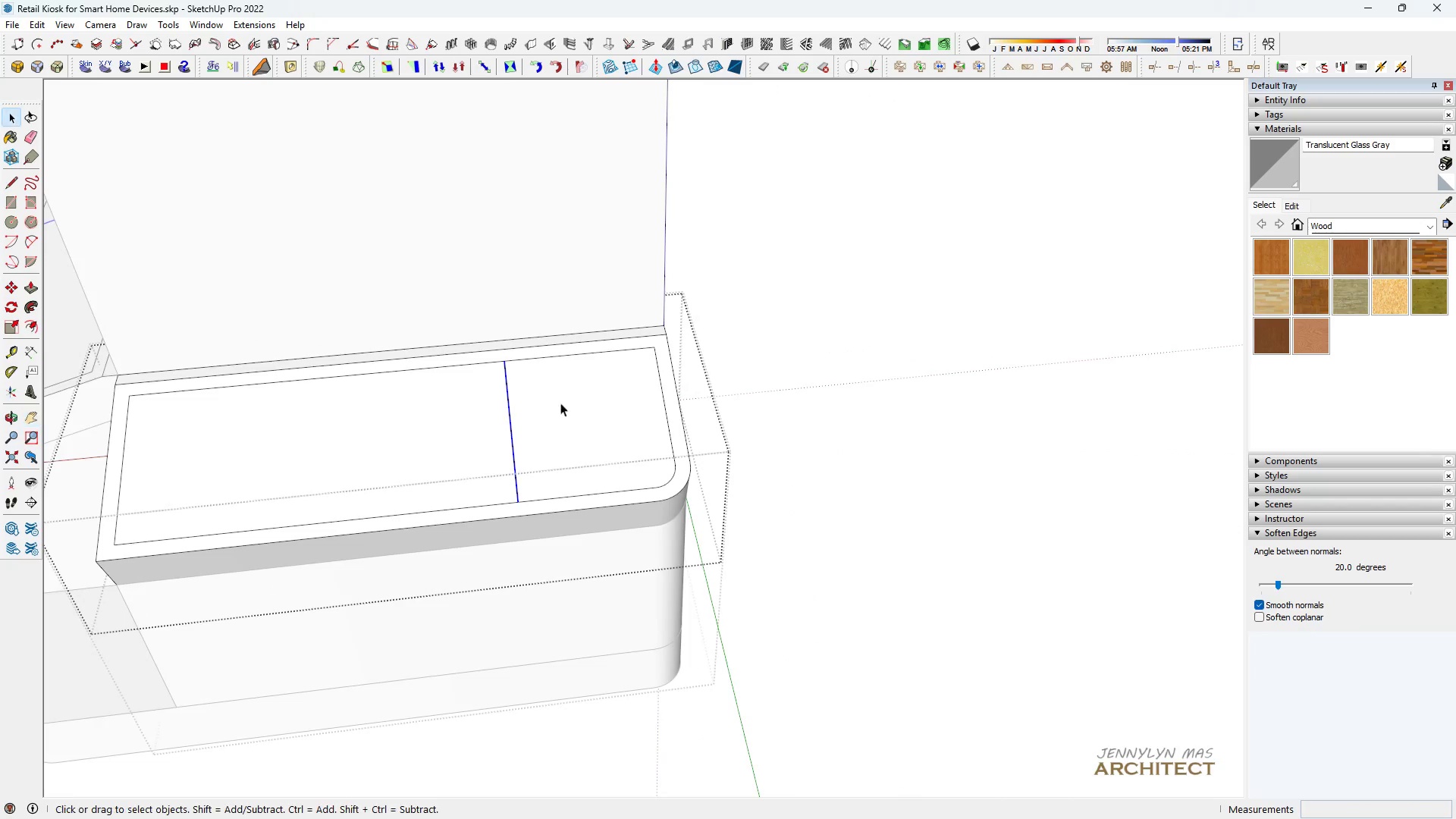 
scroll: coordinate [564, 410], scroll_direction: up, amount: 4.0
 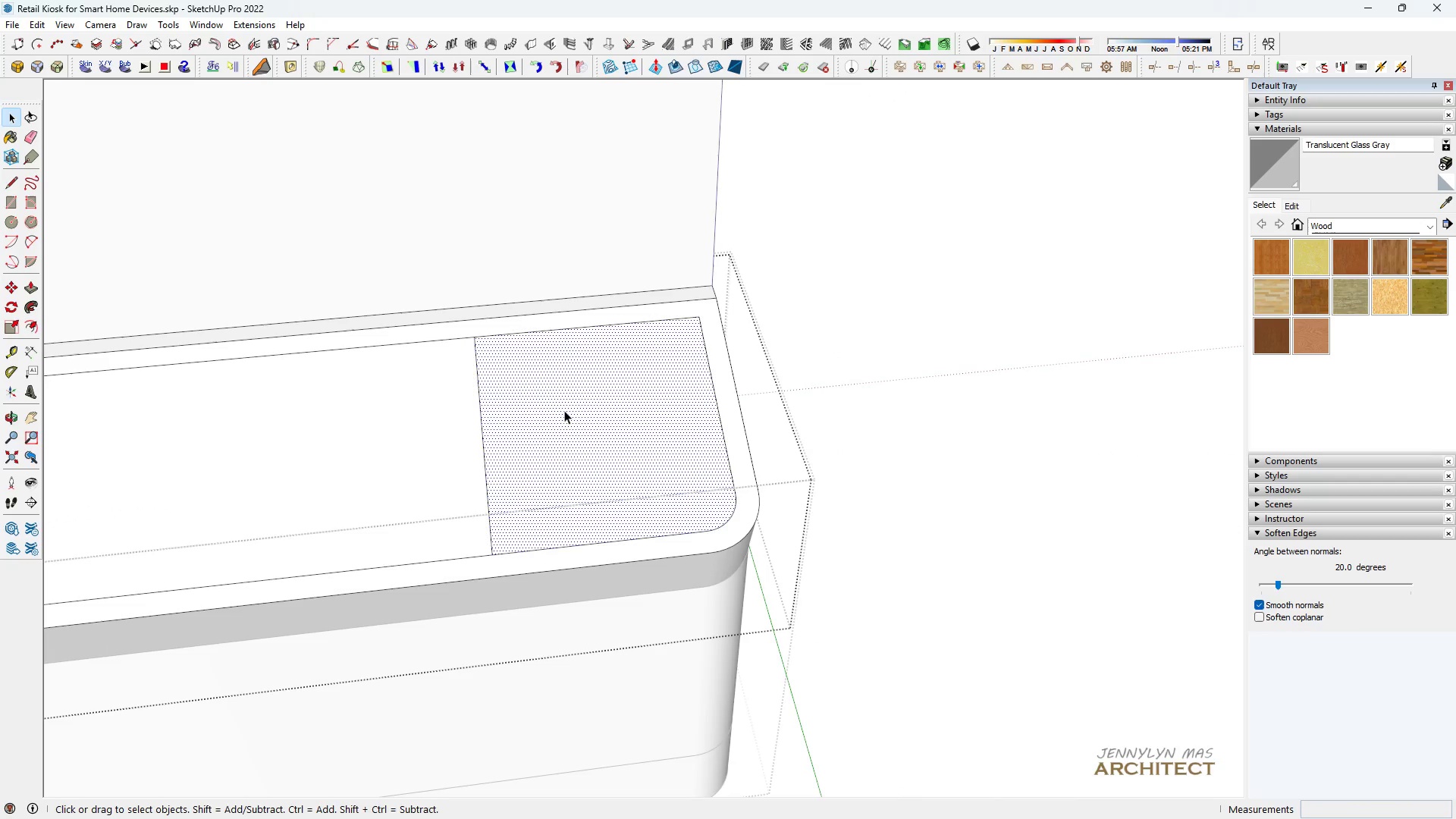 
double_click([564, 410])
 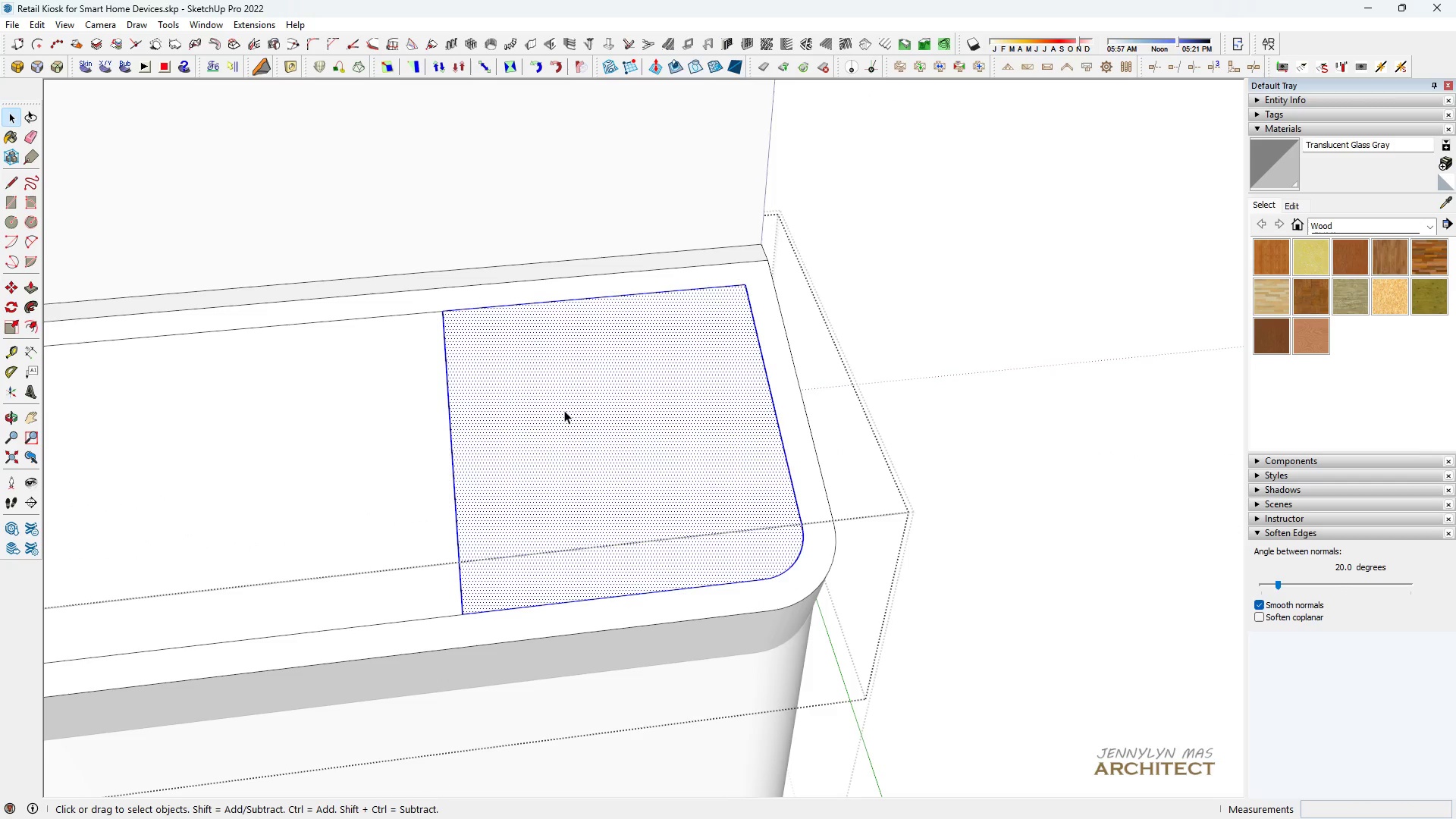 
right_click([564, 410])
 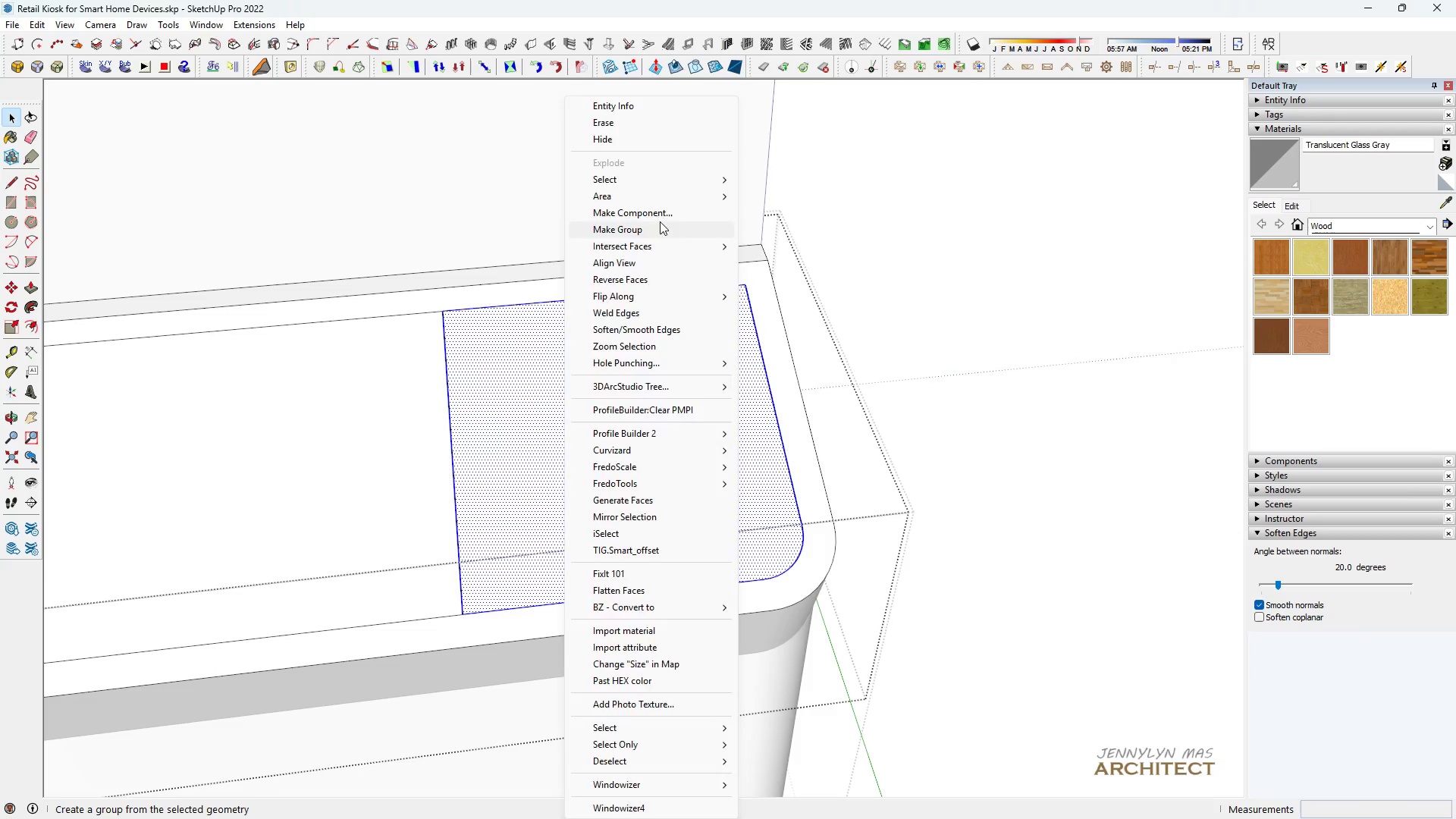 
left_click([660, 221])
 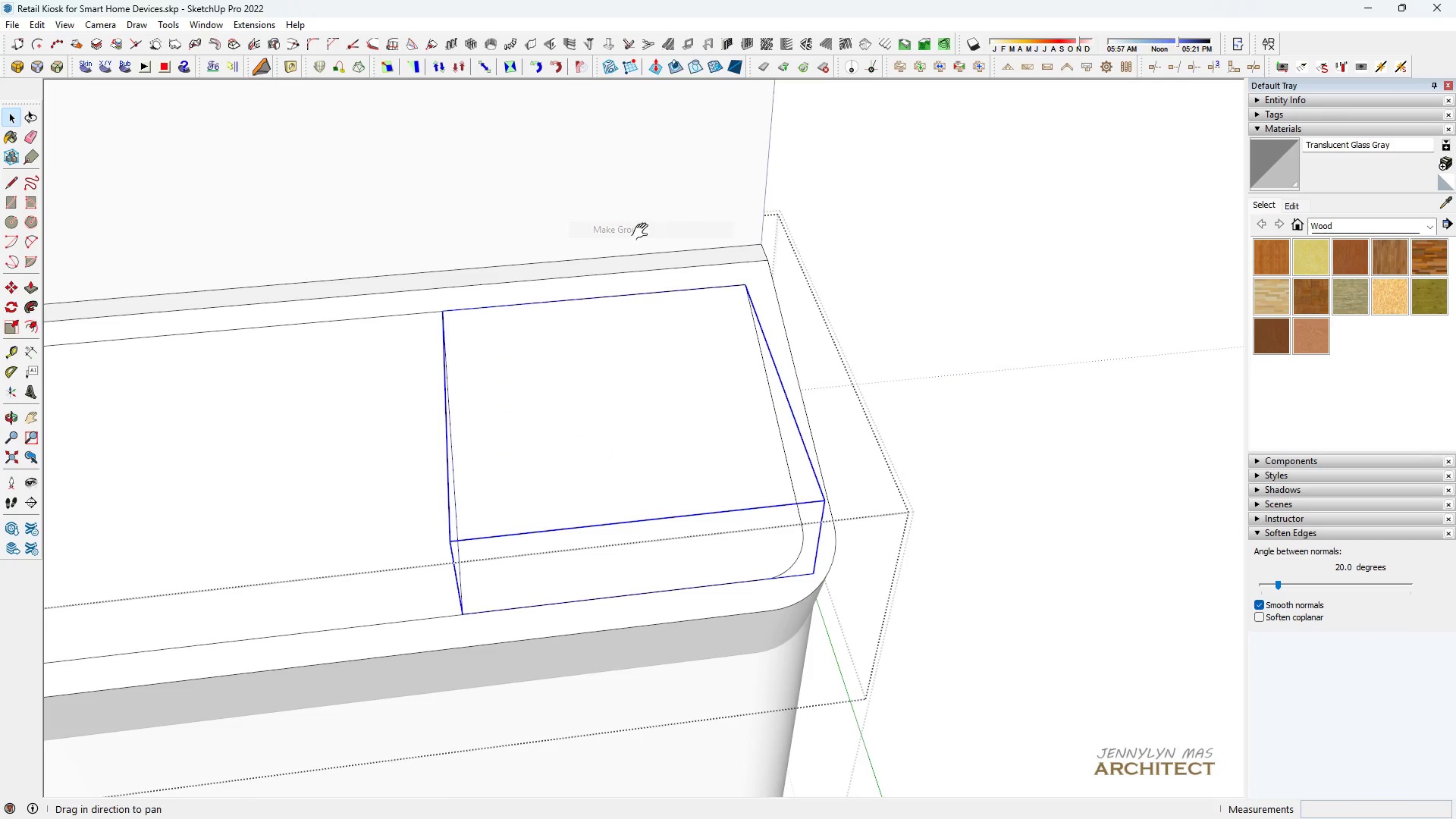 
key(H)
 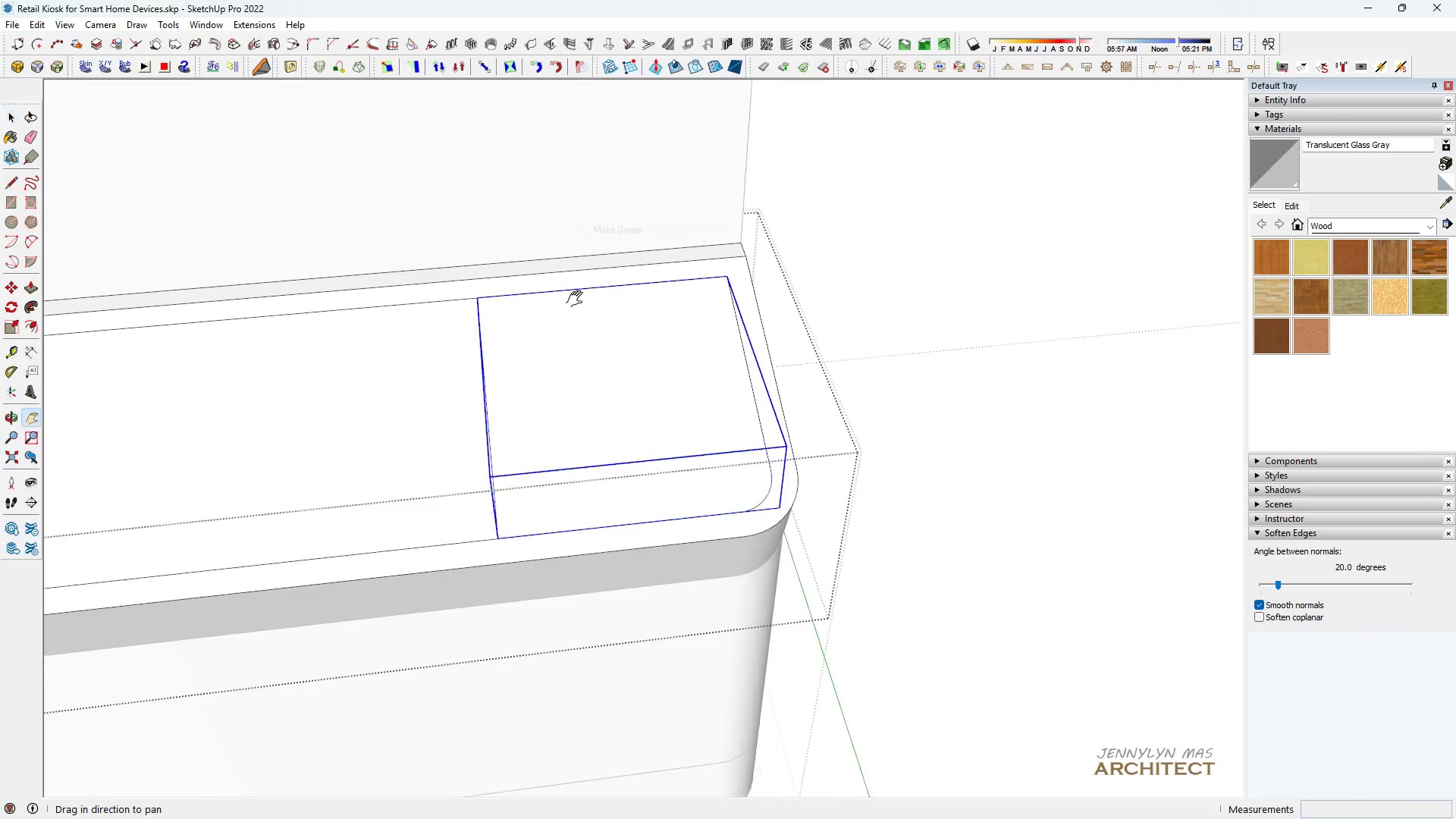 
scroll: coordinate [603, 271], scroll_direction: down, amount: 3.0
 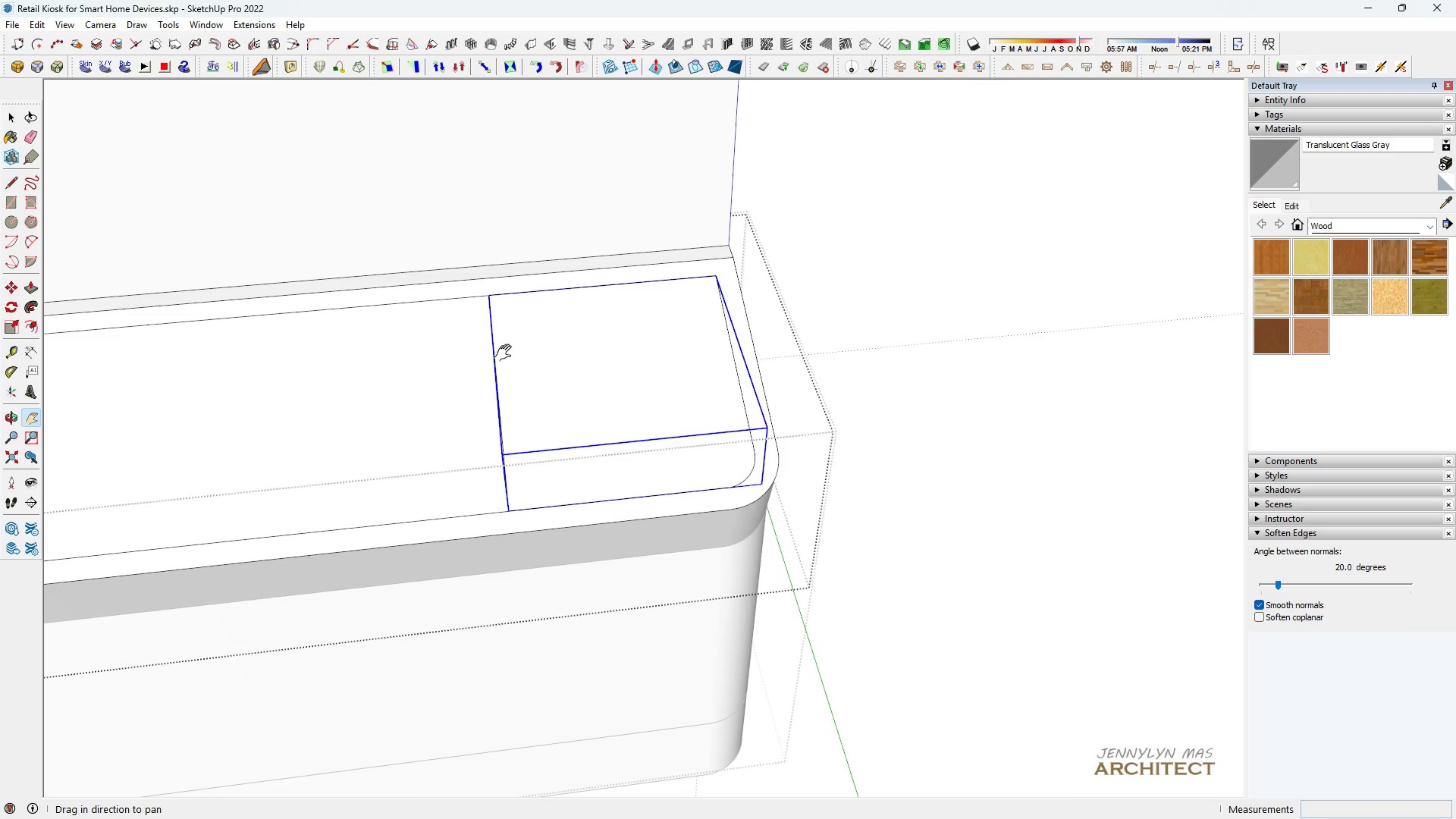 
left_click_drag(start_coordinate=[505, 353], to_coordinate=[824, 300])
 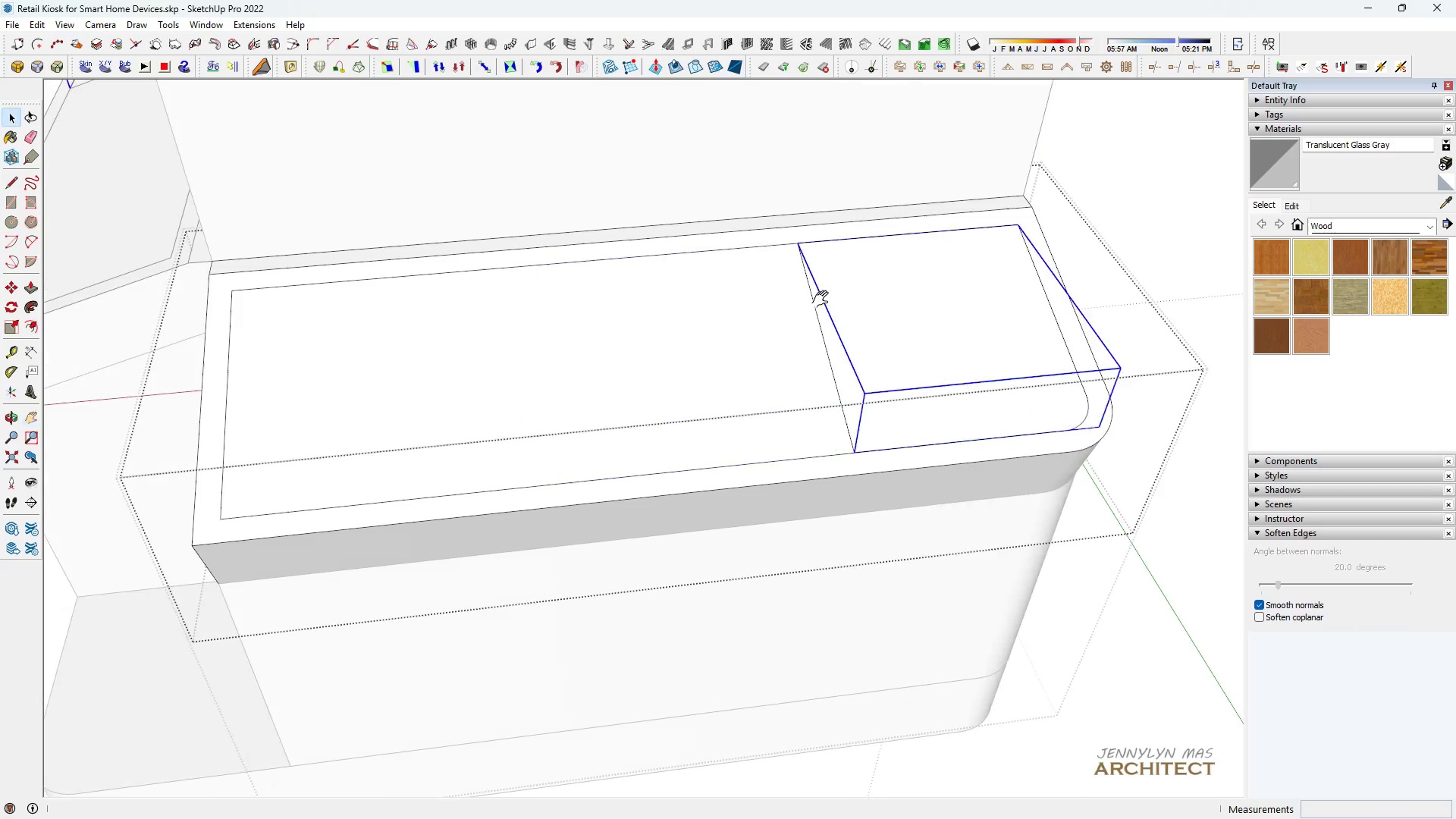 
key(Space)
 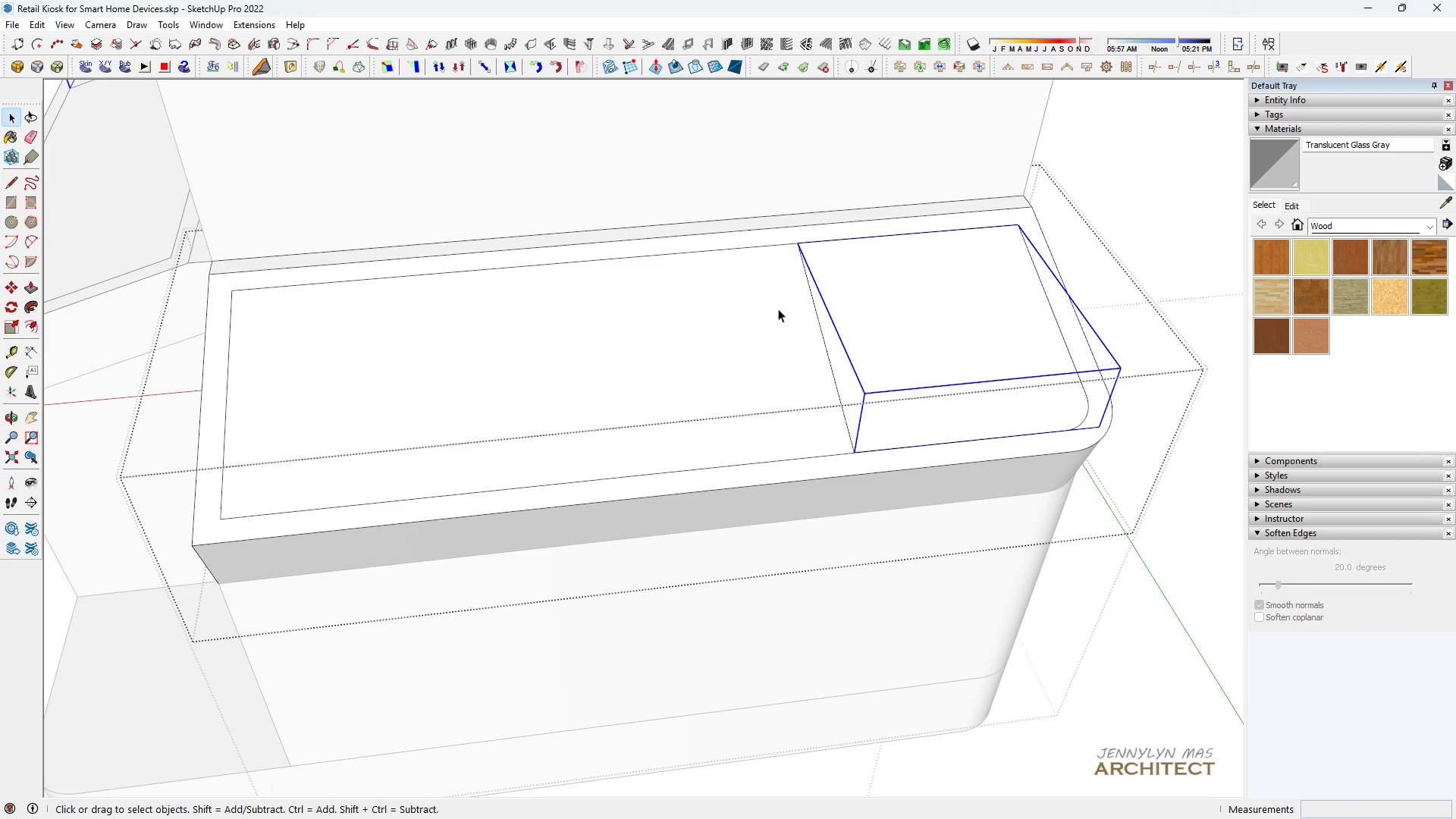 
left_click([778, 309])
 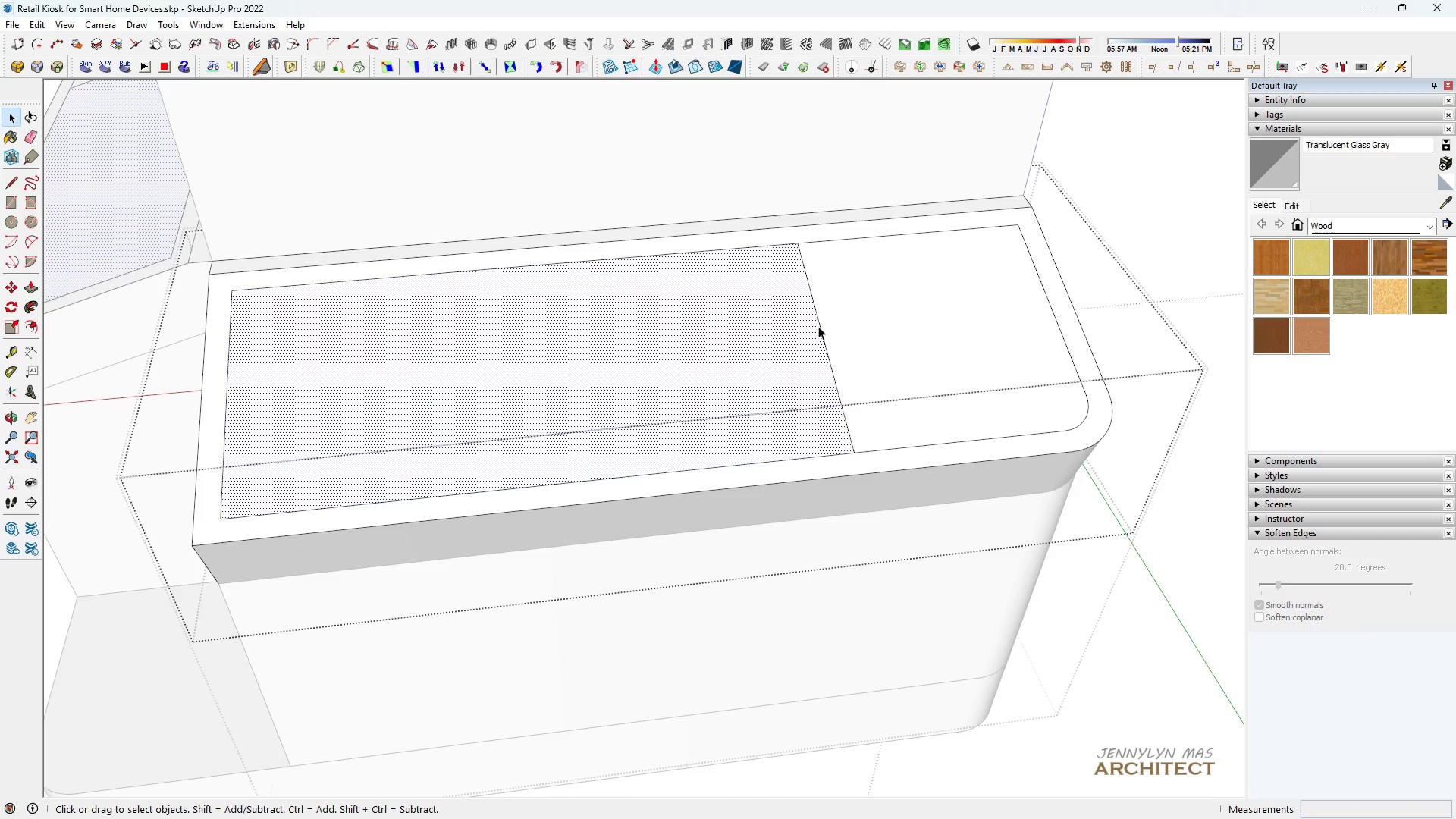 
left_click([823, 329])
 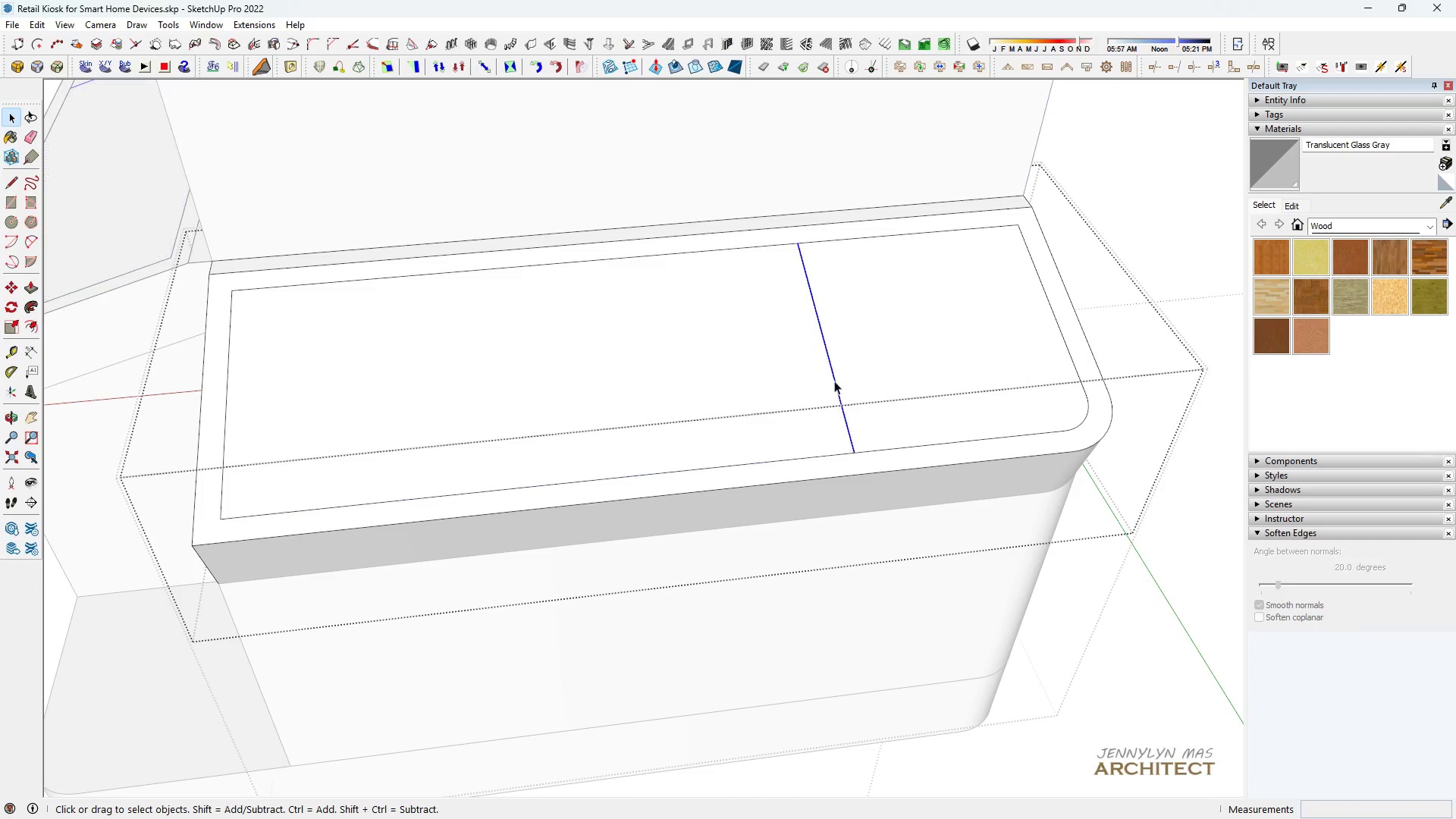 
key(Space)
 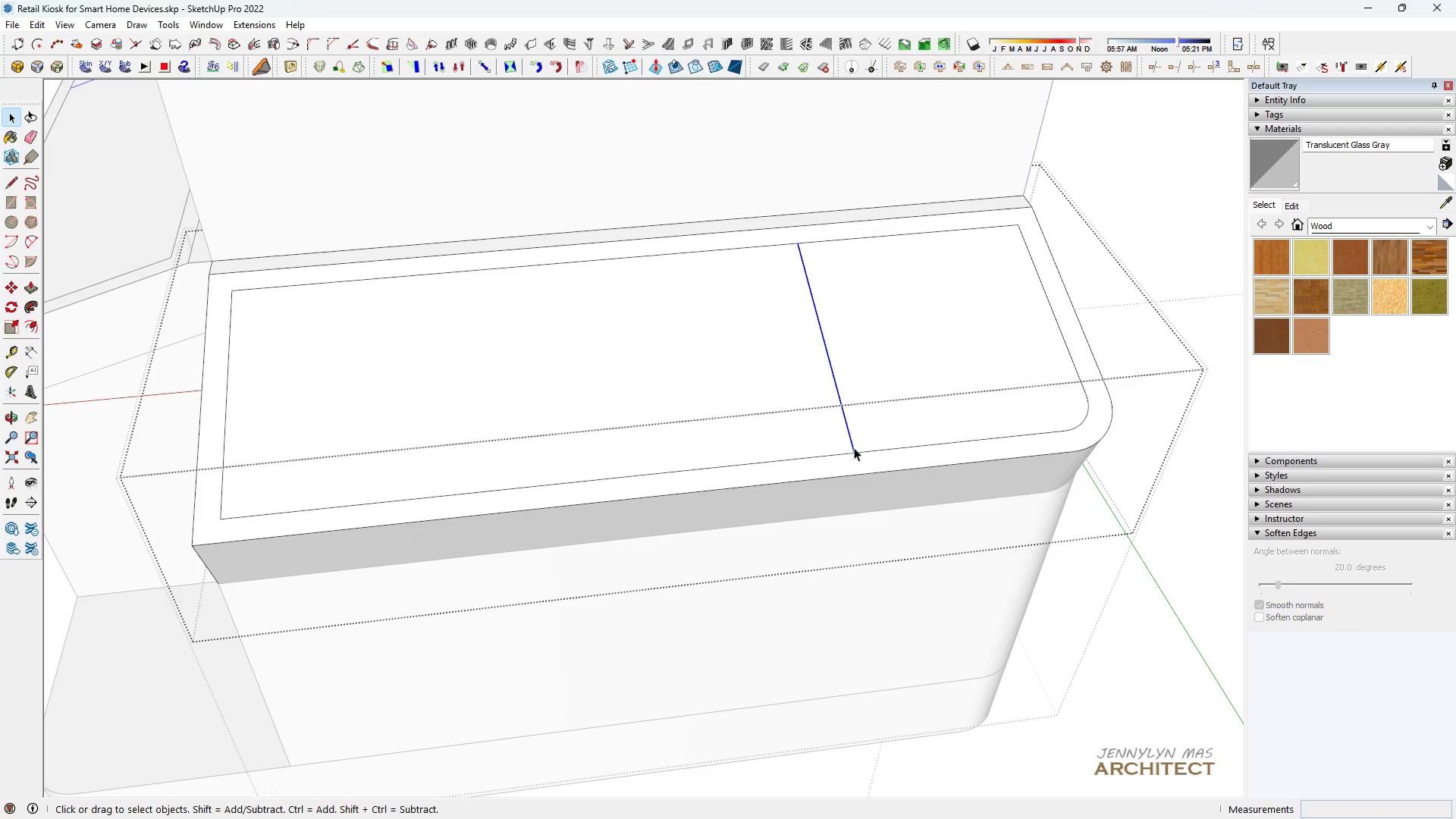 
key(M)
 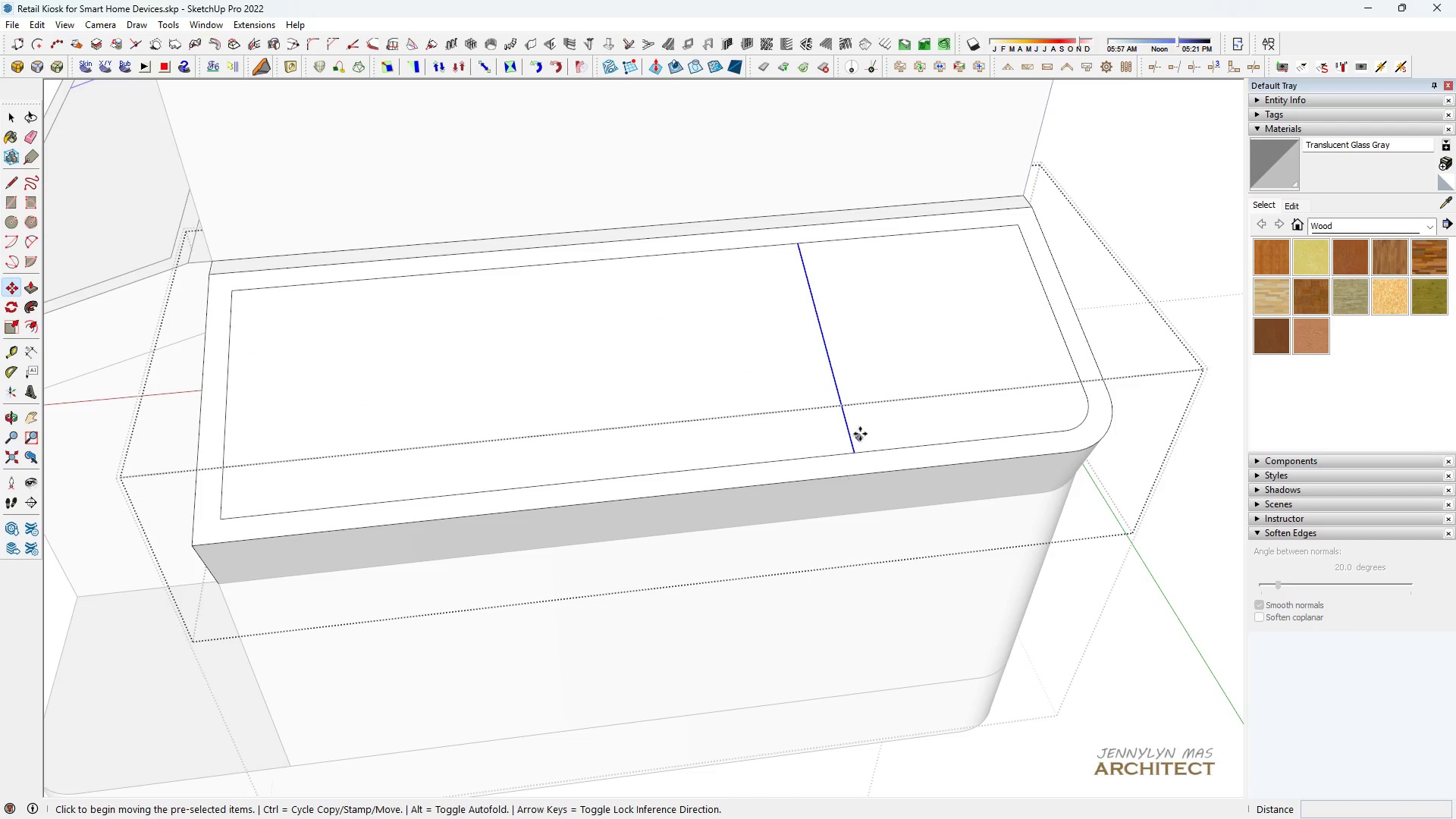 
key(Control+ControlLeft)
 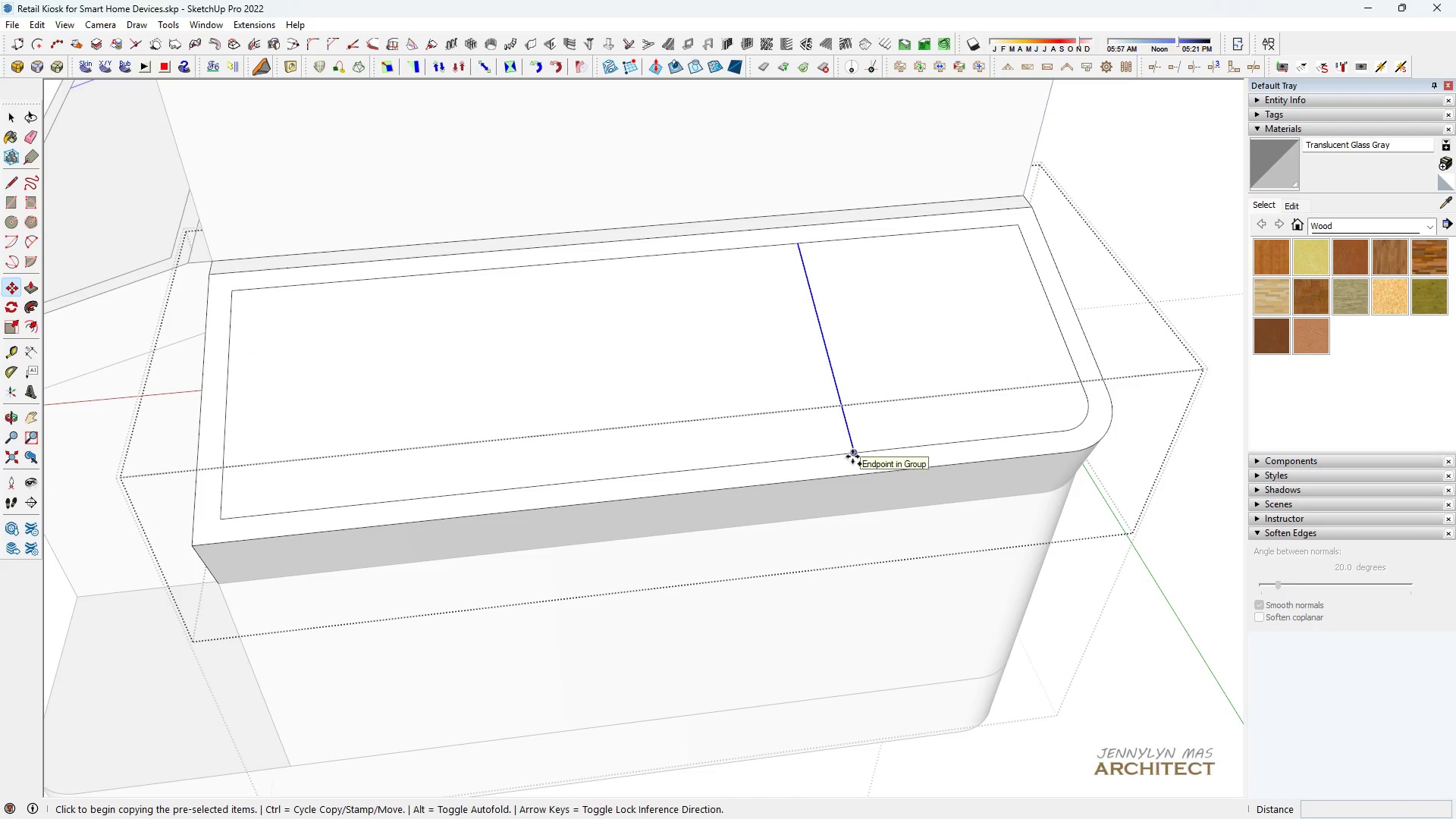 
left_click([852, 456])
 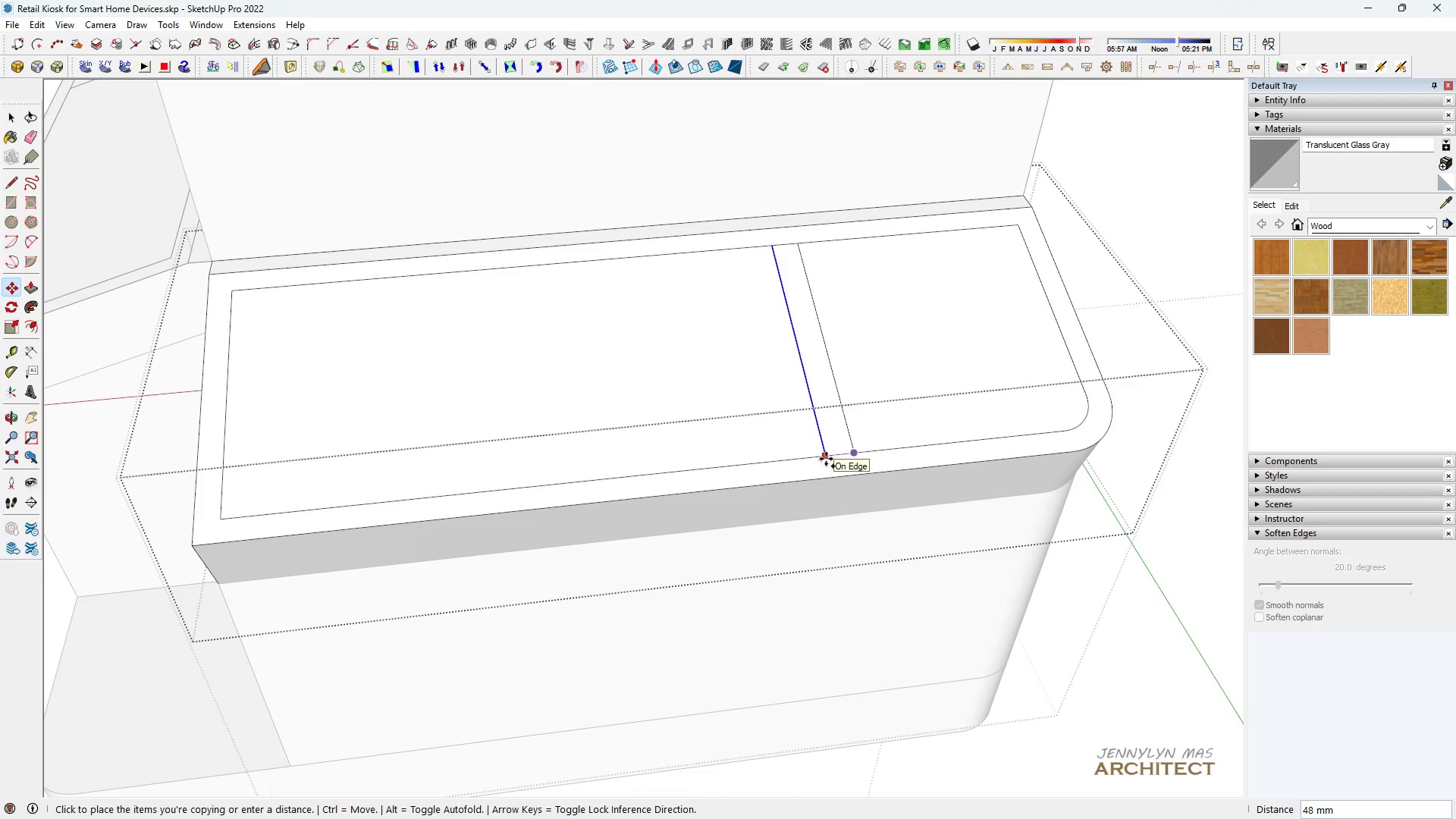 
key(Space)
 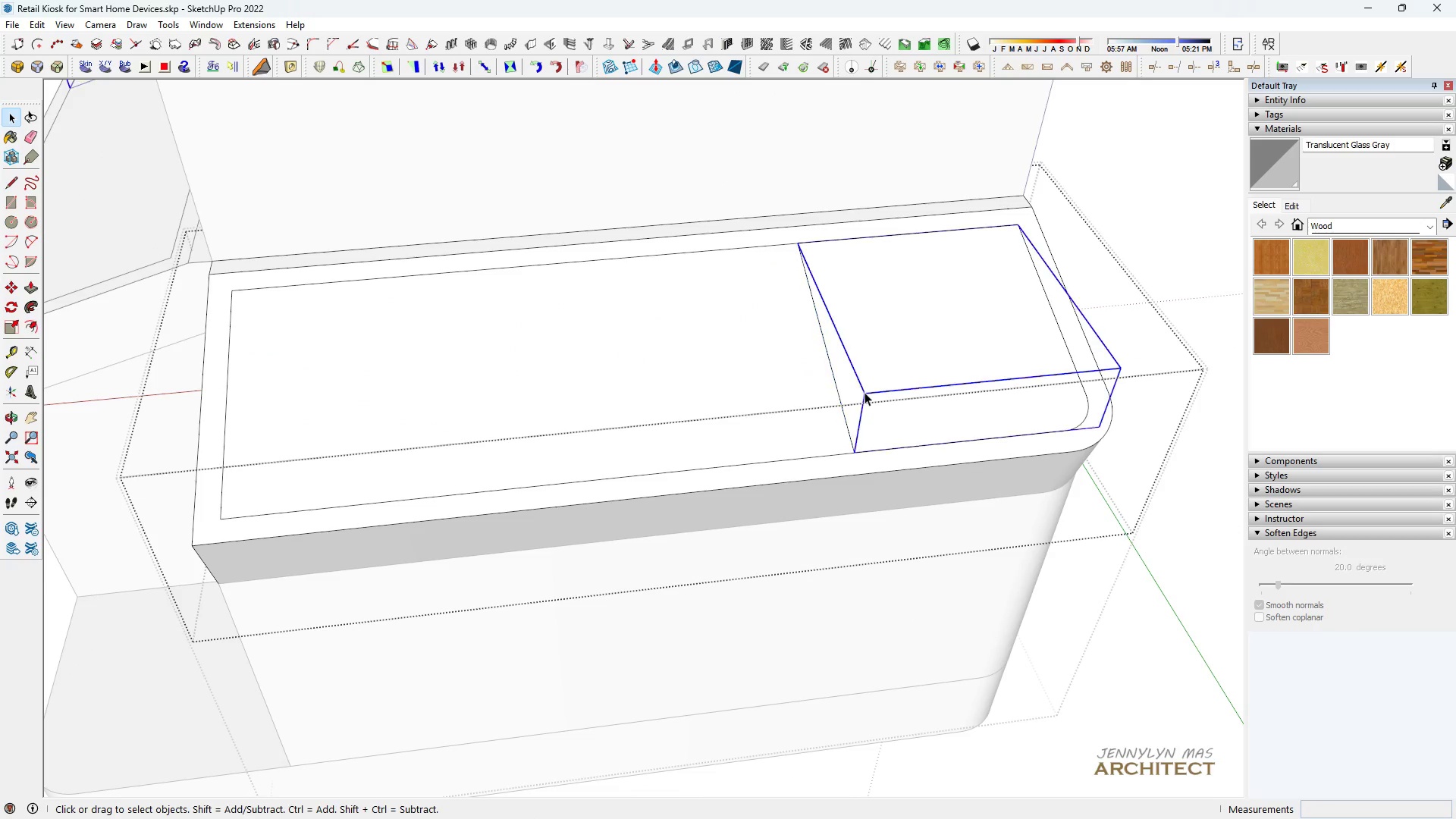 
left_click([864, 392])
 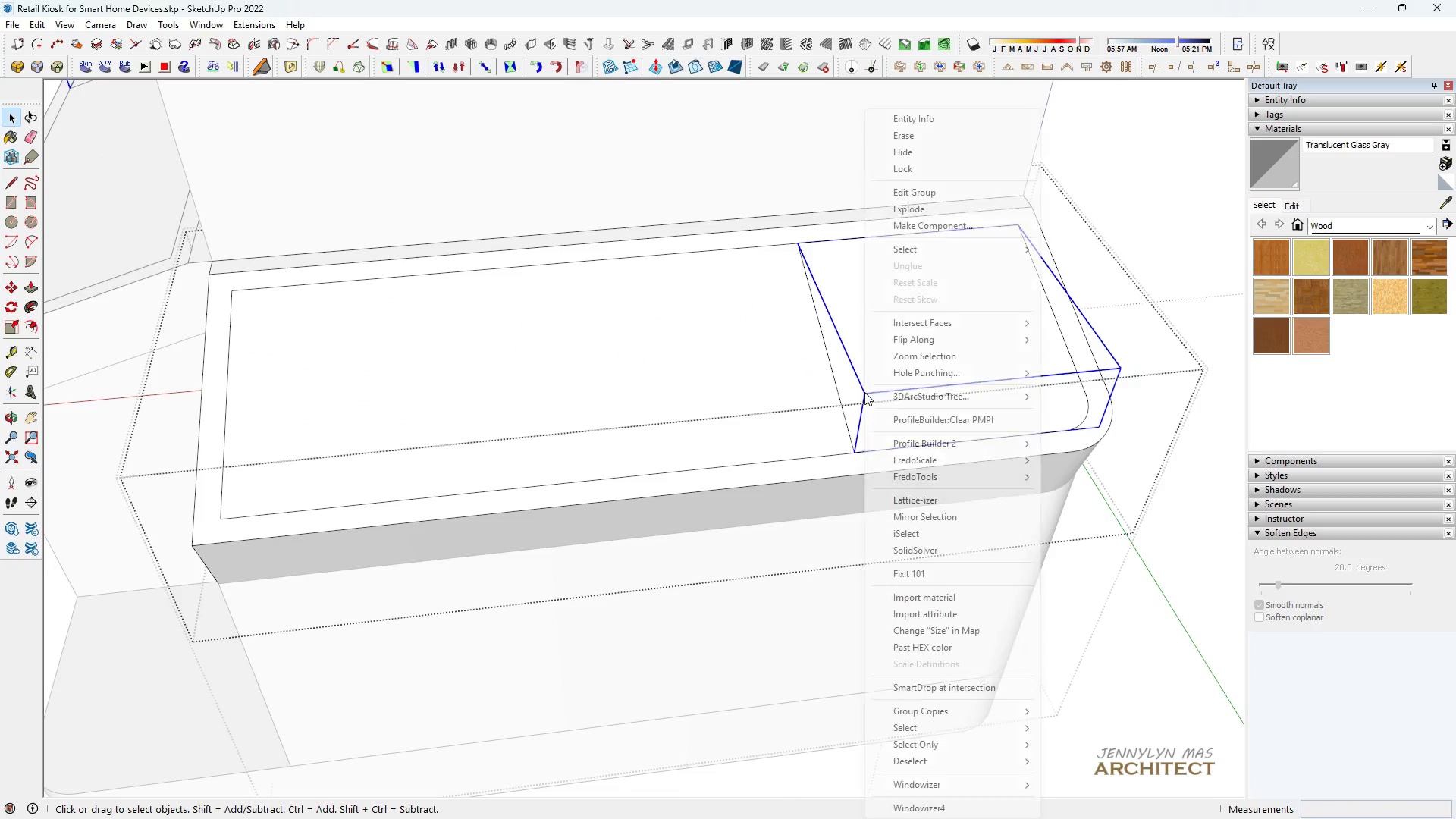 
right_click([864, 392])
 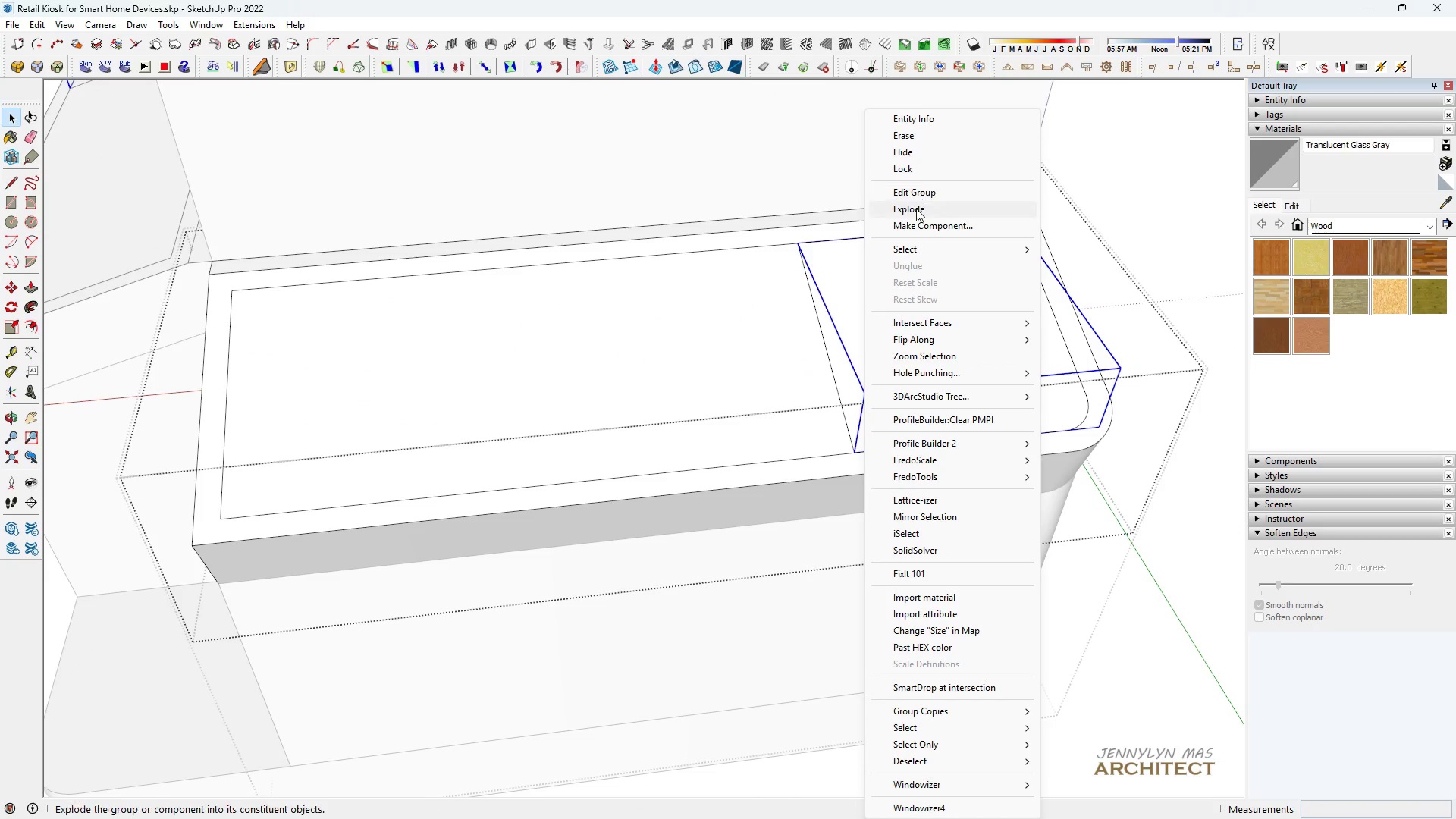 
left_click([916, 209])
 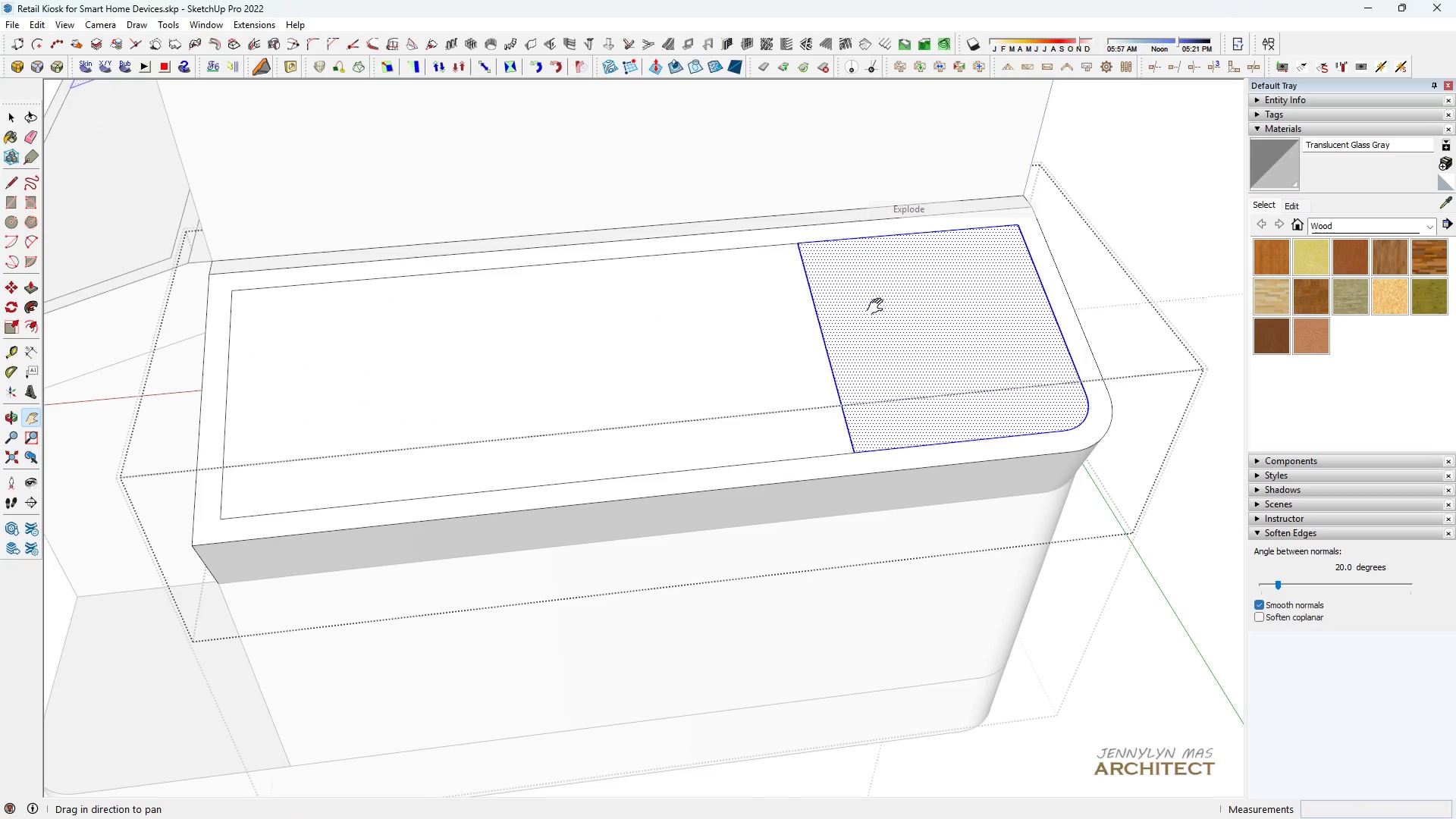 
key(H)
 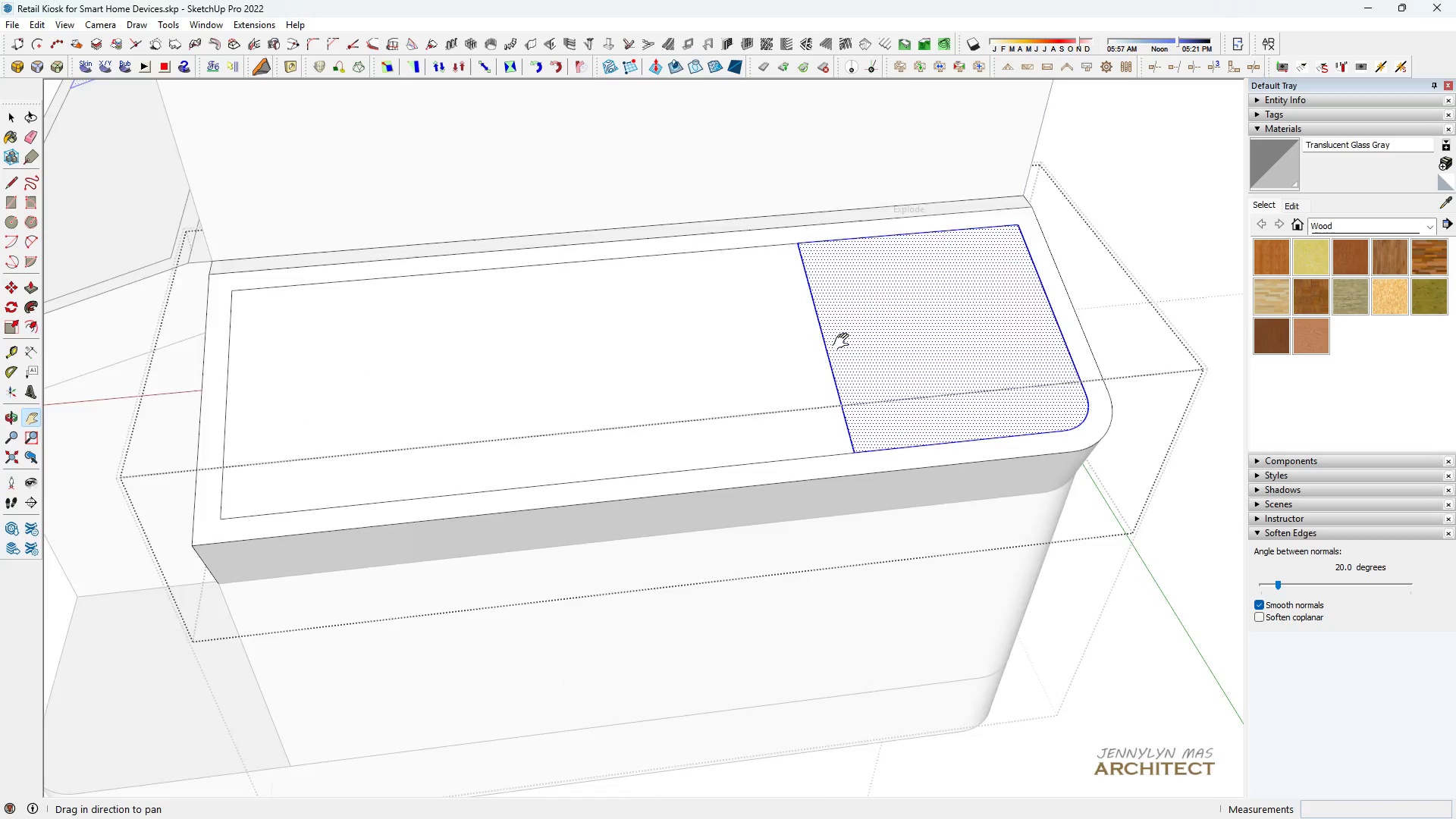 
left_click_drag(start_coordinate=[835, 346], to_coordinate=[678, 400])
 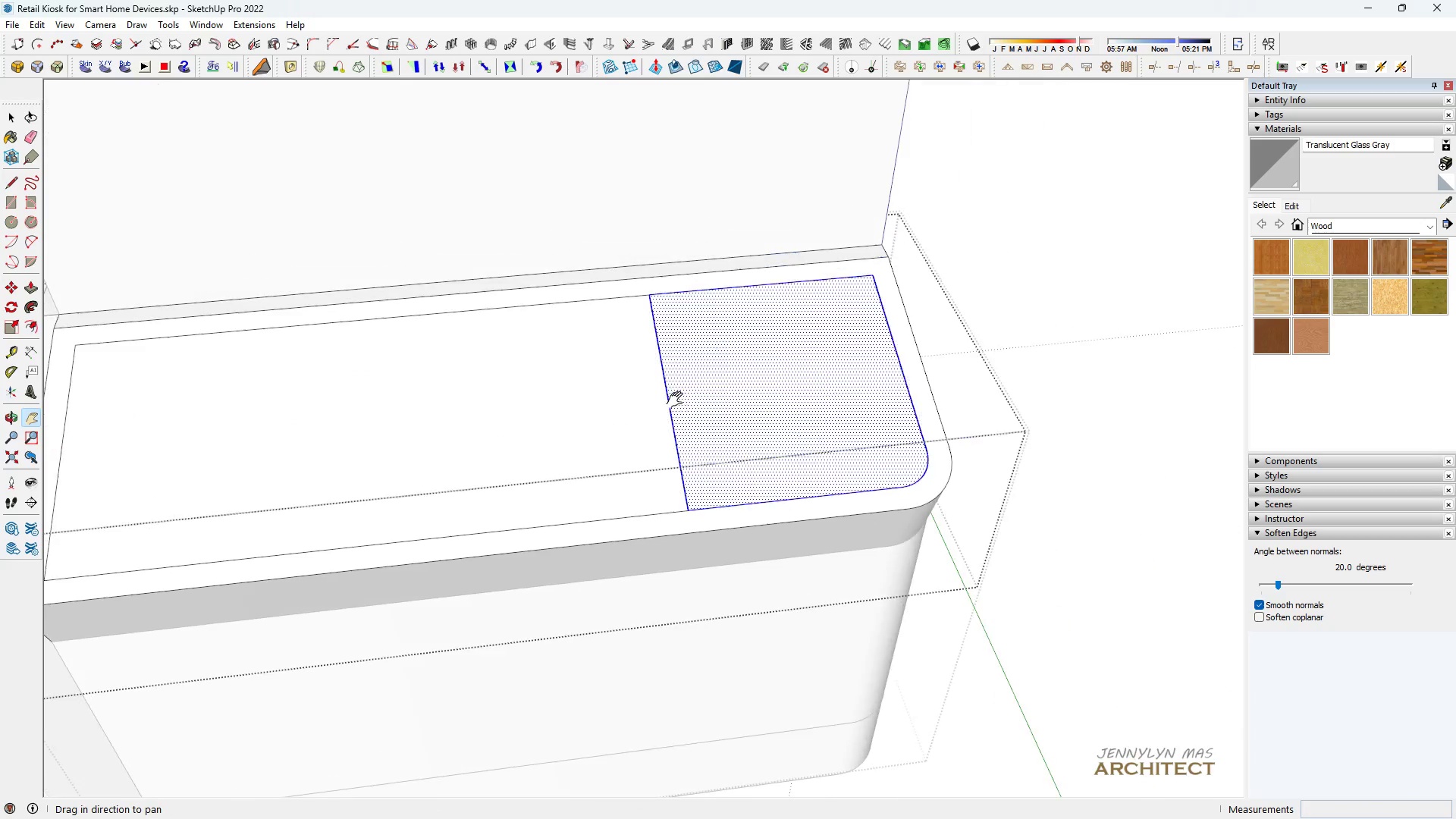 
key(Space)
 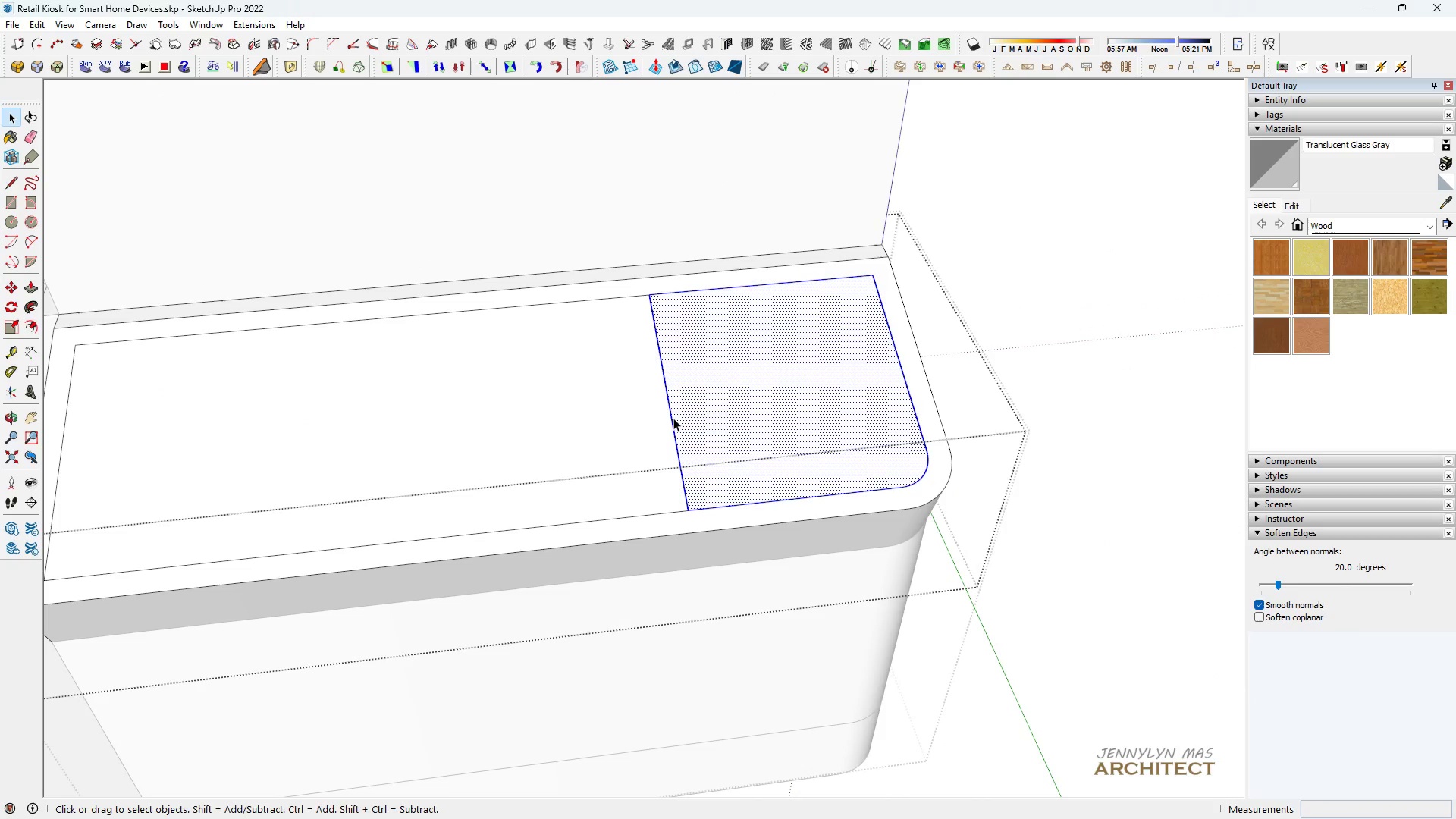 
left_click([673, 418])
 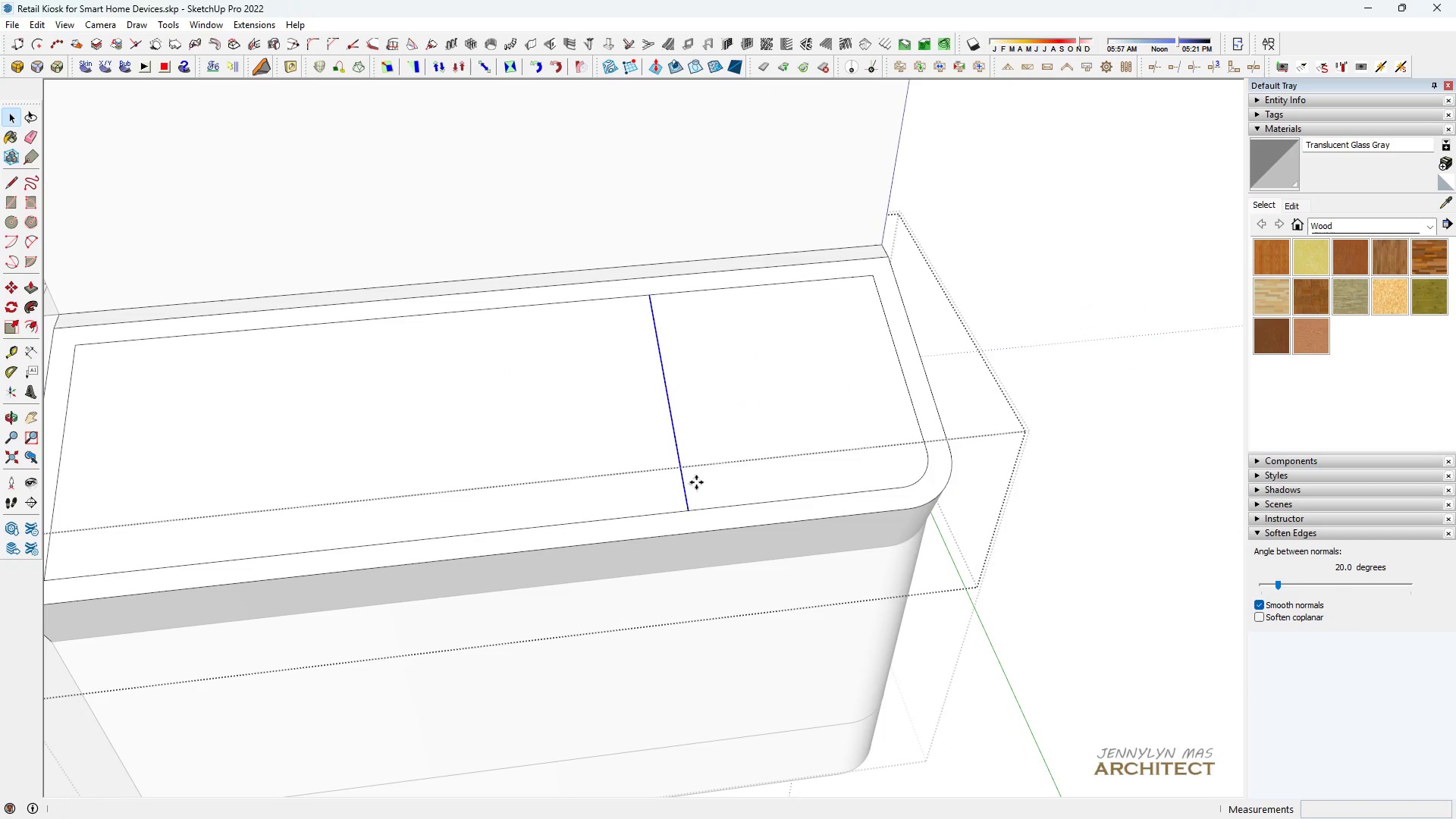 
key(Space)
 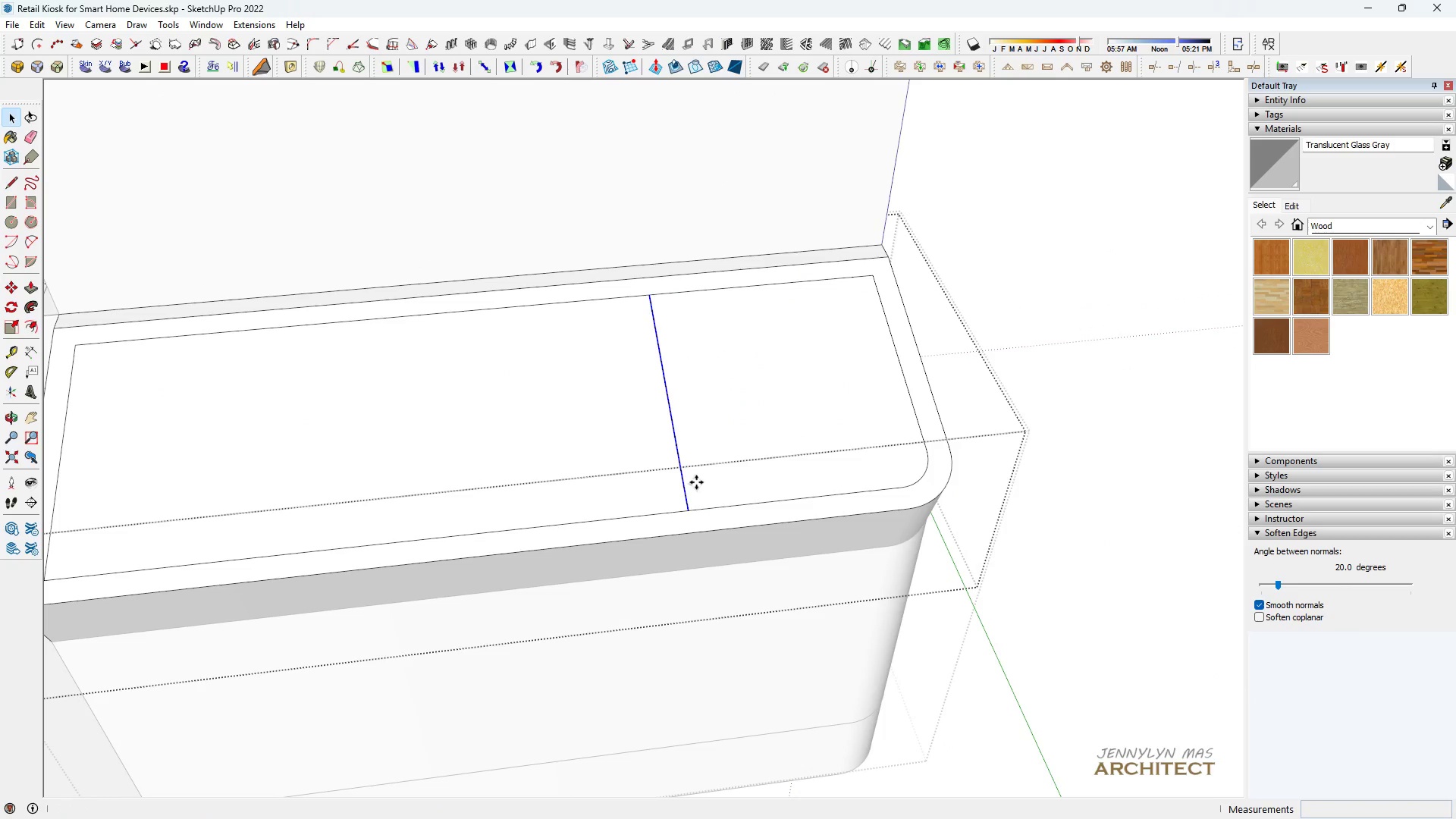 
key(M)
 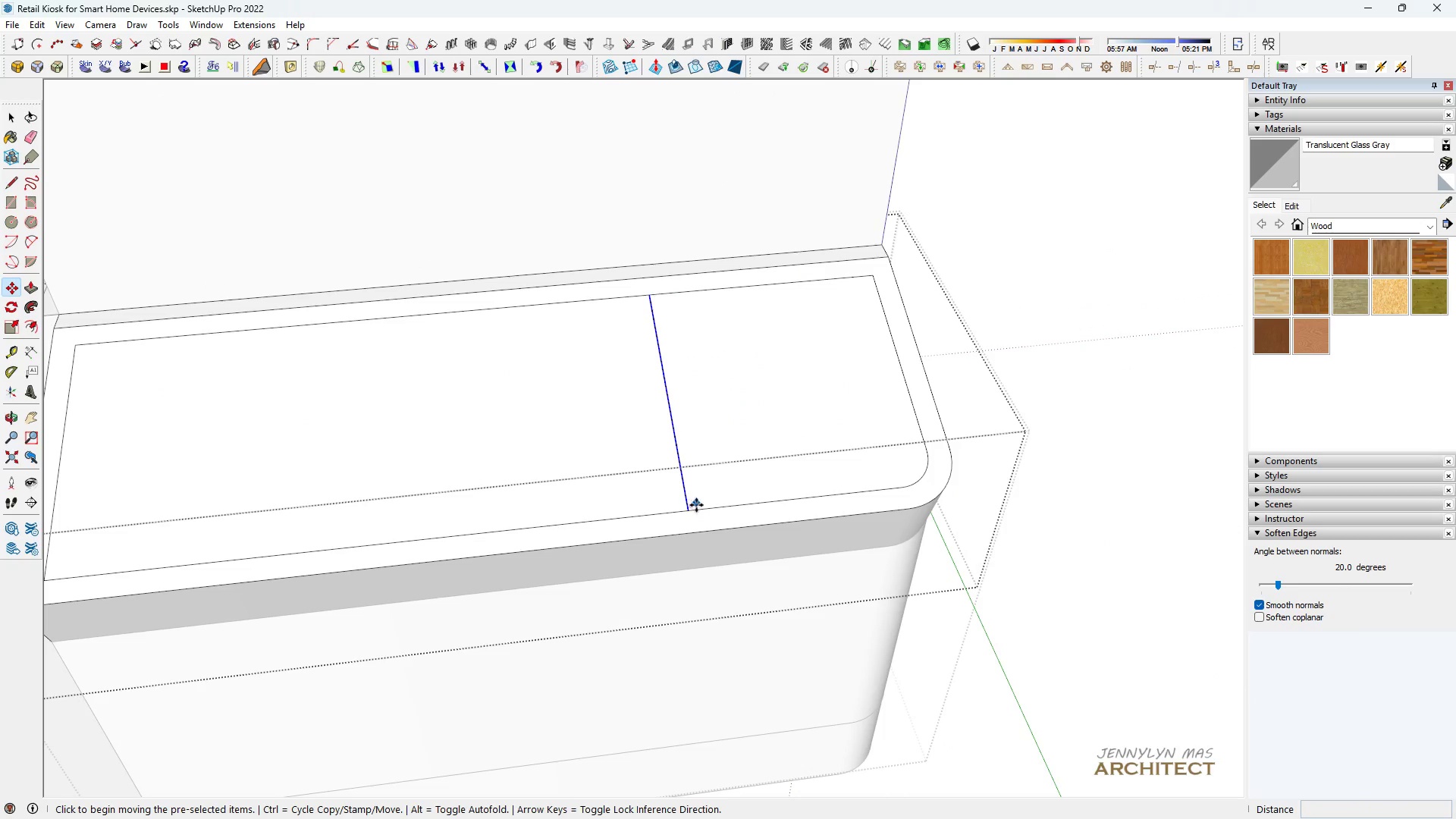 
key(Control+ControlLeft)
 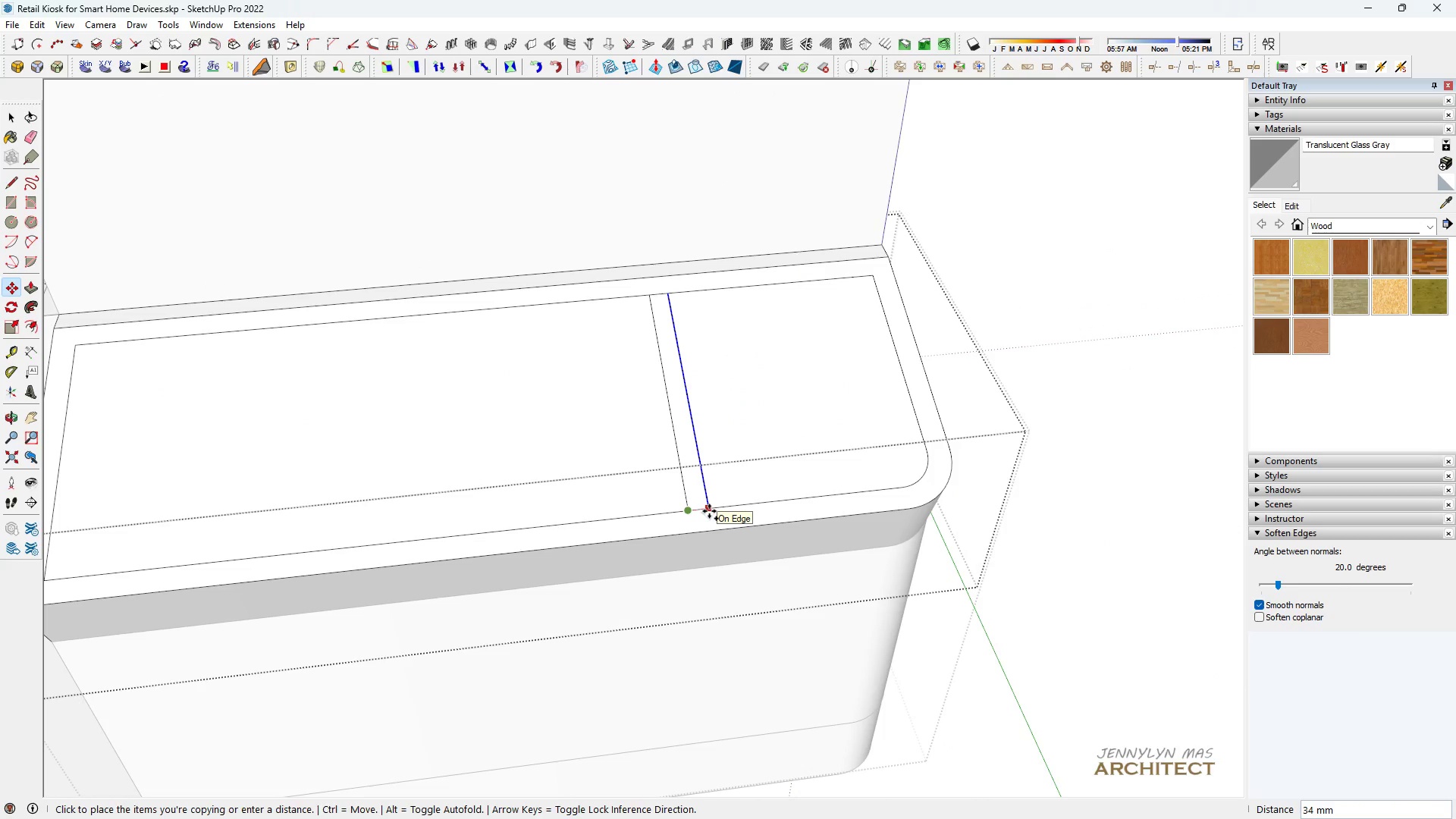 
hold_key(key=4, duration=0.42)
 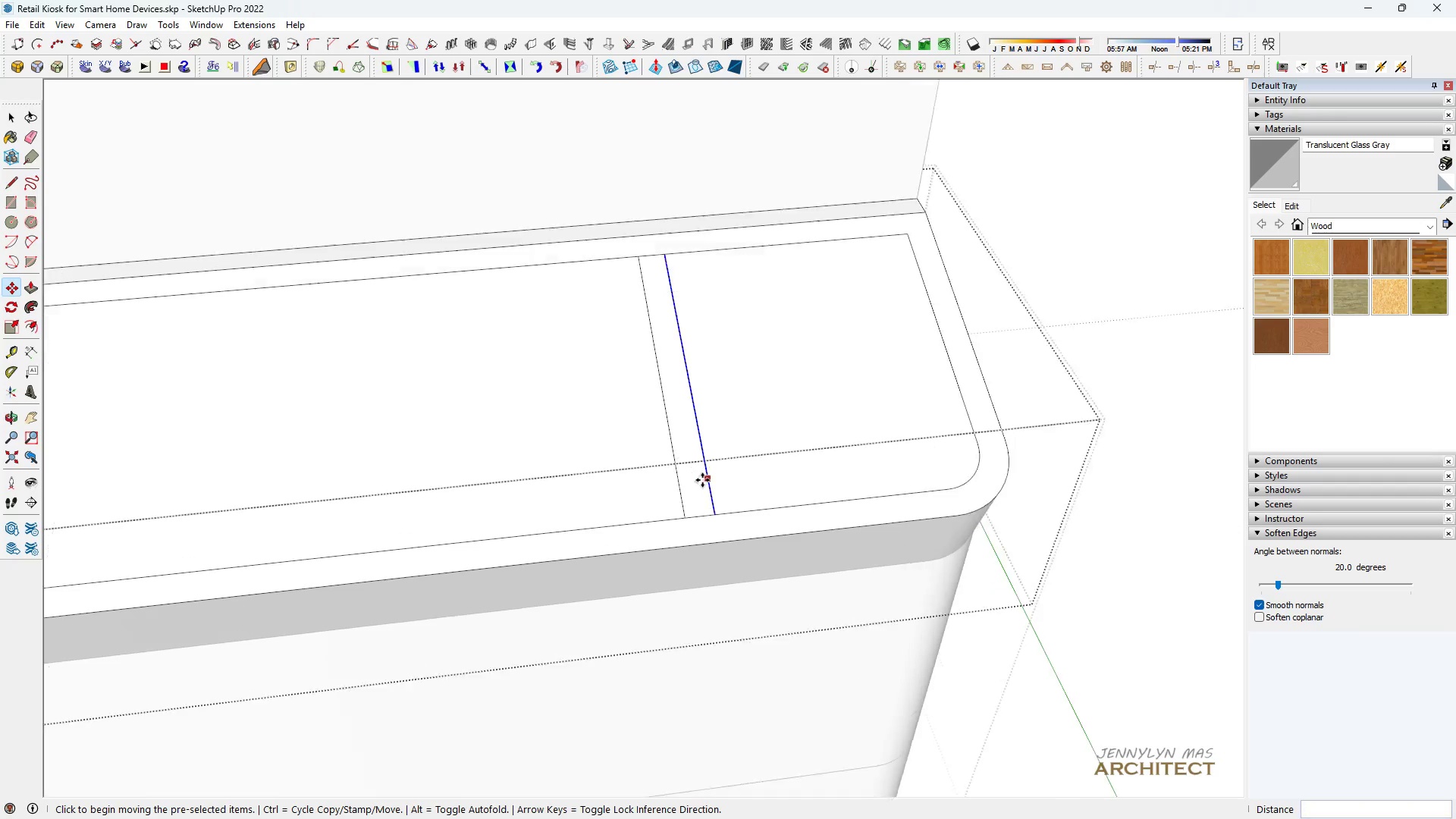 
key(0)
 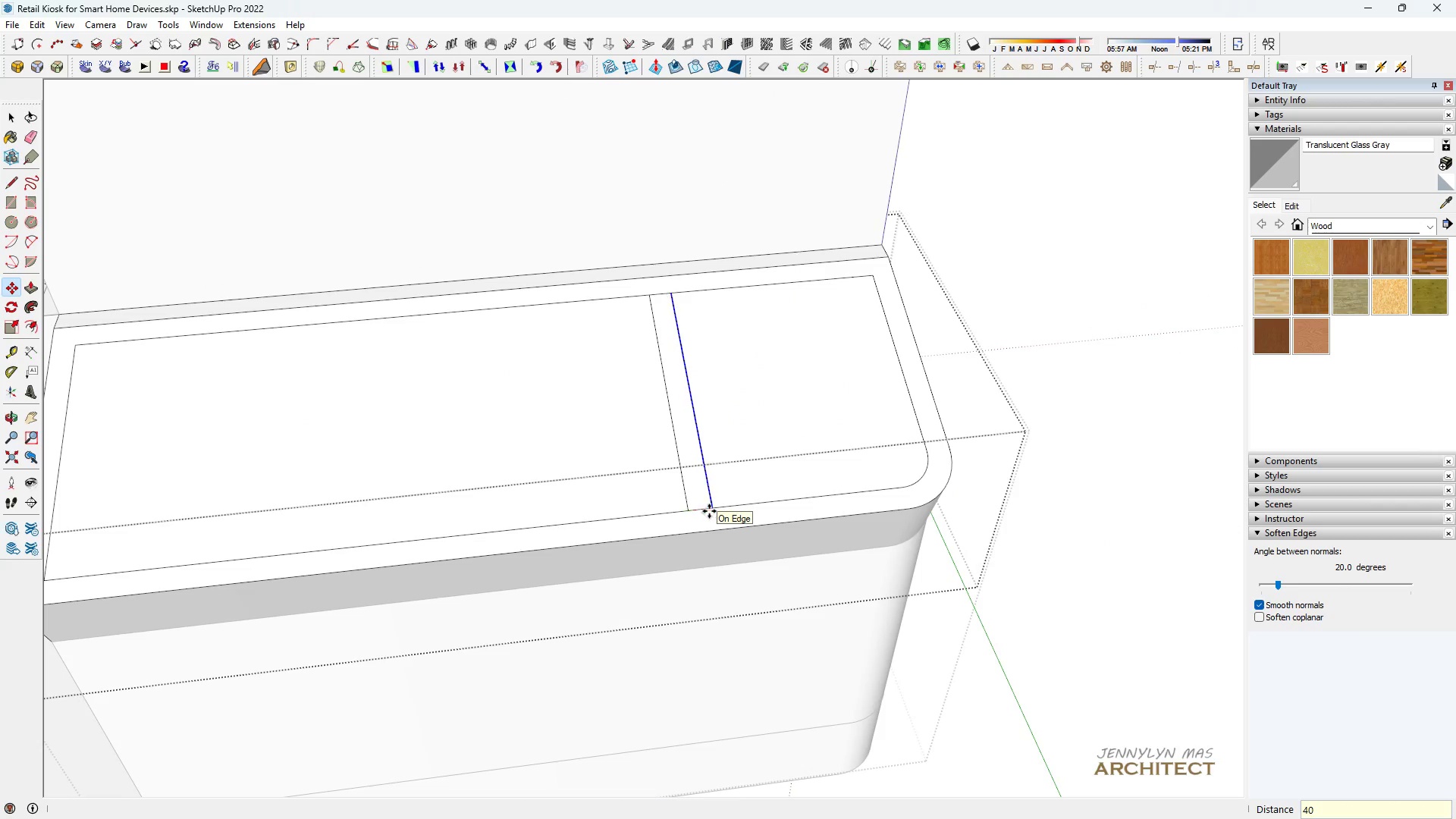 
key(Enter)
 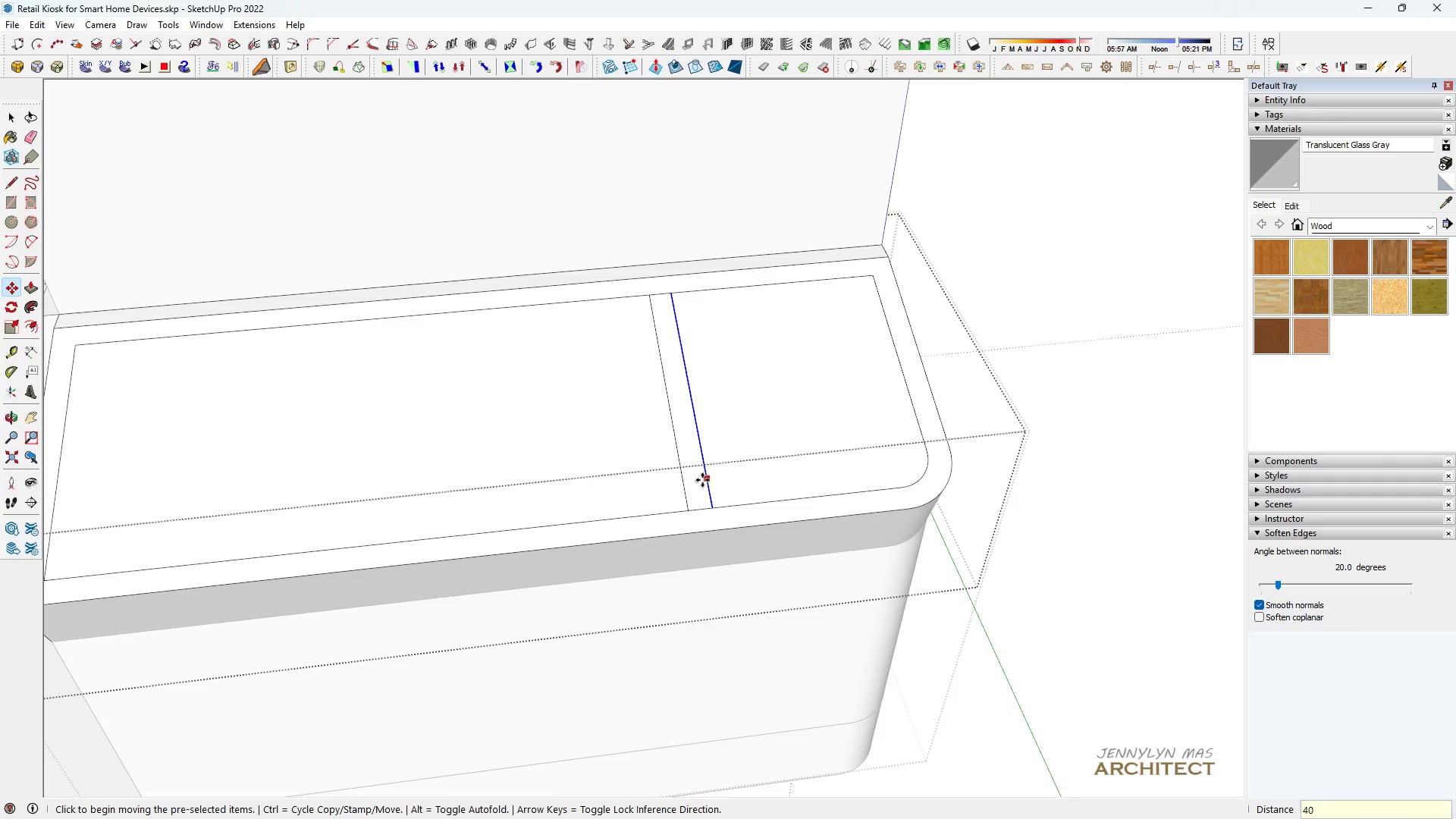 
scroll: coordinate [702, 480], scroll_direction: up, amount: 4.0
 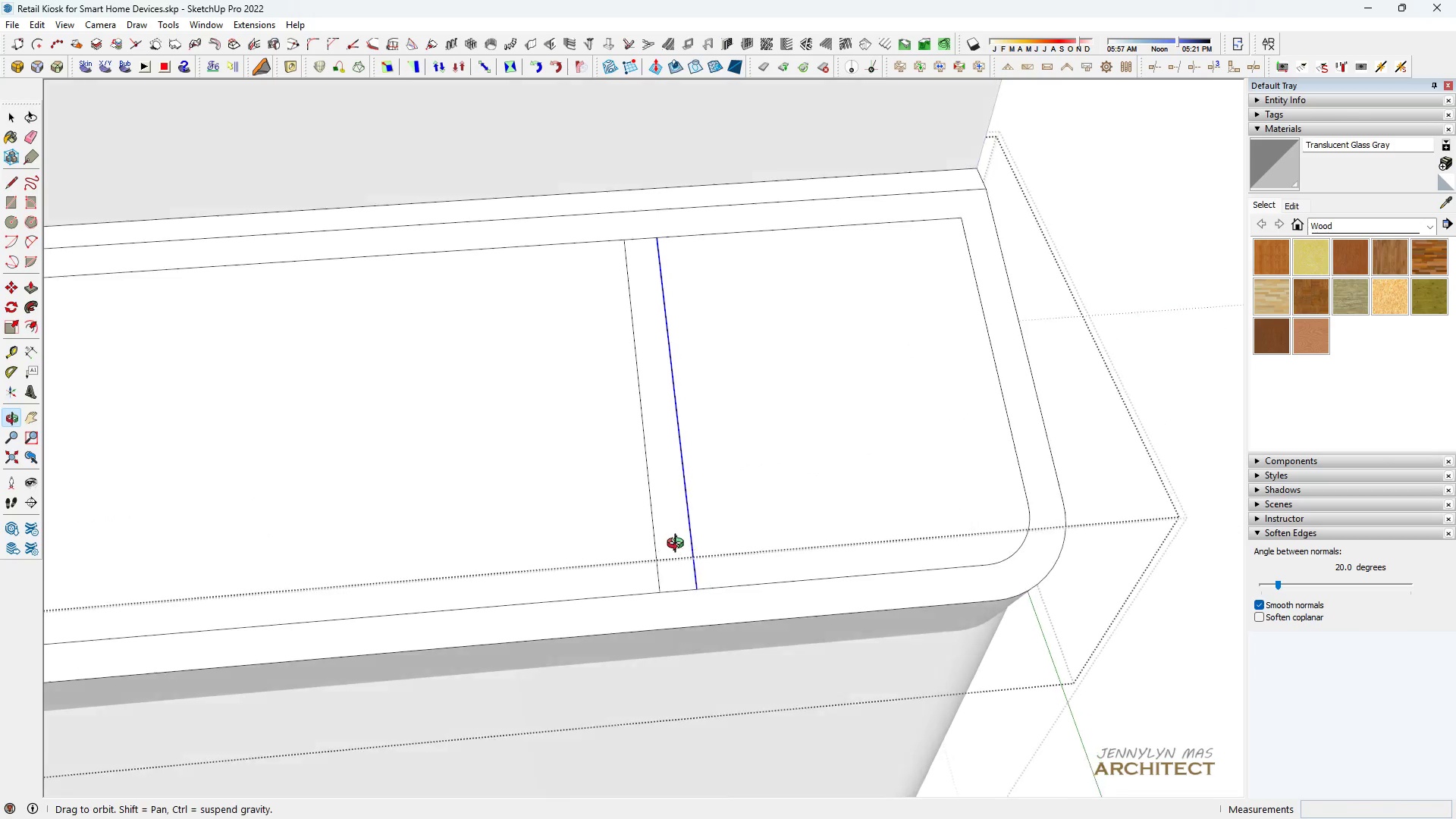 
key(Space)
 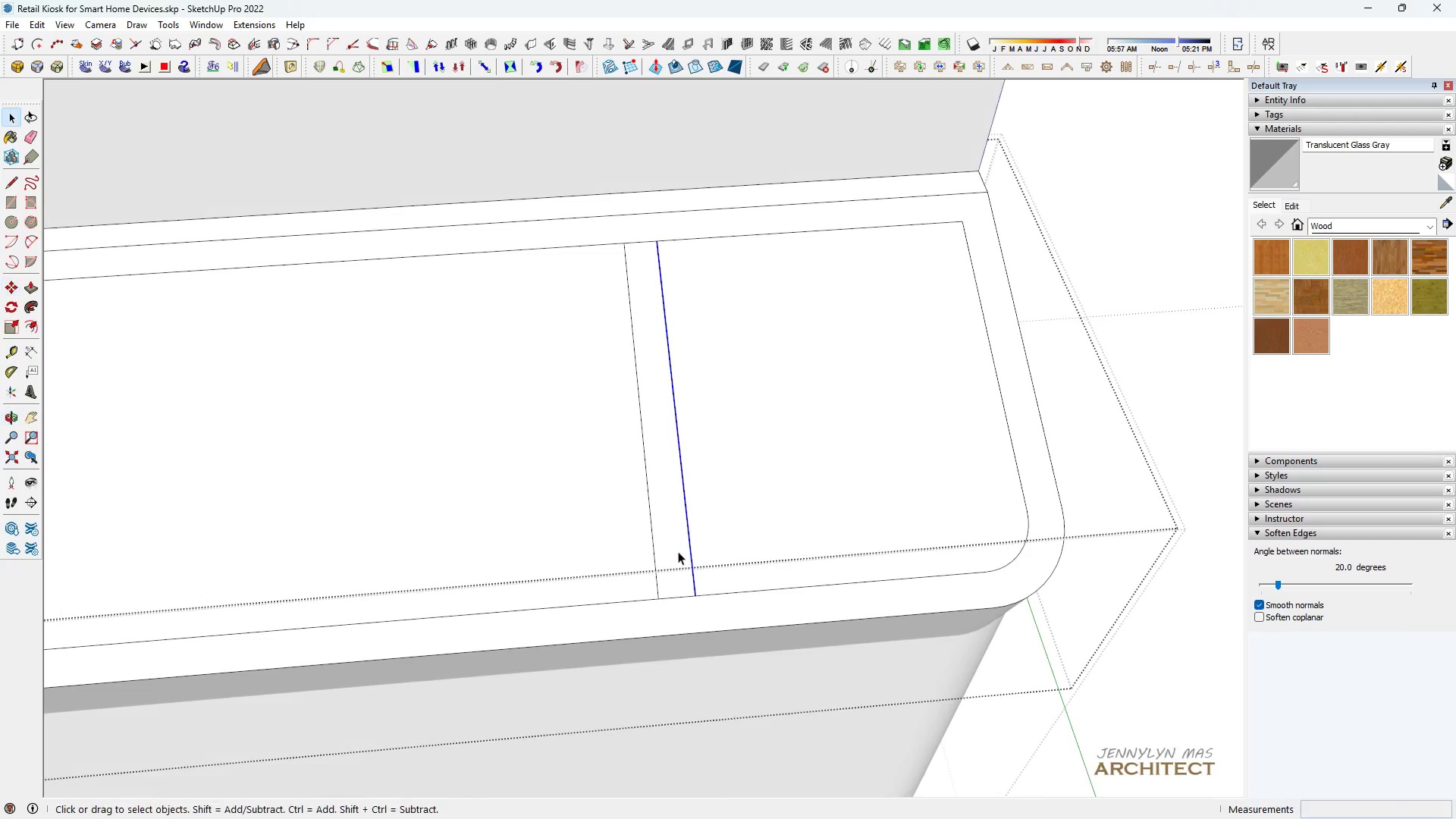 
scroll: coordinate [678, 553], scroll_direction: down, amount: 4.0
 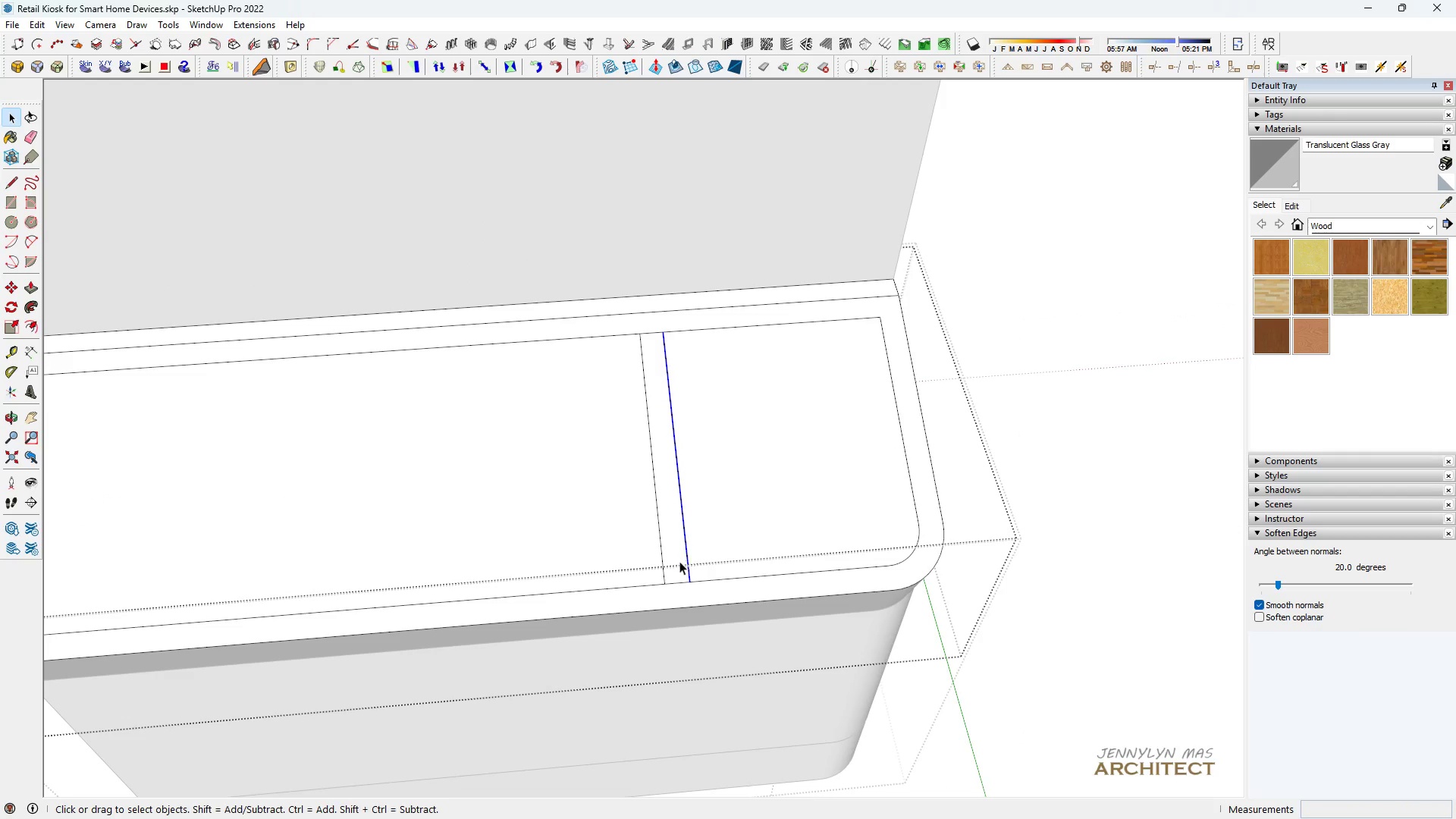 
key(E)
 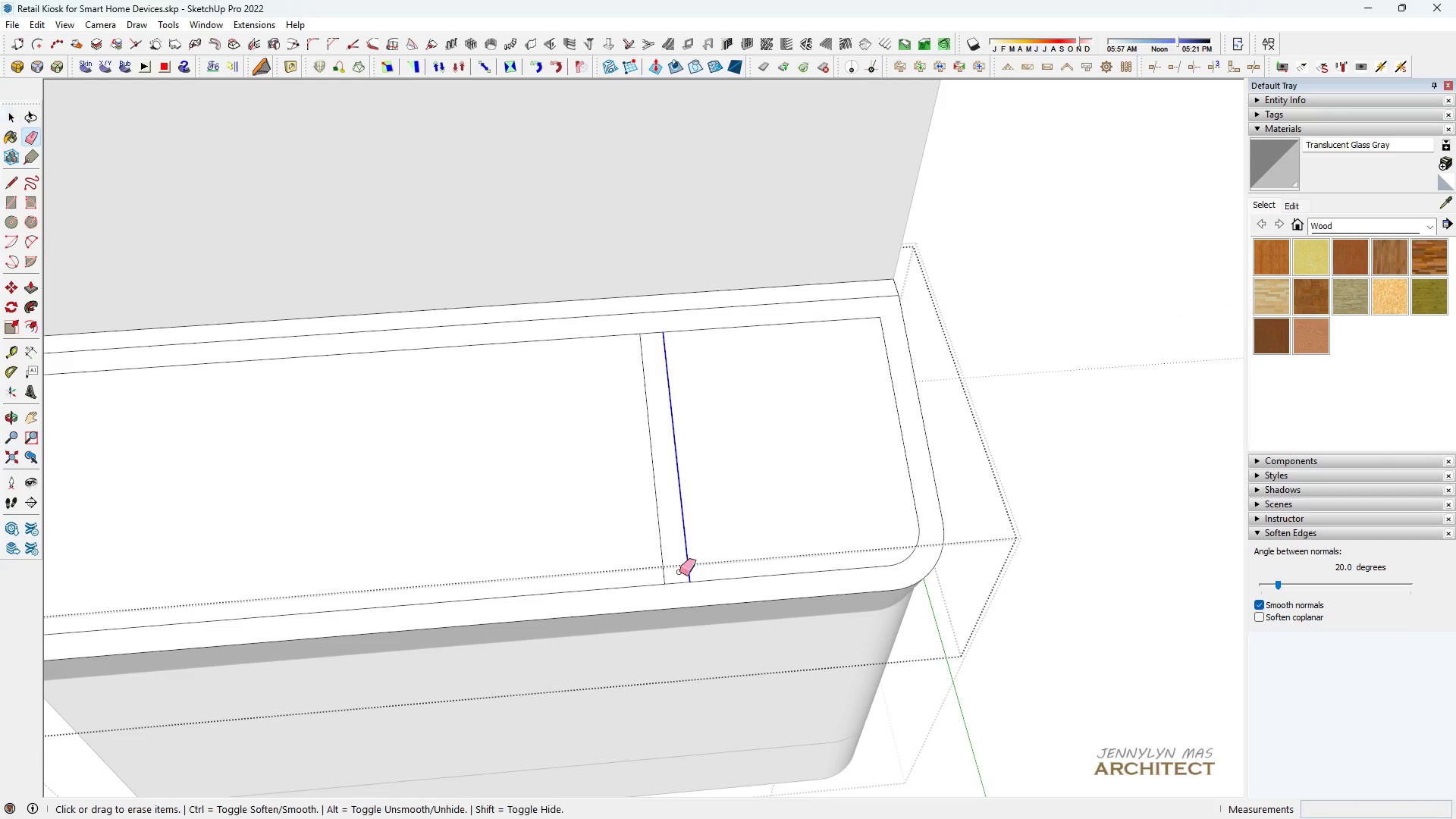 
left_click_drag(start_coordinate=[678, 576], to_coordinate=[676, 590])
 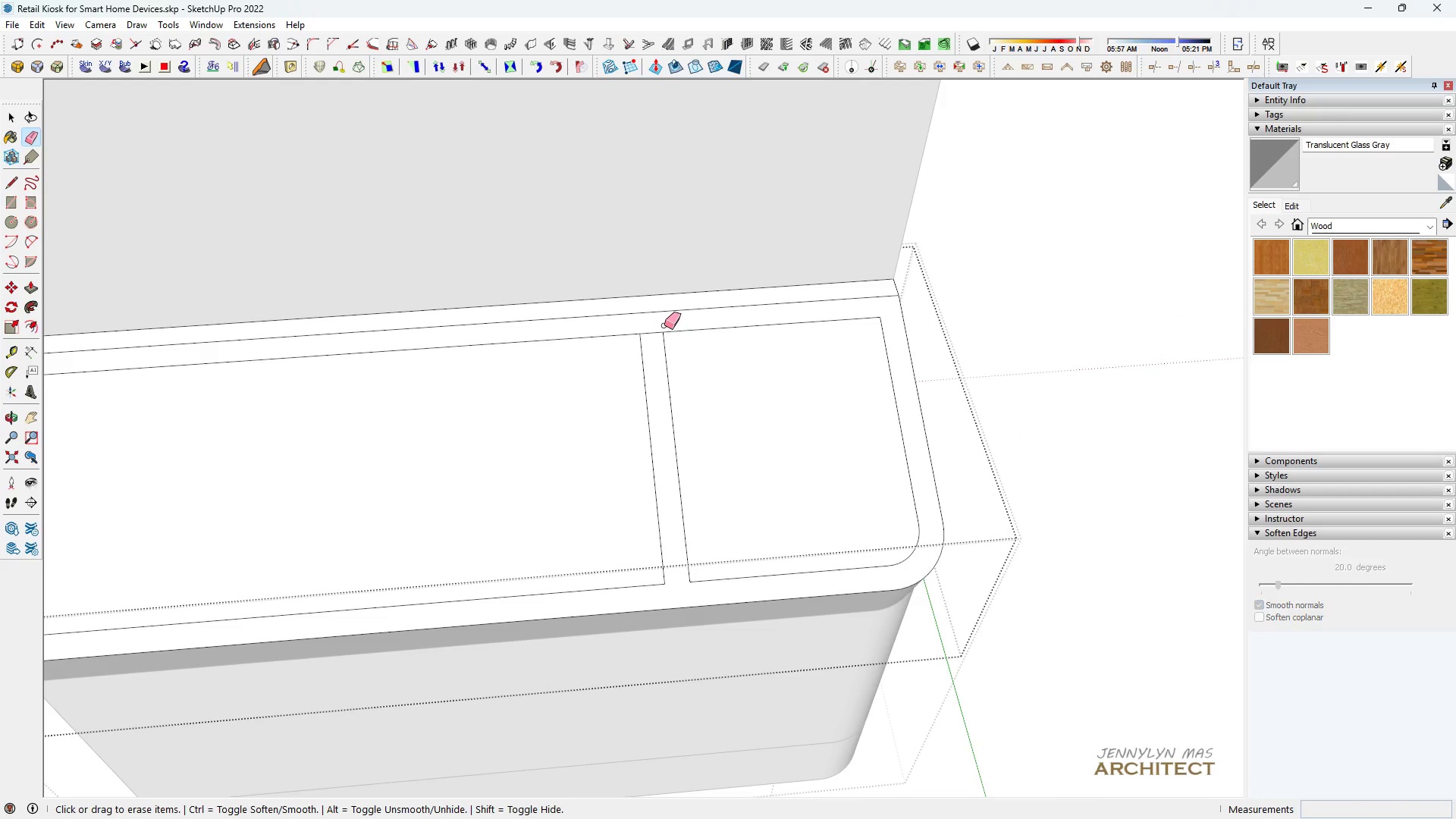 
left_click_drag(start_coordinate=[657, 325], to_coordinate=[652, 340])
 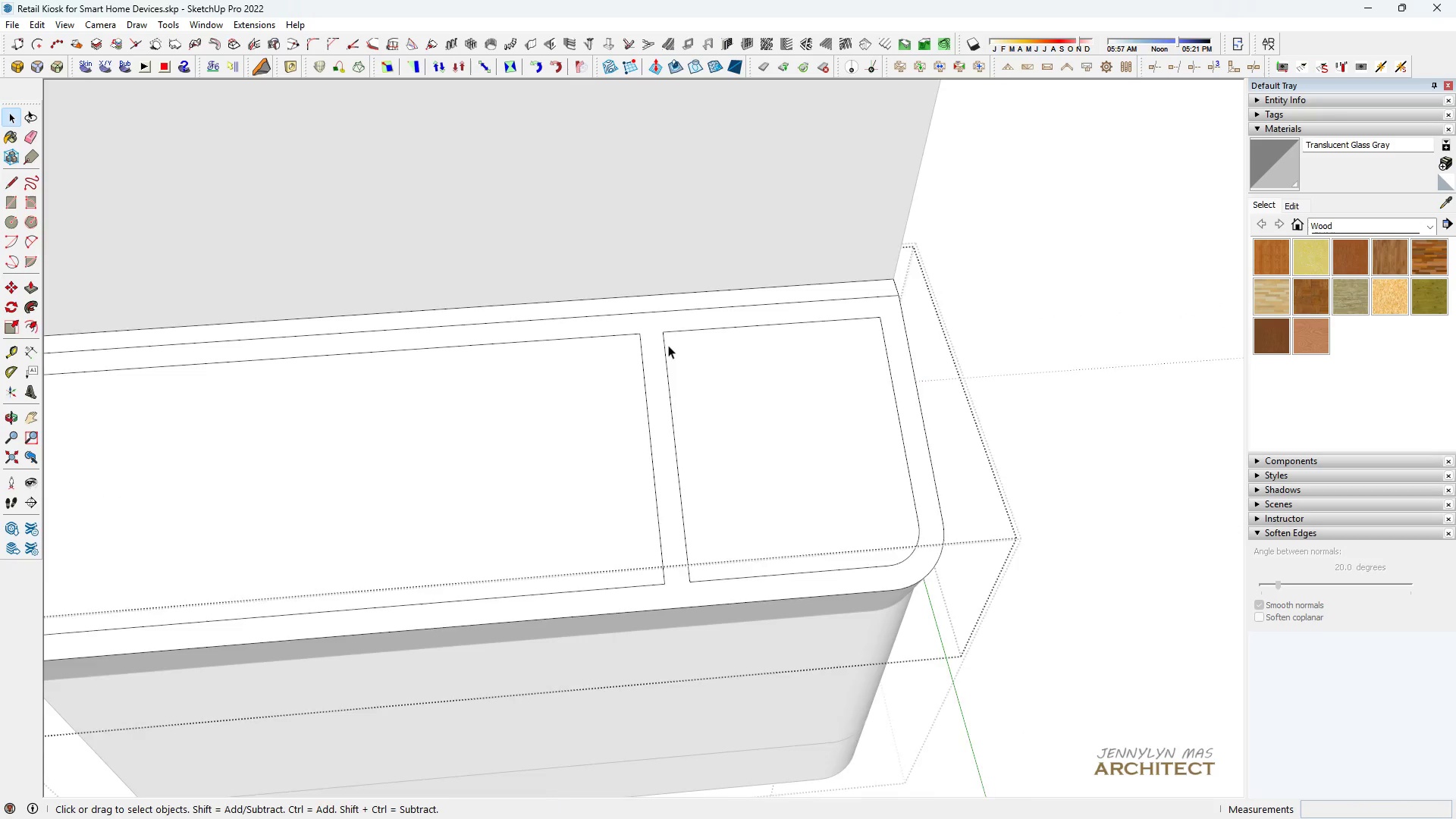 
key(Space)
 